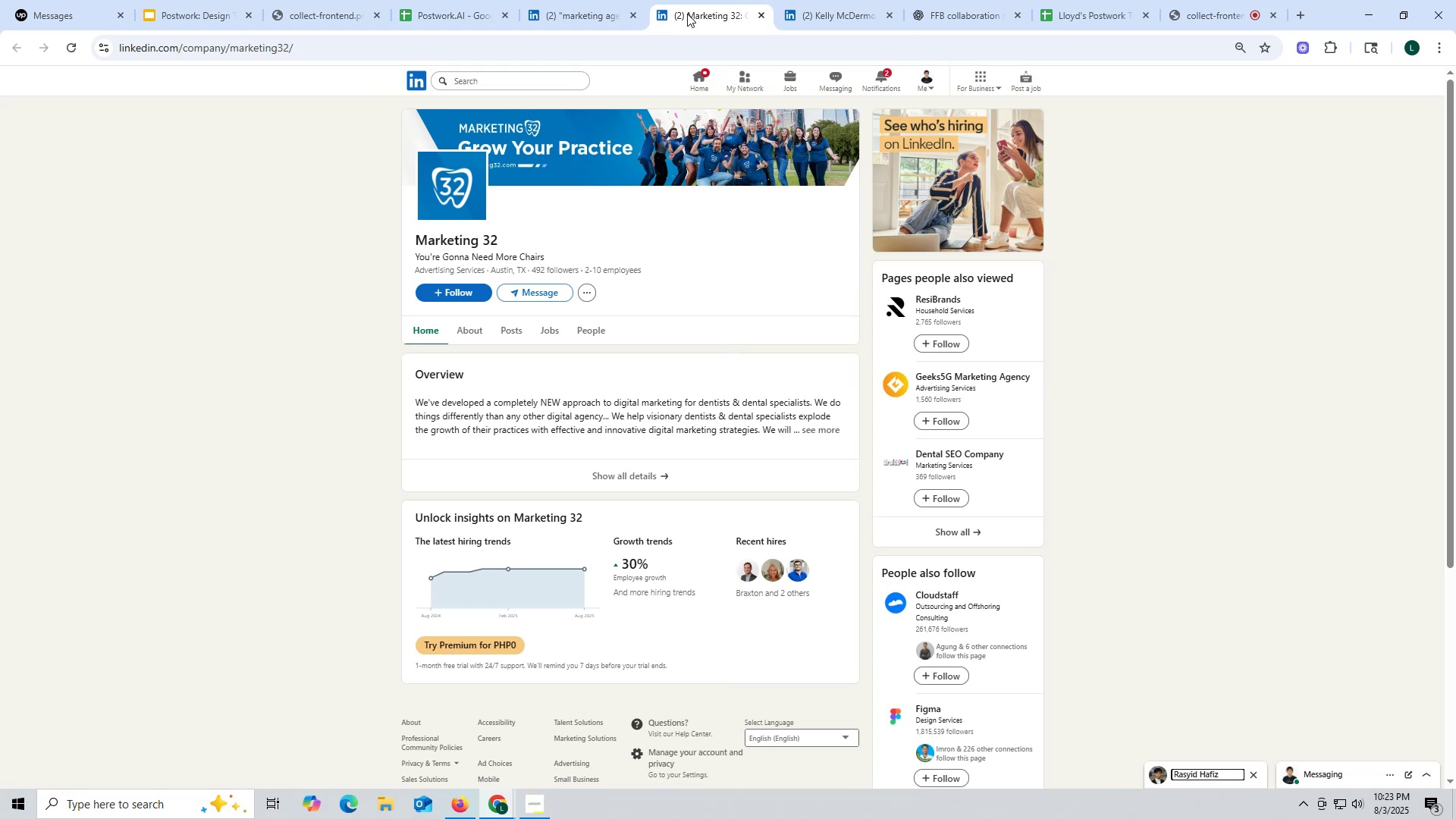 
left_click([512, 332])
 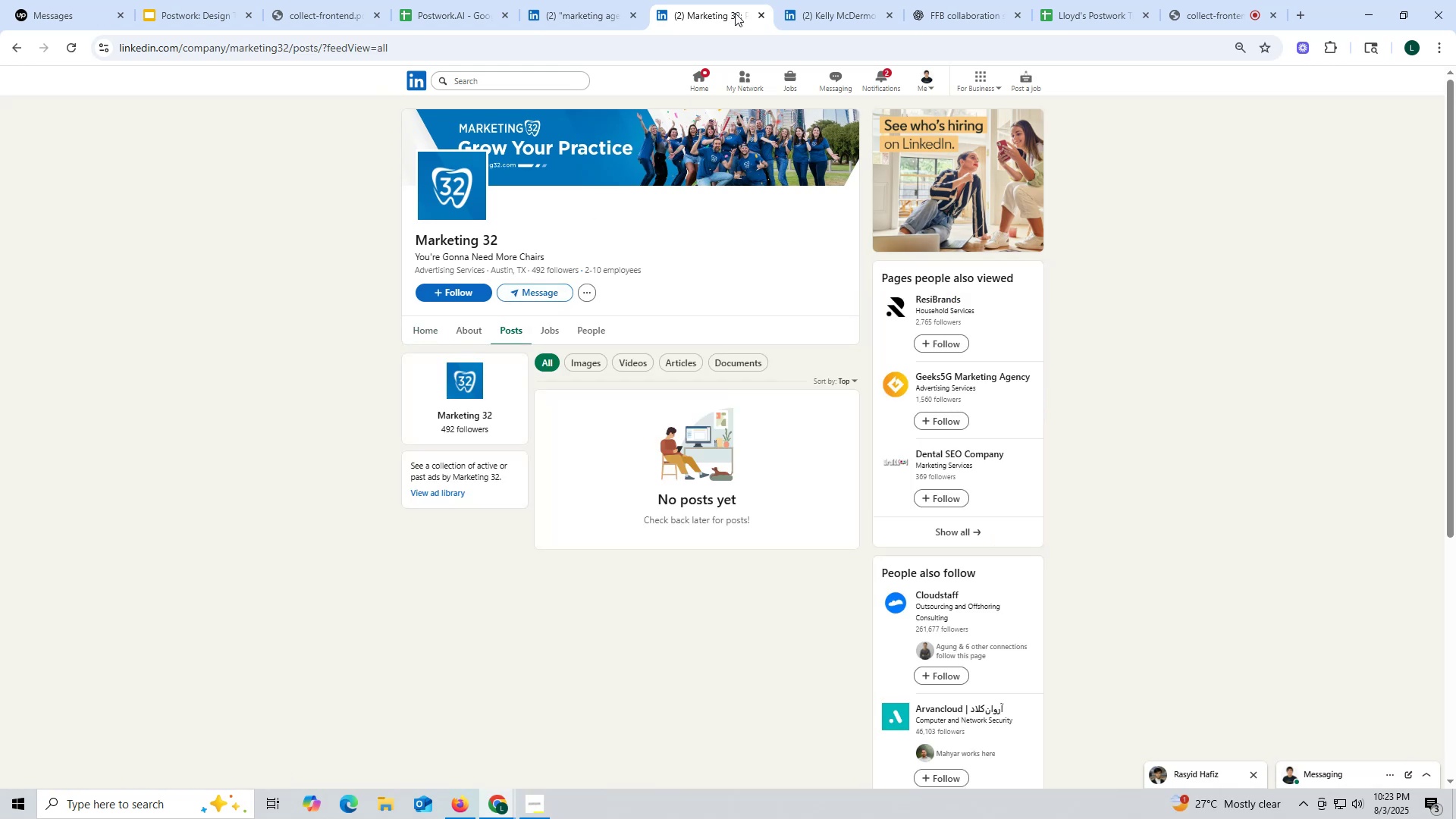 
left_click([761, 17])
 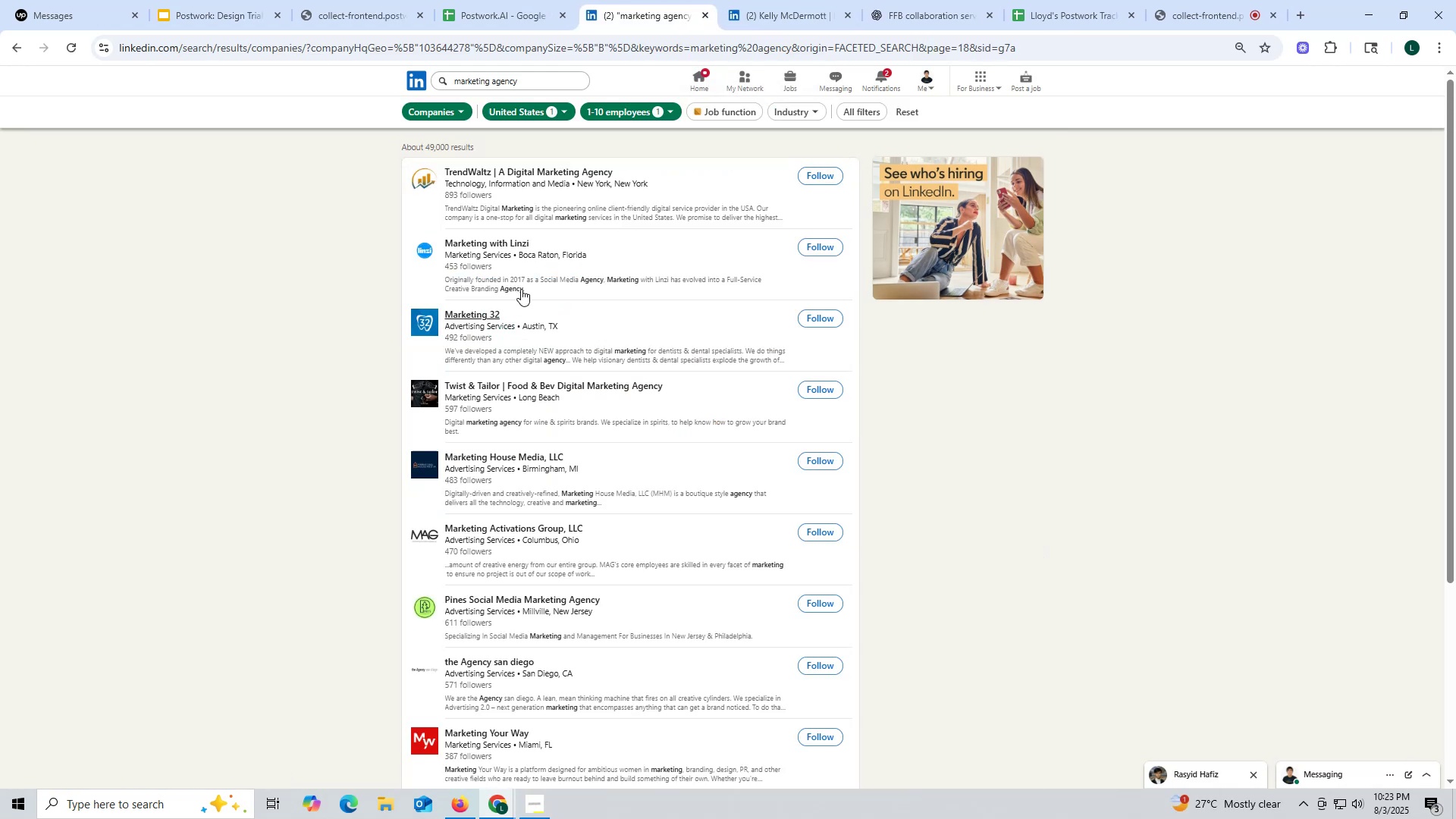 
scroll: coordinate [520, 289], scroll_direction: up, amount: 2.0
 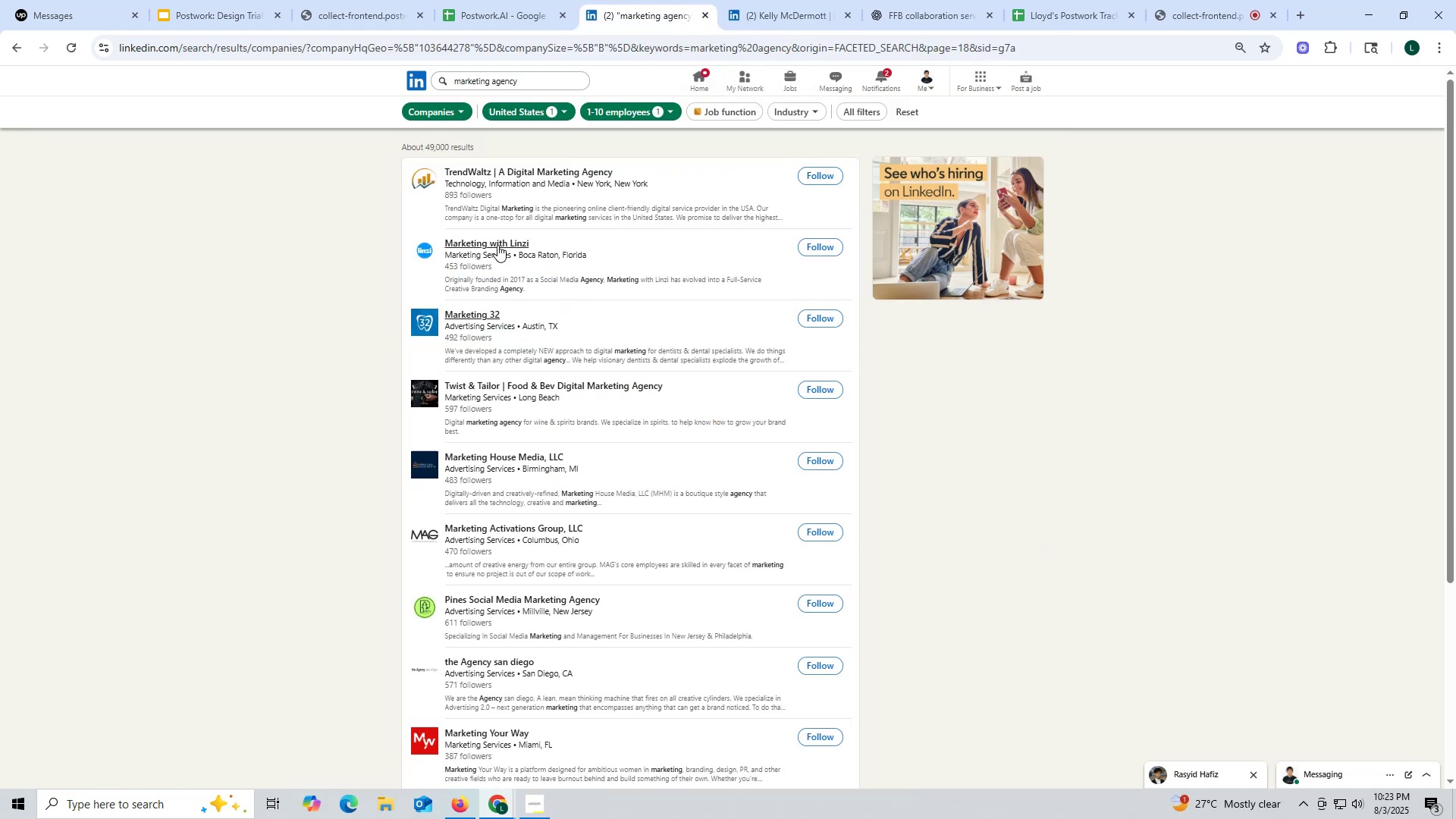 
right_click([497, 245])
 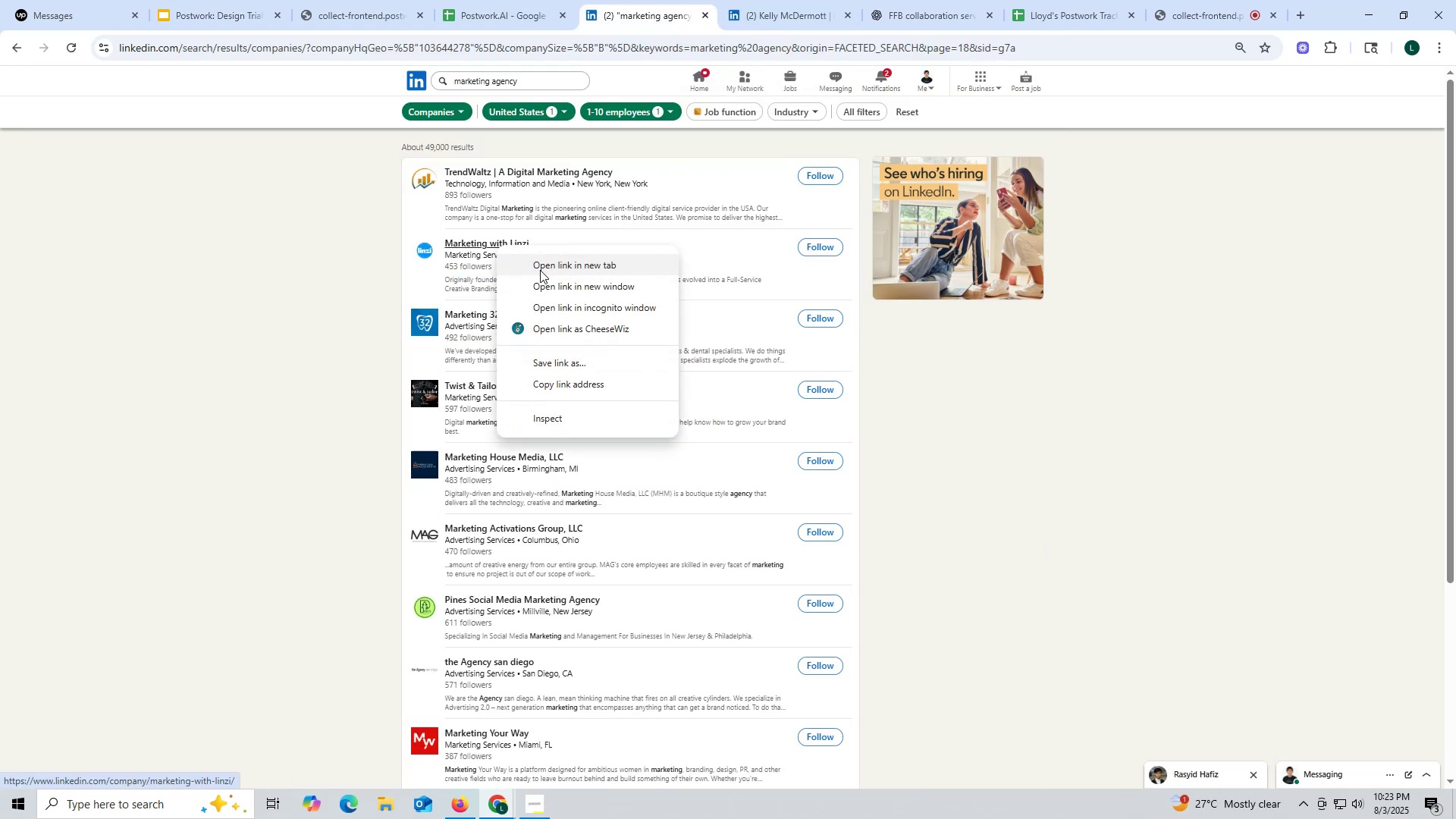 
left_click([540, 270])
 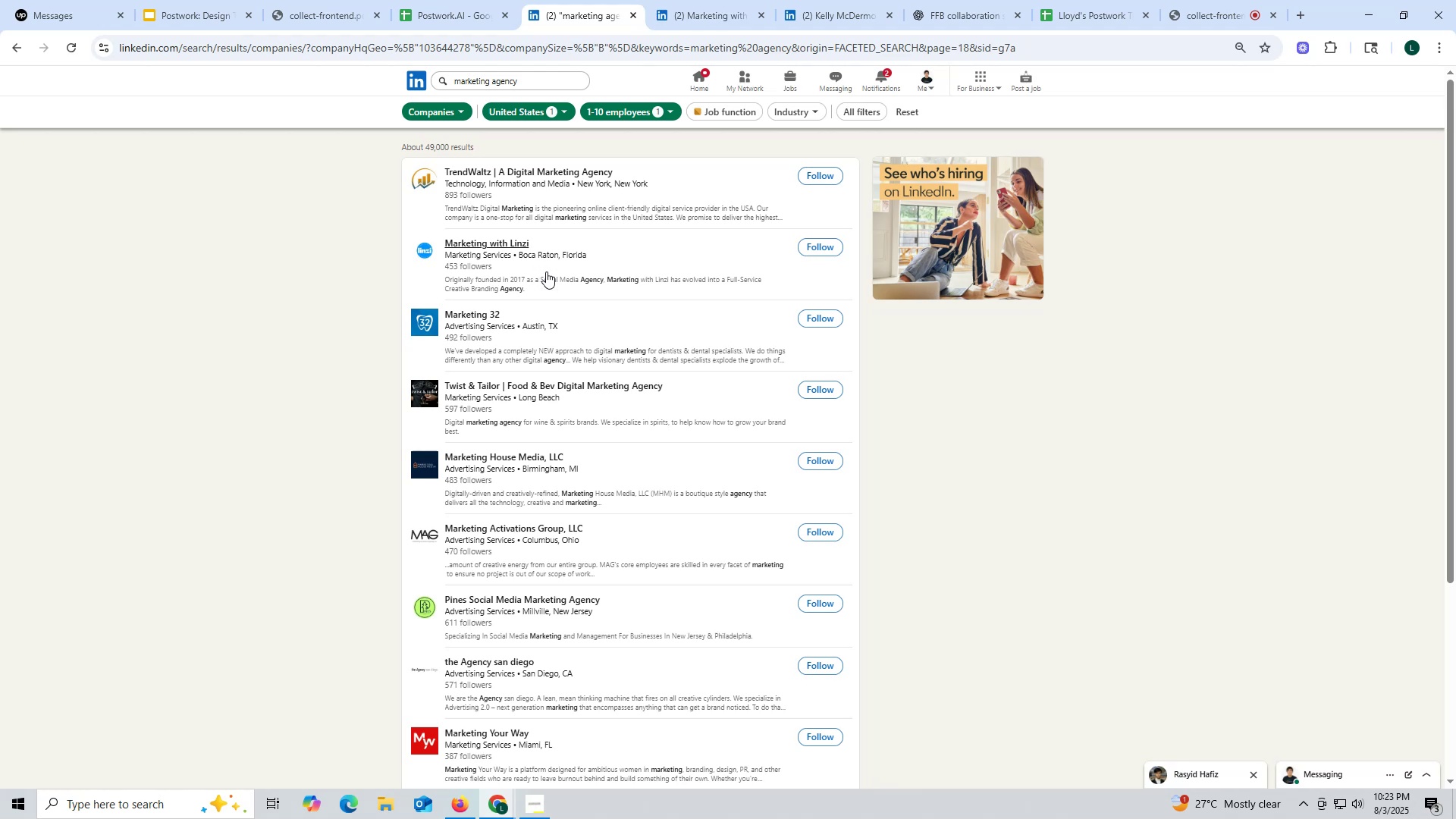 
wait(10.06)
 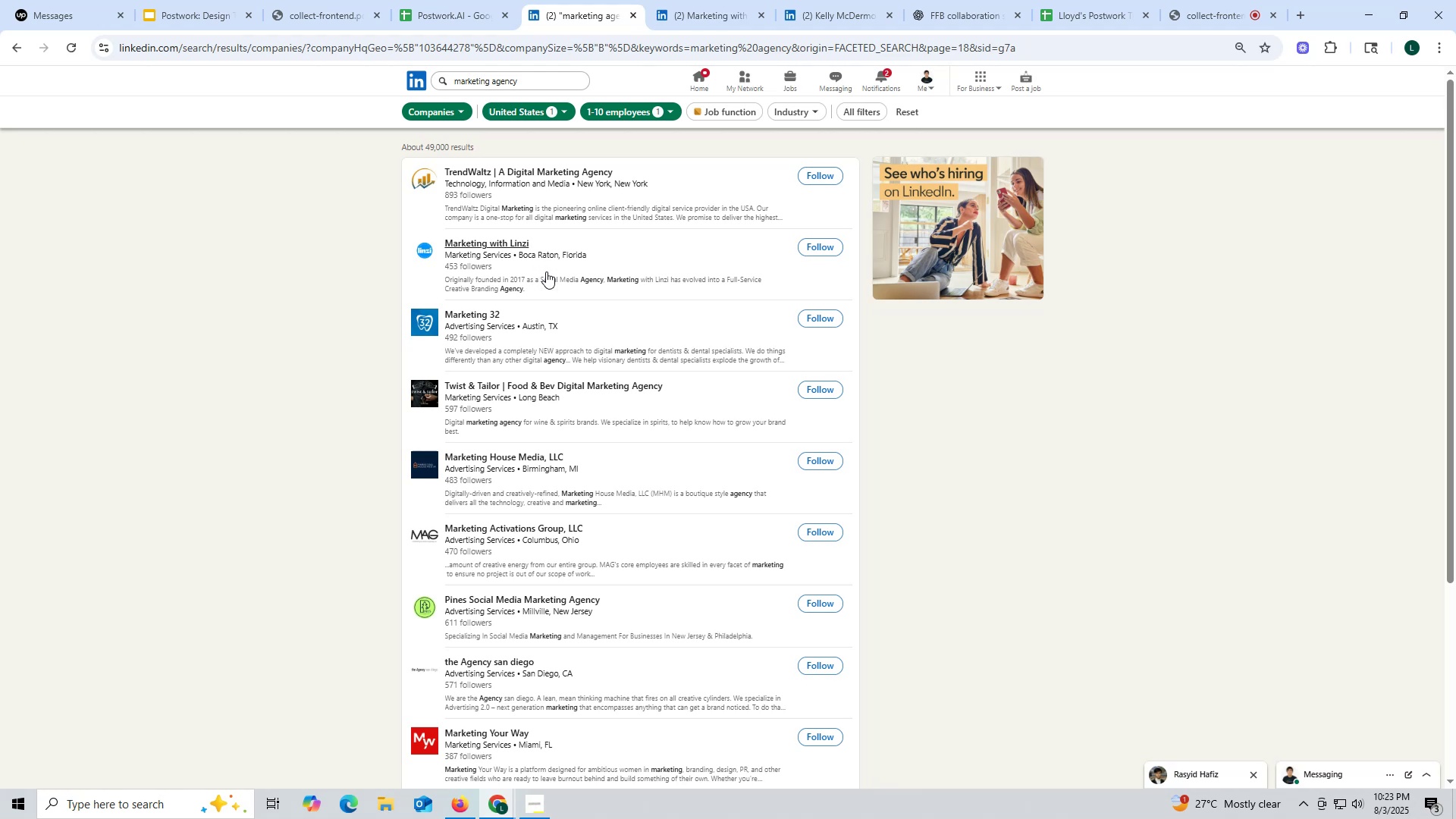 
left_click([714, 0])
 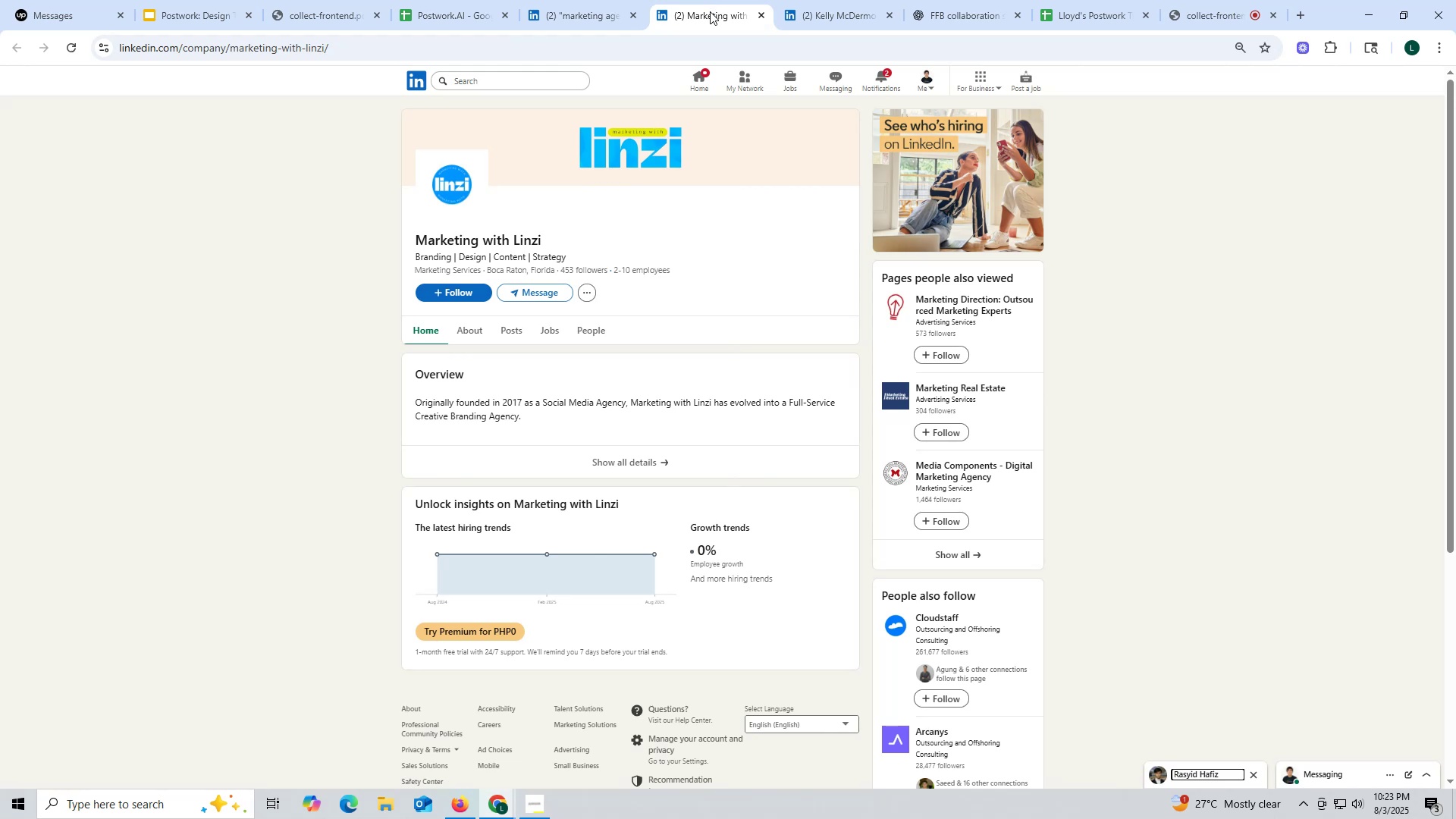 
wait(9.79)
 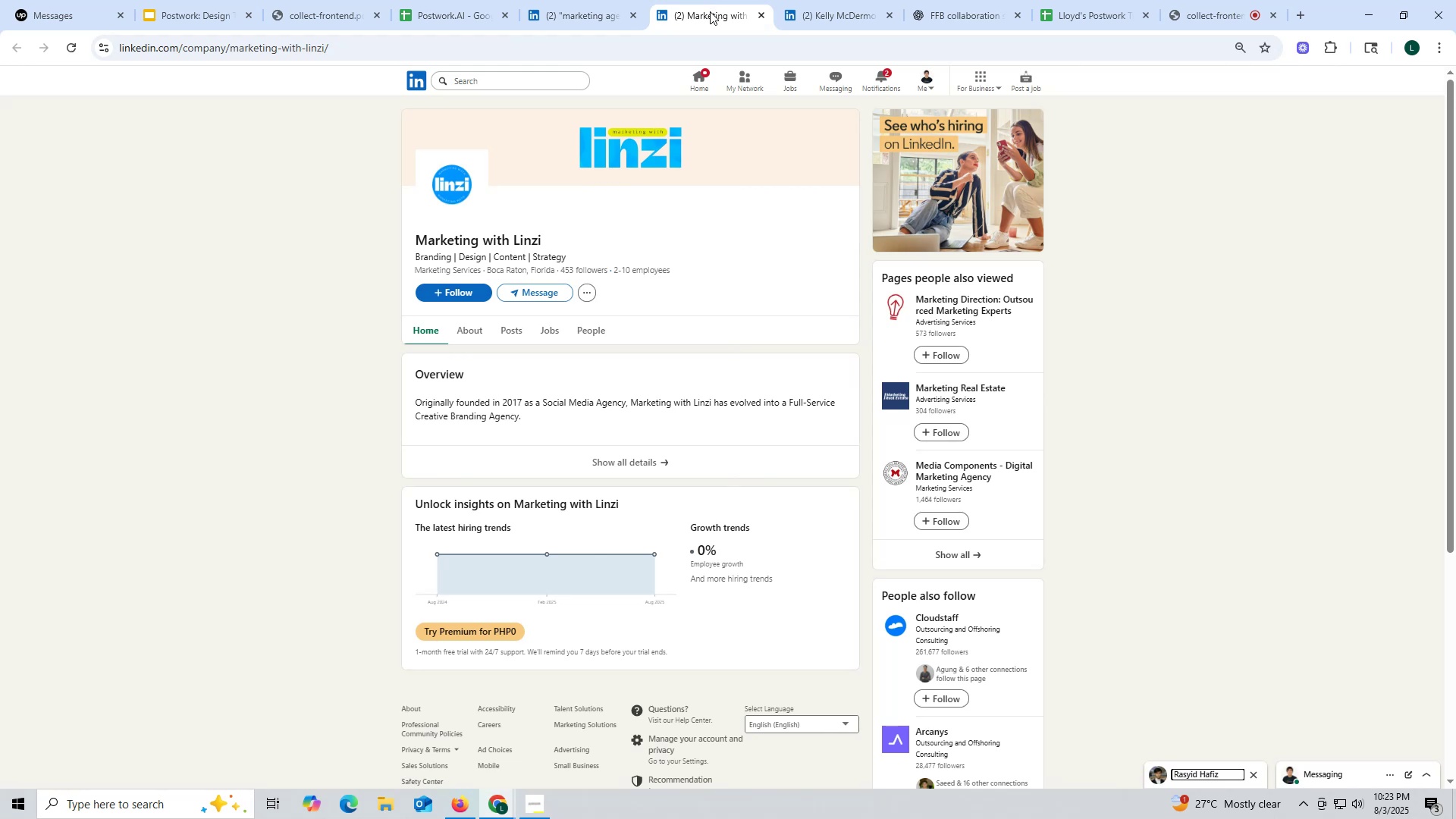 
left_click([510, 332])
 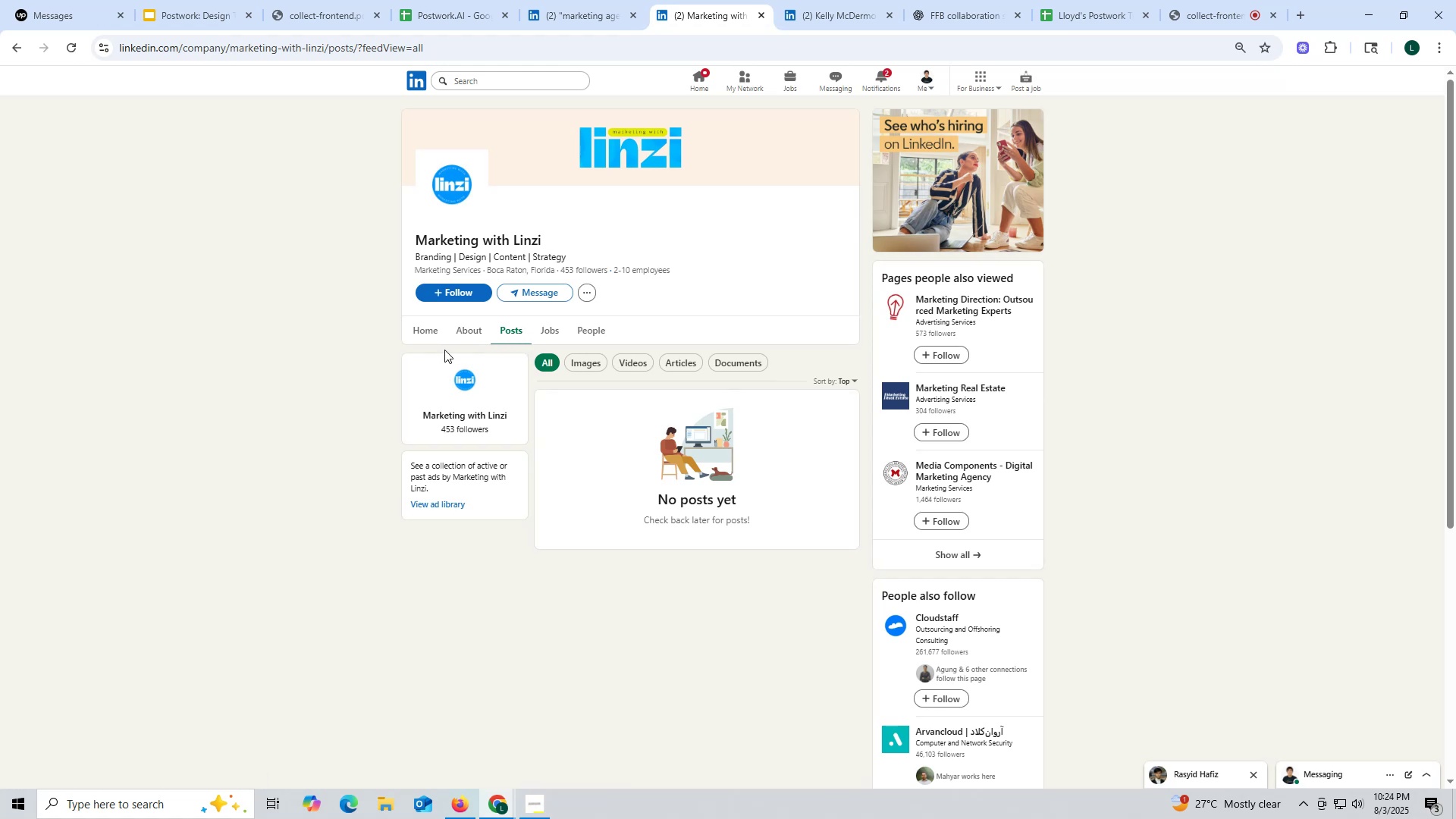 
wait(15.6)
 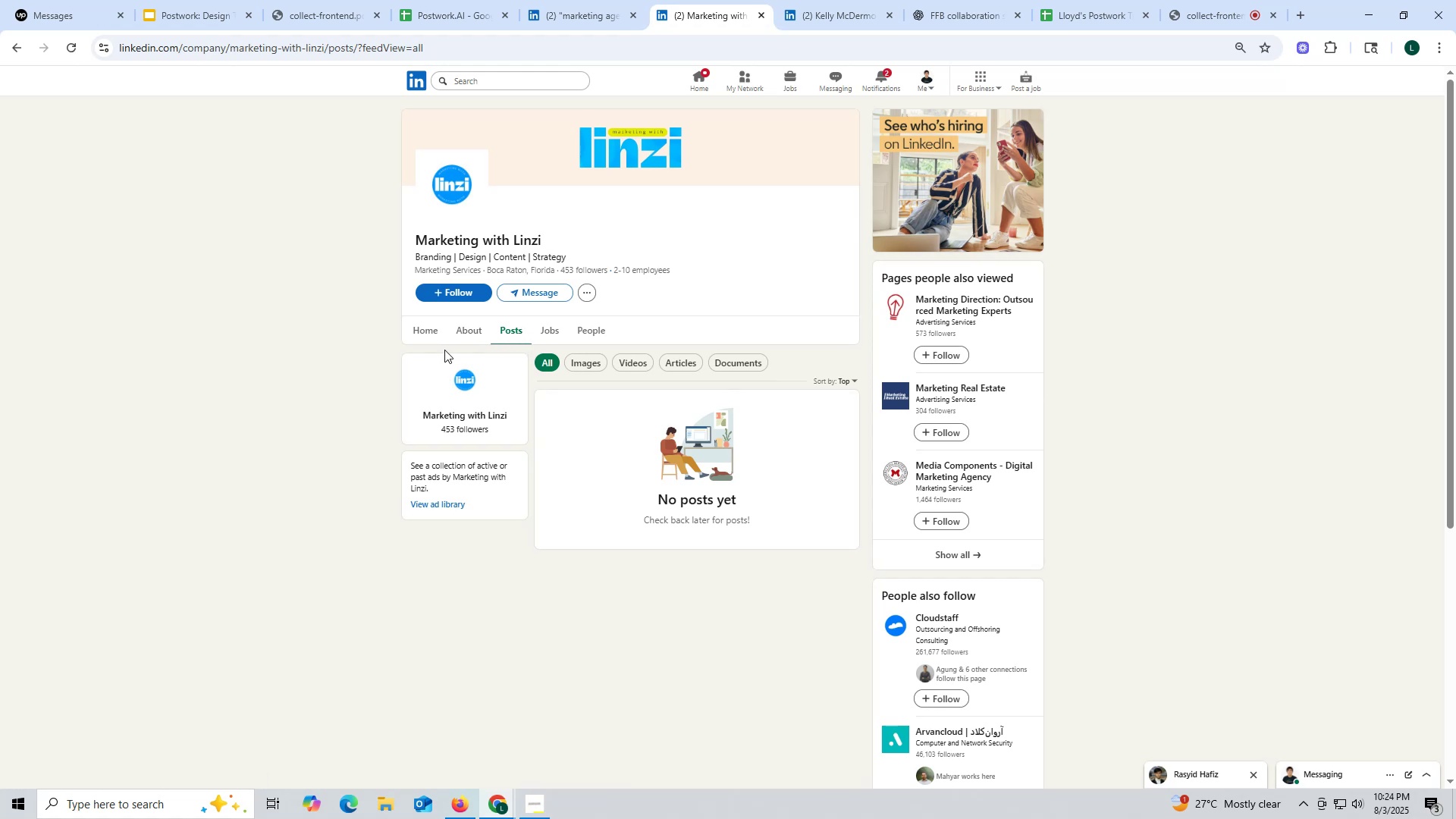 
left_click([762, 14])
 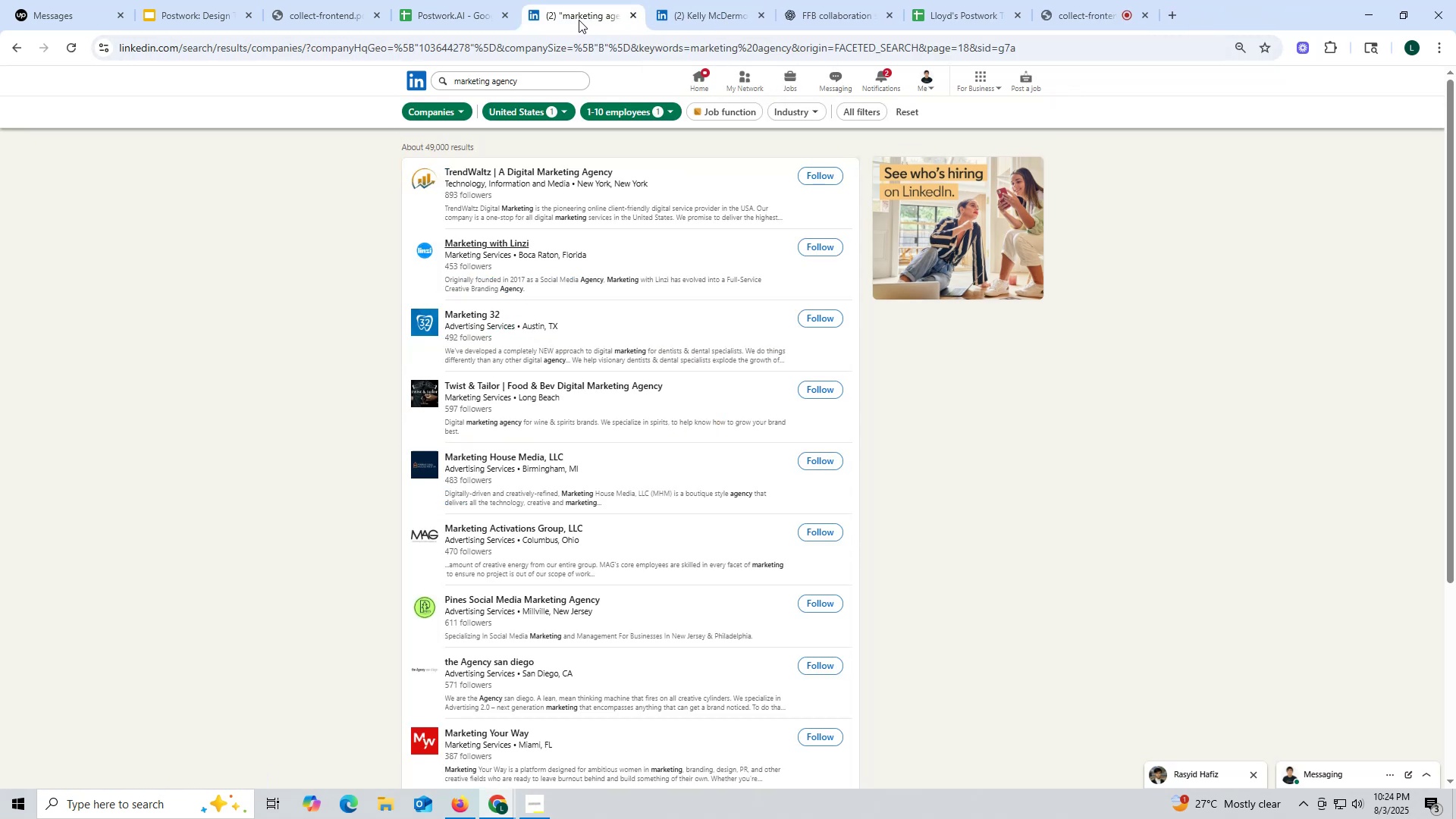 
left_click([577, 19])
 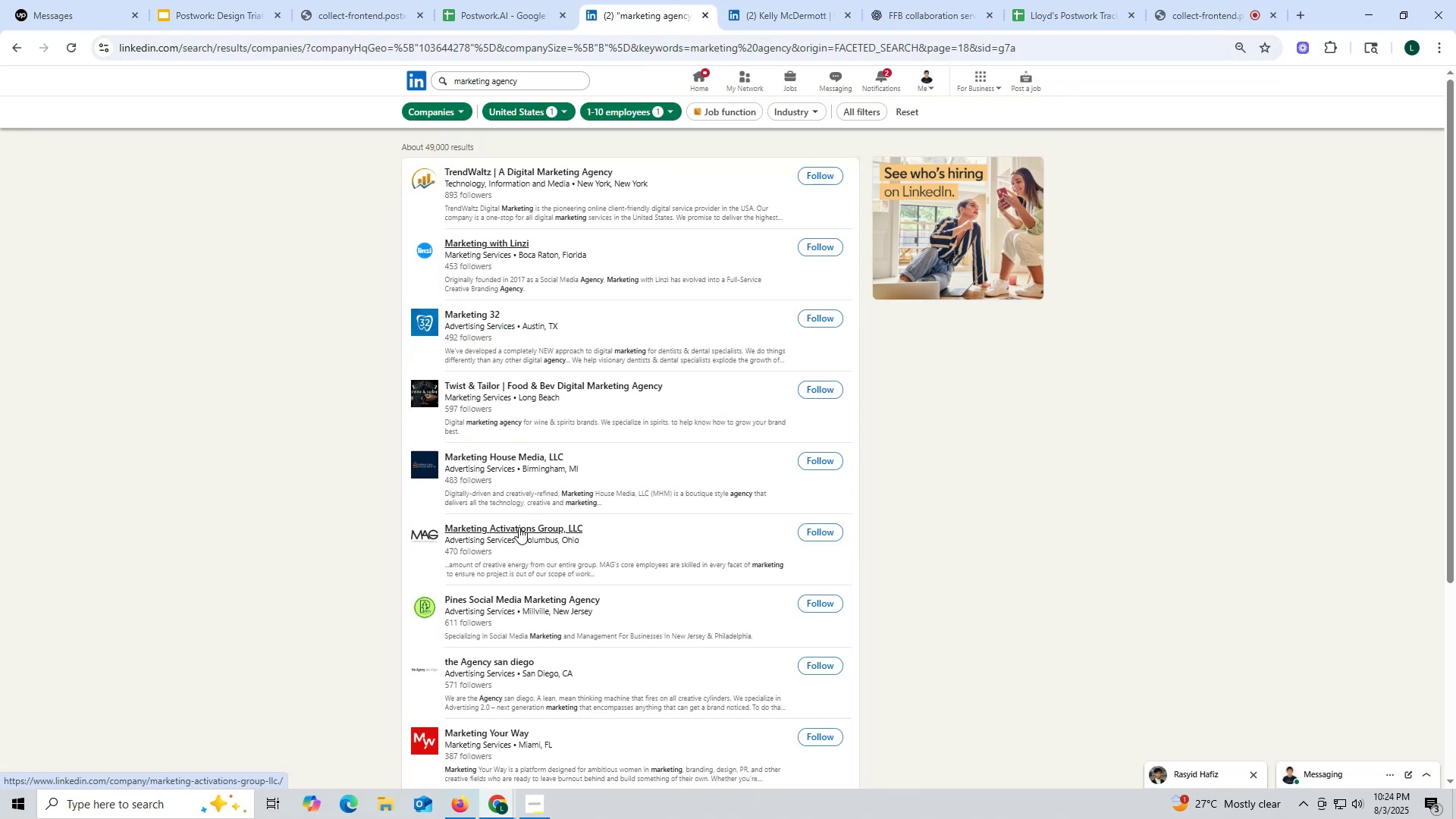 
scroll: coordinate [534, 457], scroll_direction: up, amount: 2.0
 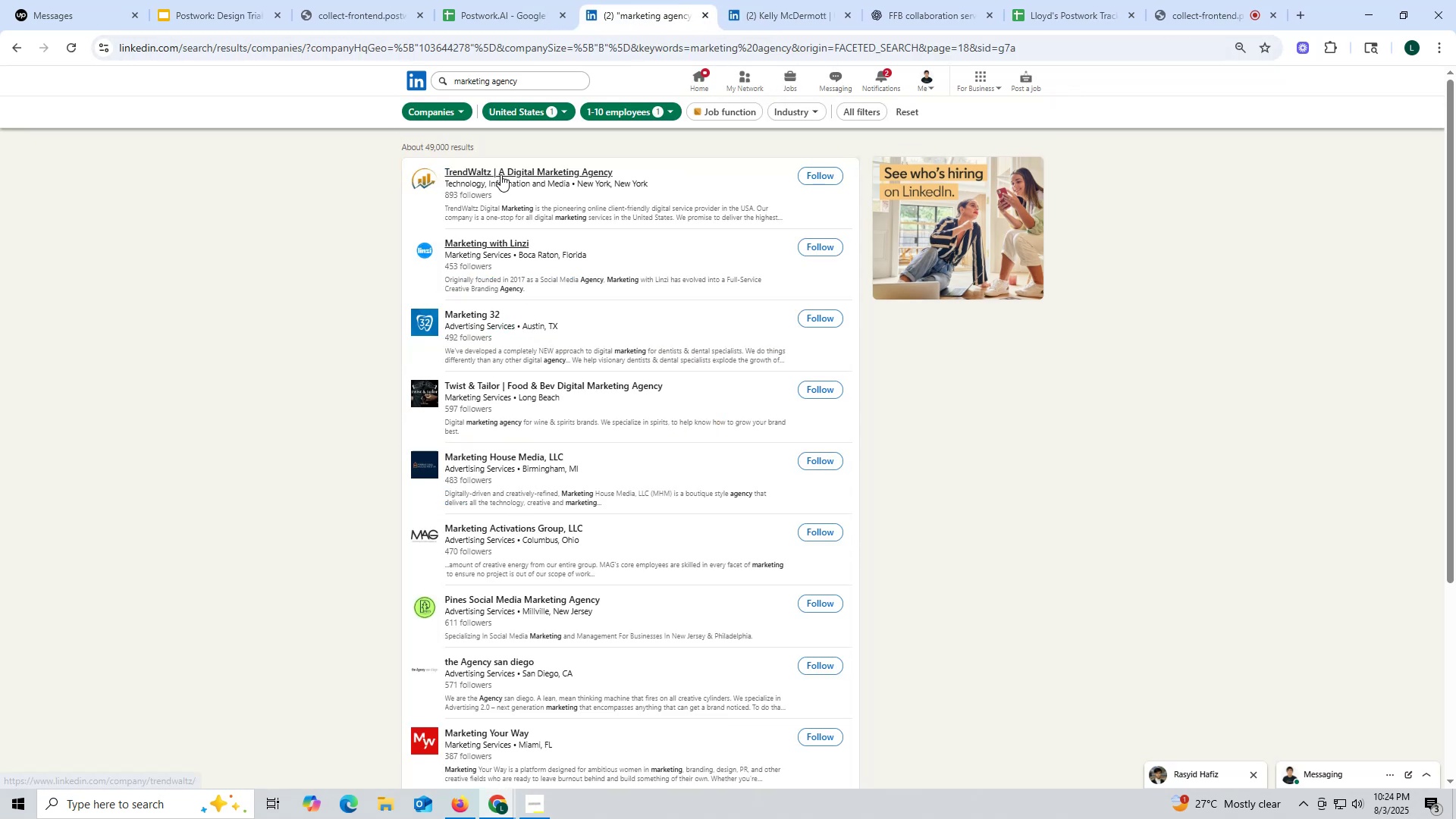 
right_click([500, 173])
 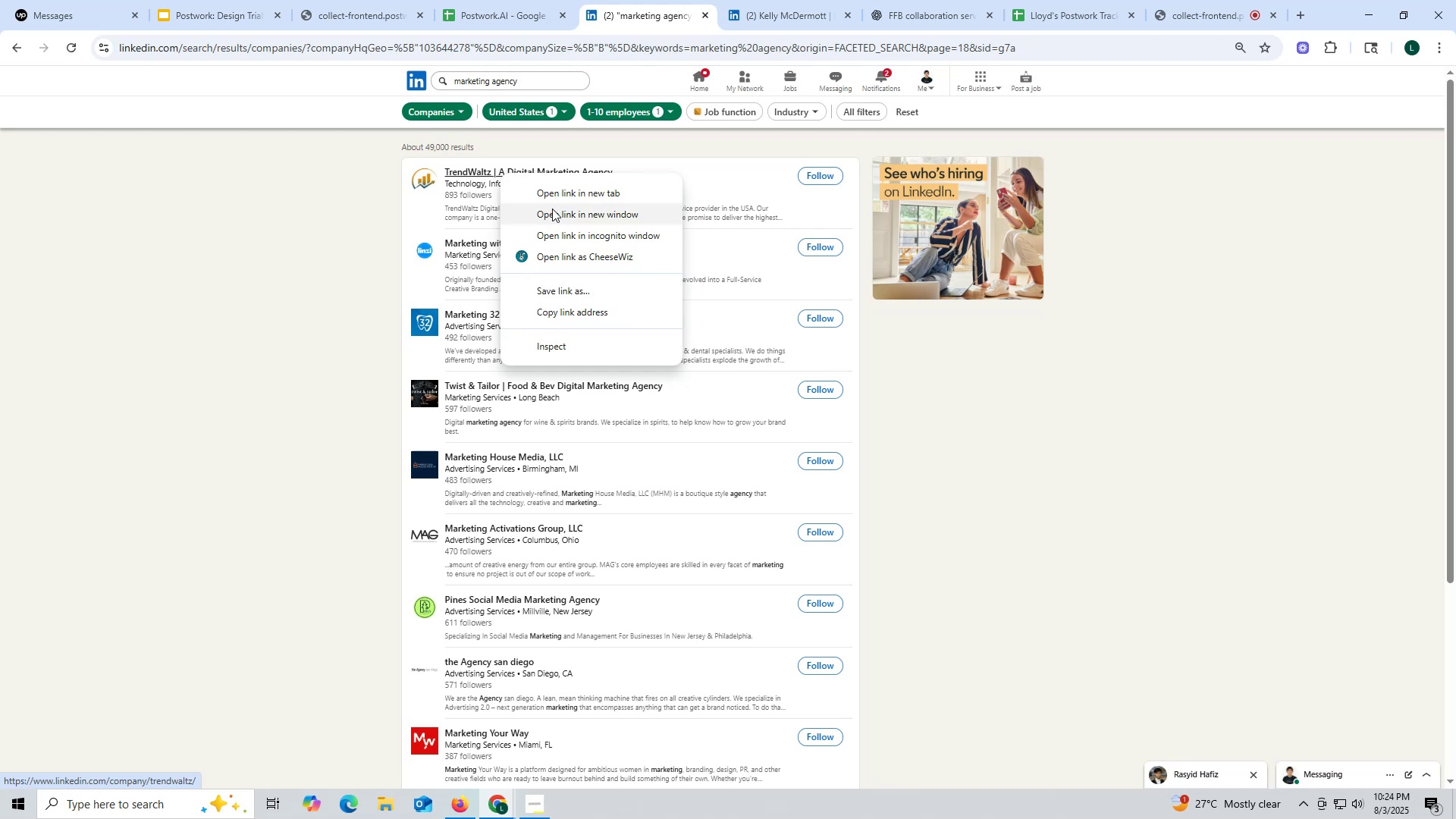 
left_click([561, 193])
 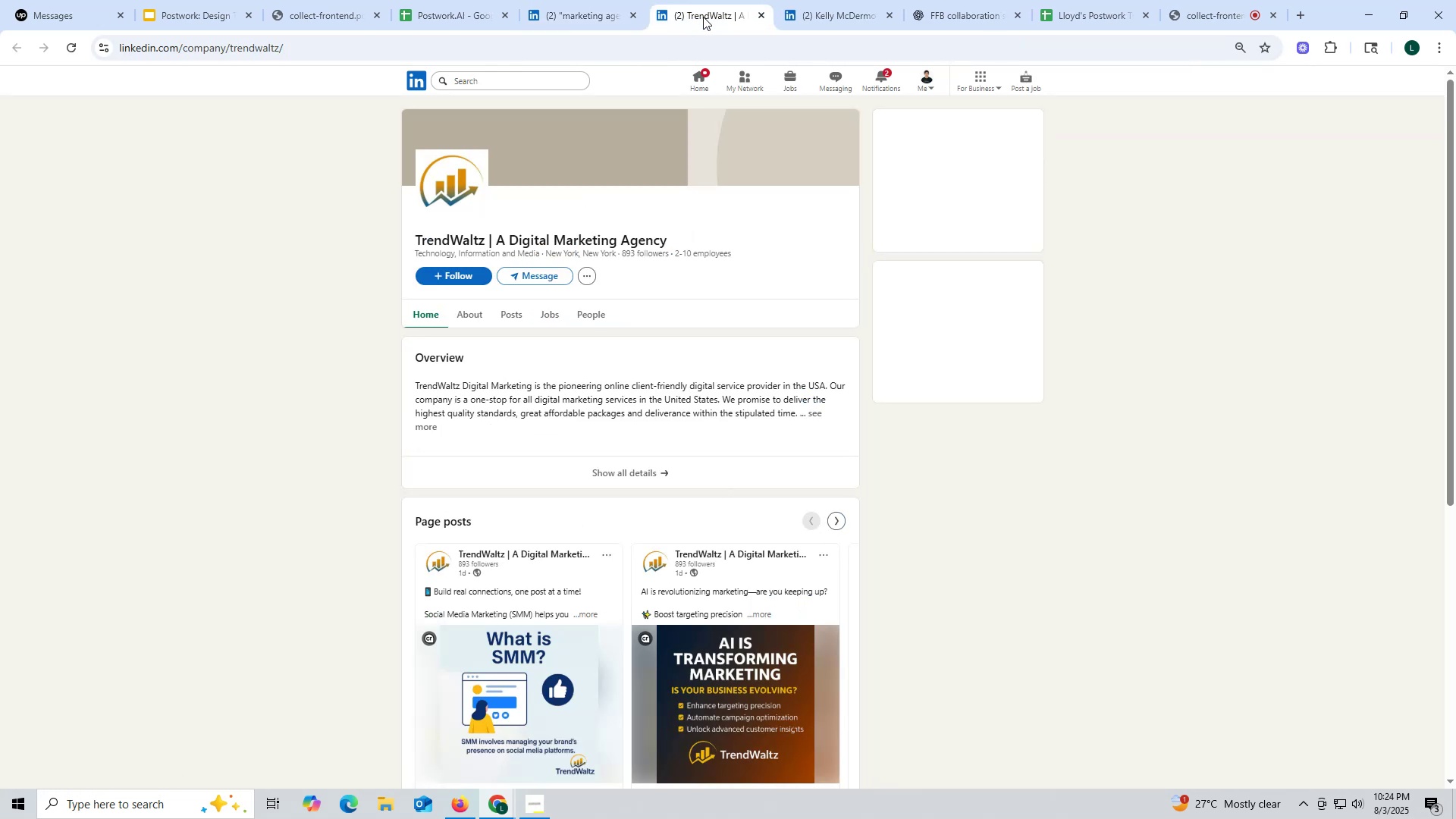 
wait(6.24)
 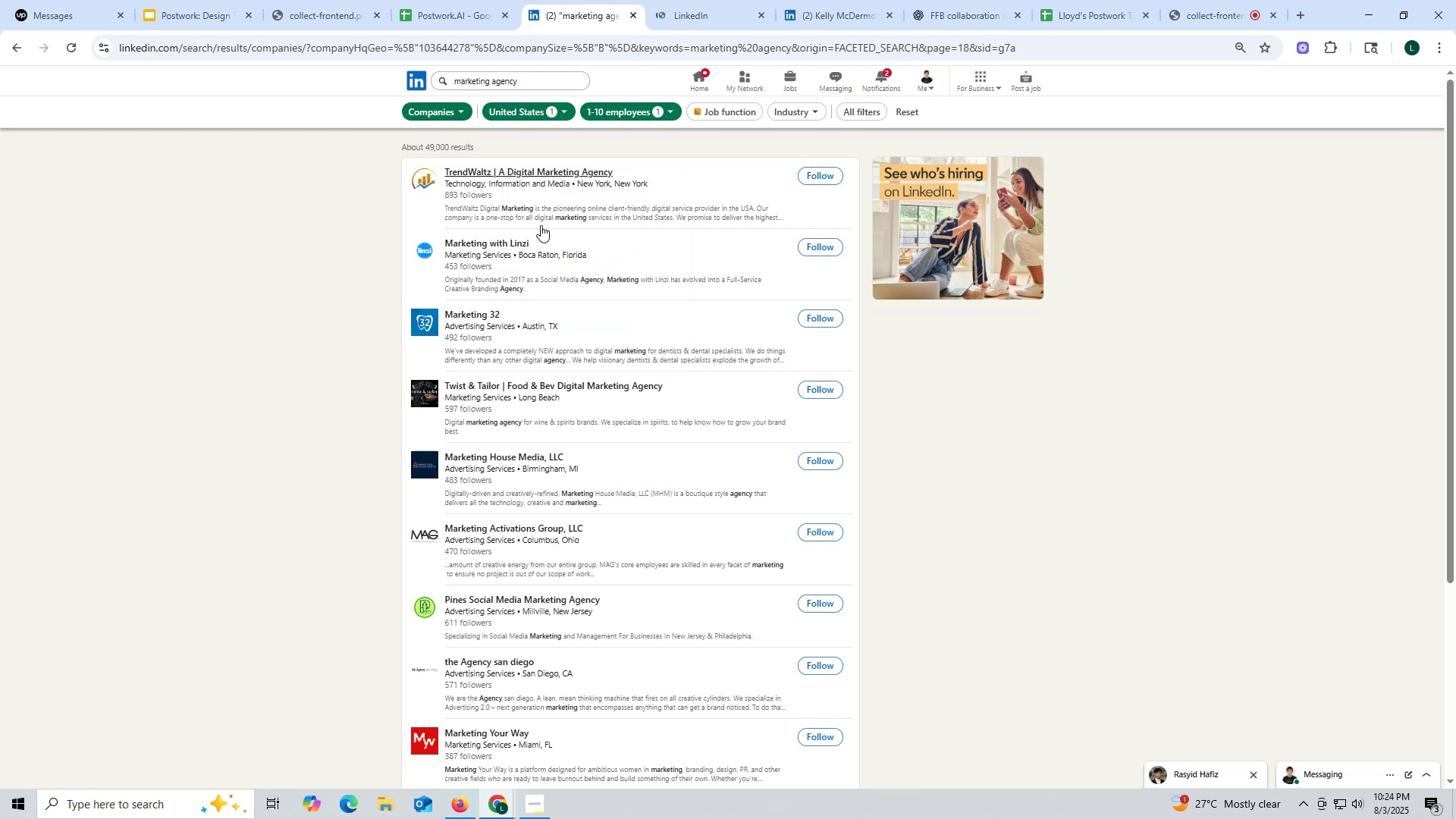 
left_click([513, 318])
 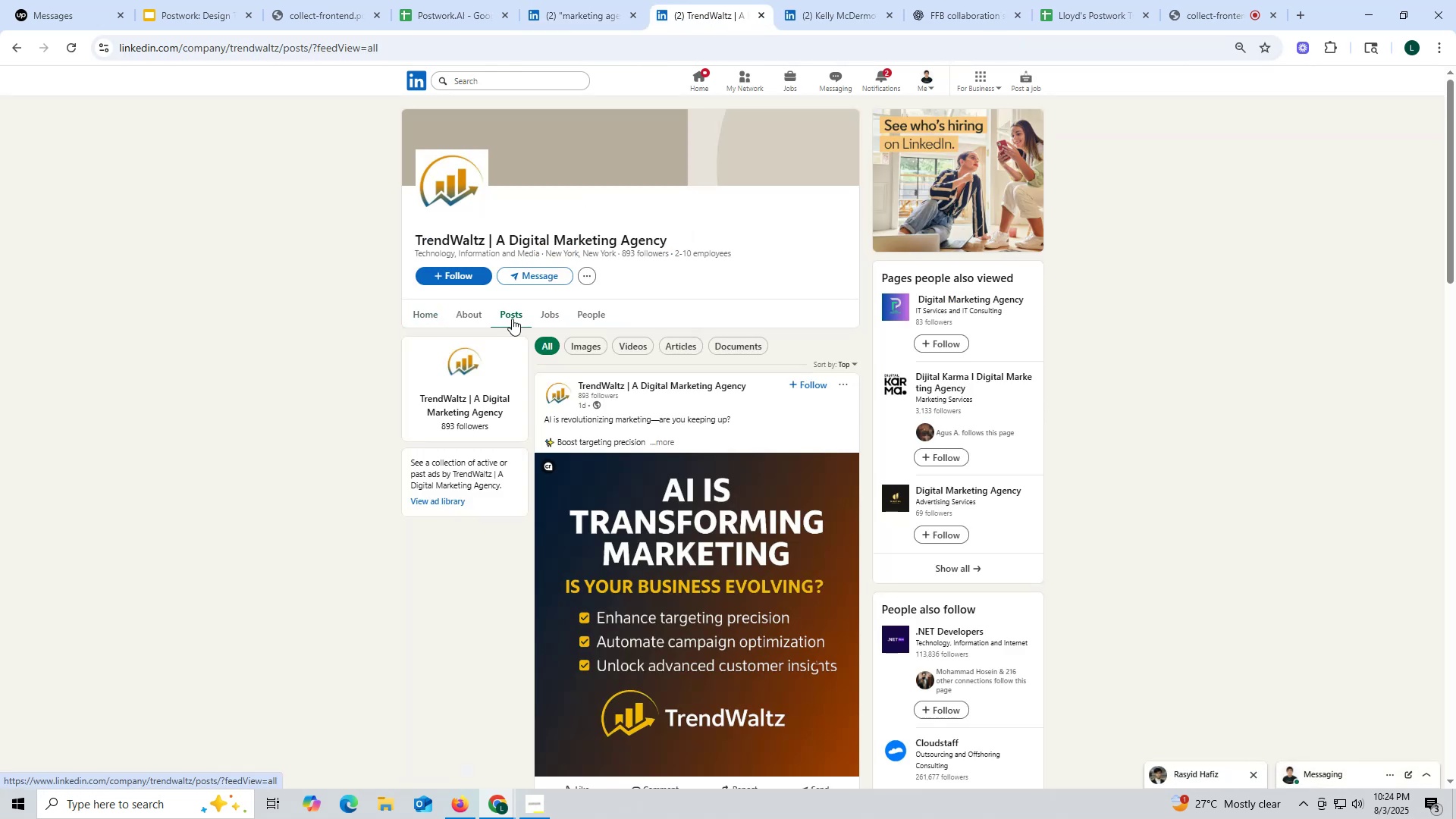 
left_click([462, 317])
 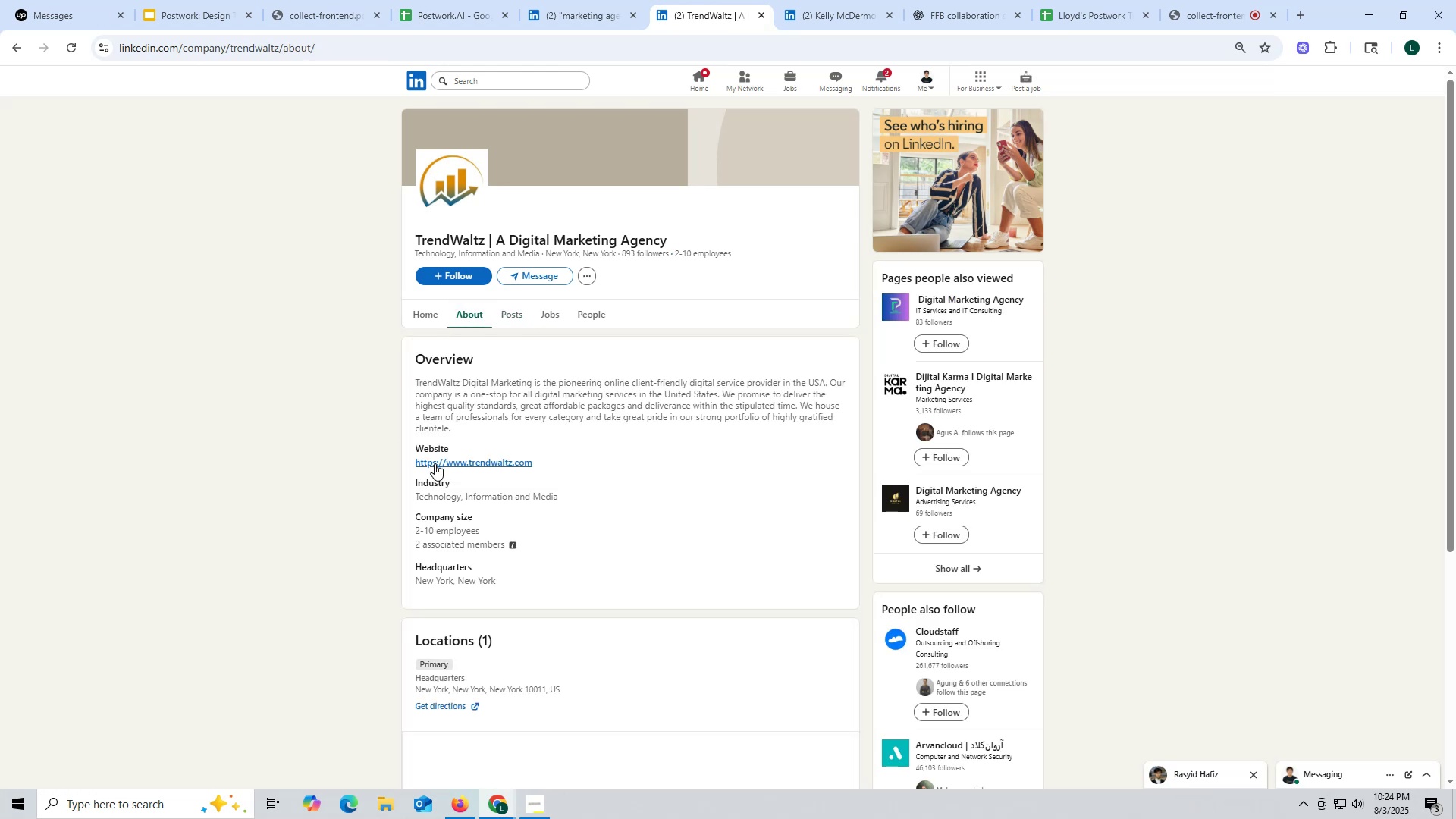 
left_click_drag(start_coordinate=[412, 462], to_coordinate=[556, 460])
 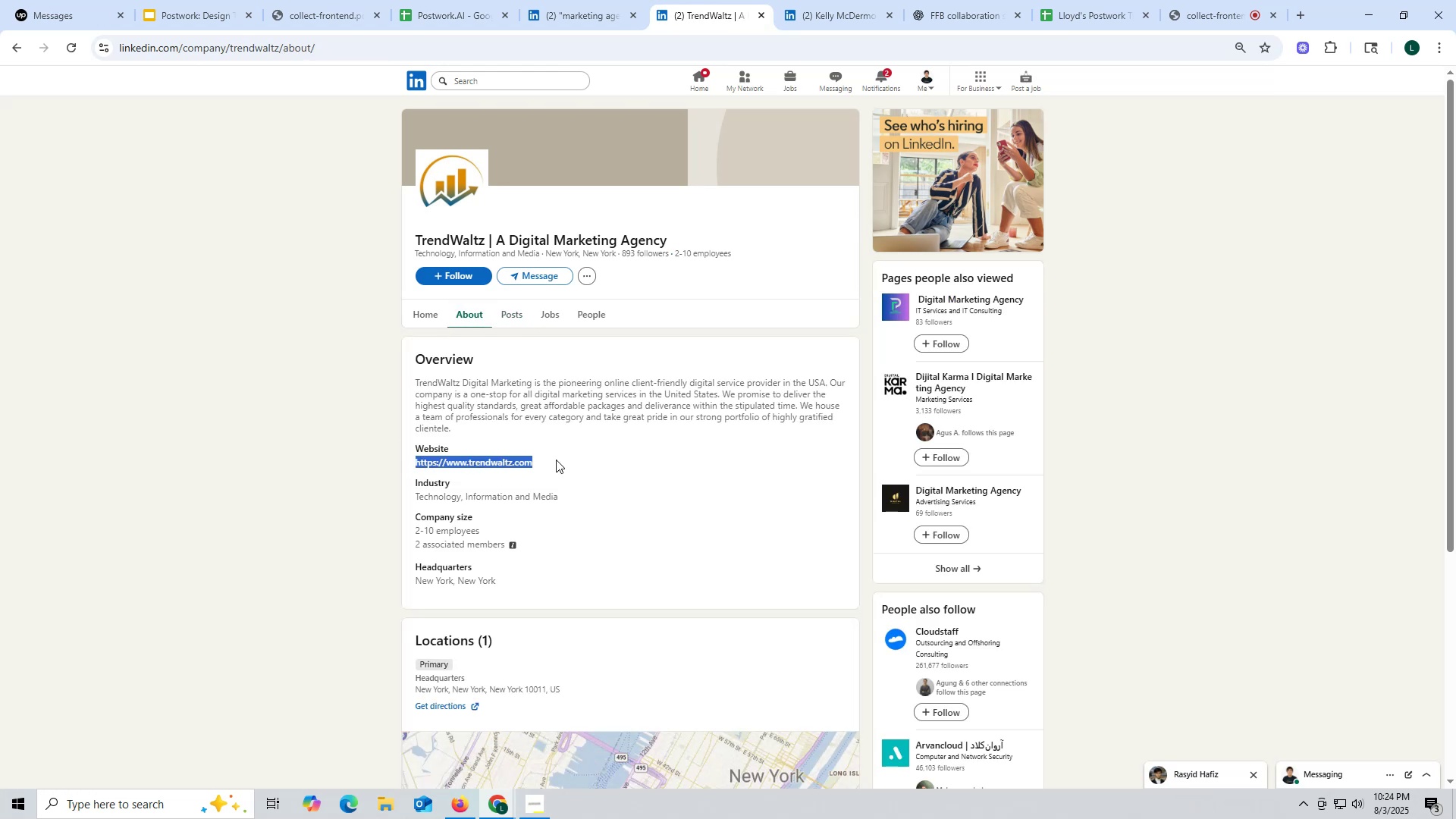 
key(Control+ControlLeft)
 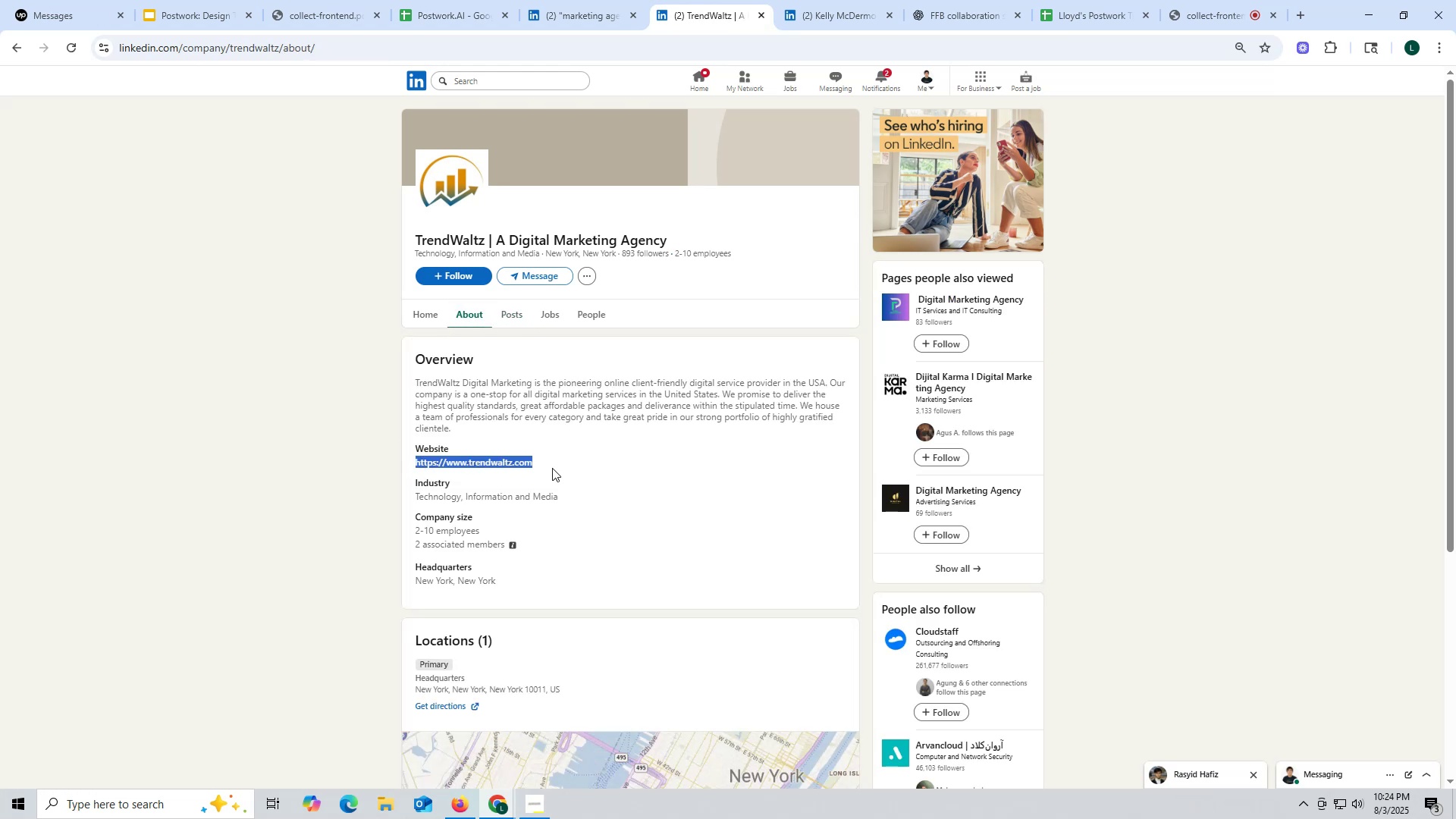 
key(Control+C)
 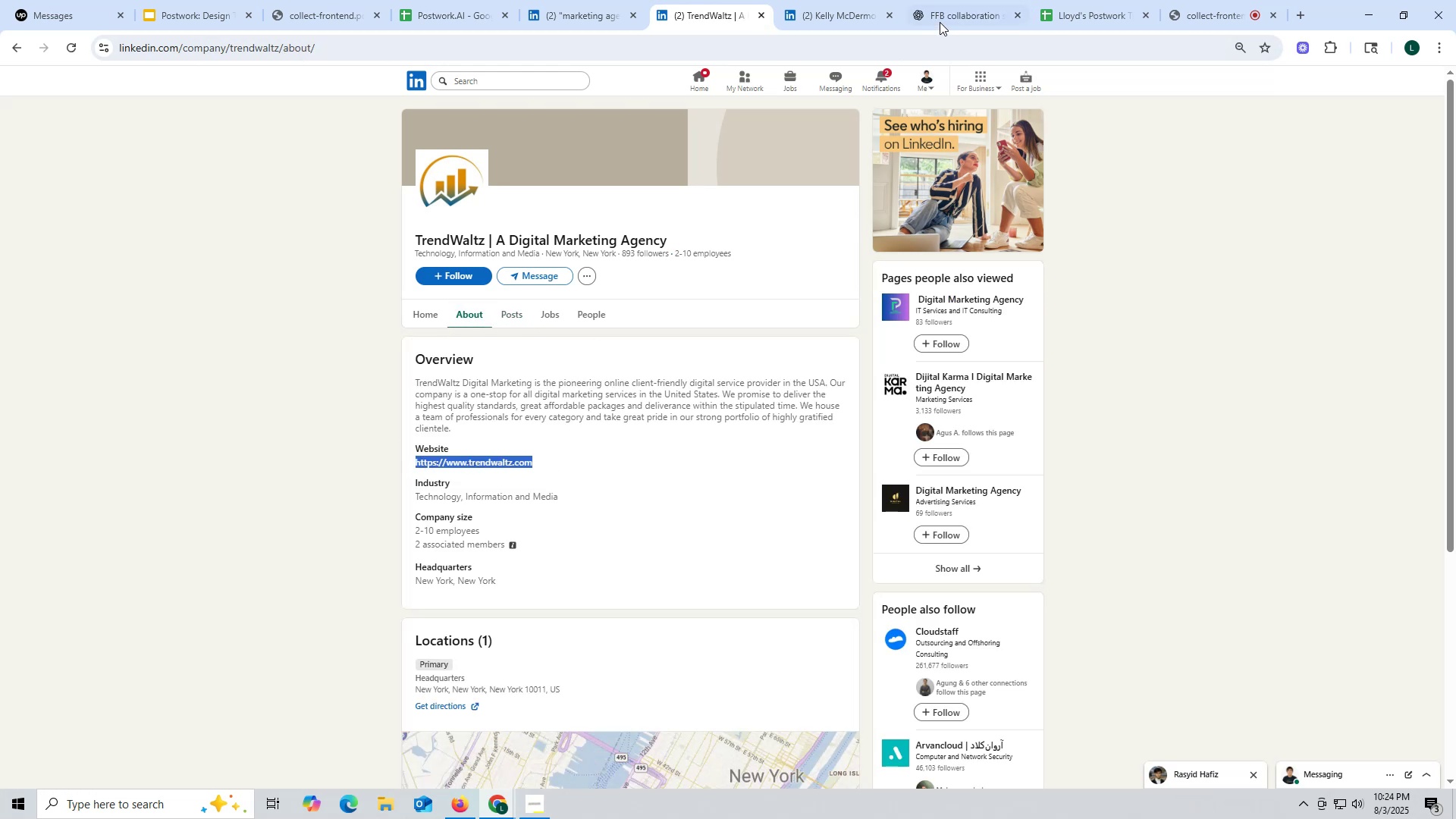 
left_click([943, 17])
 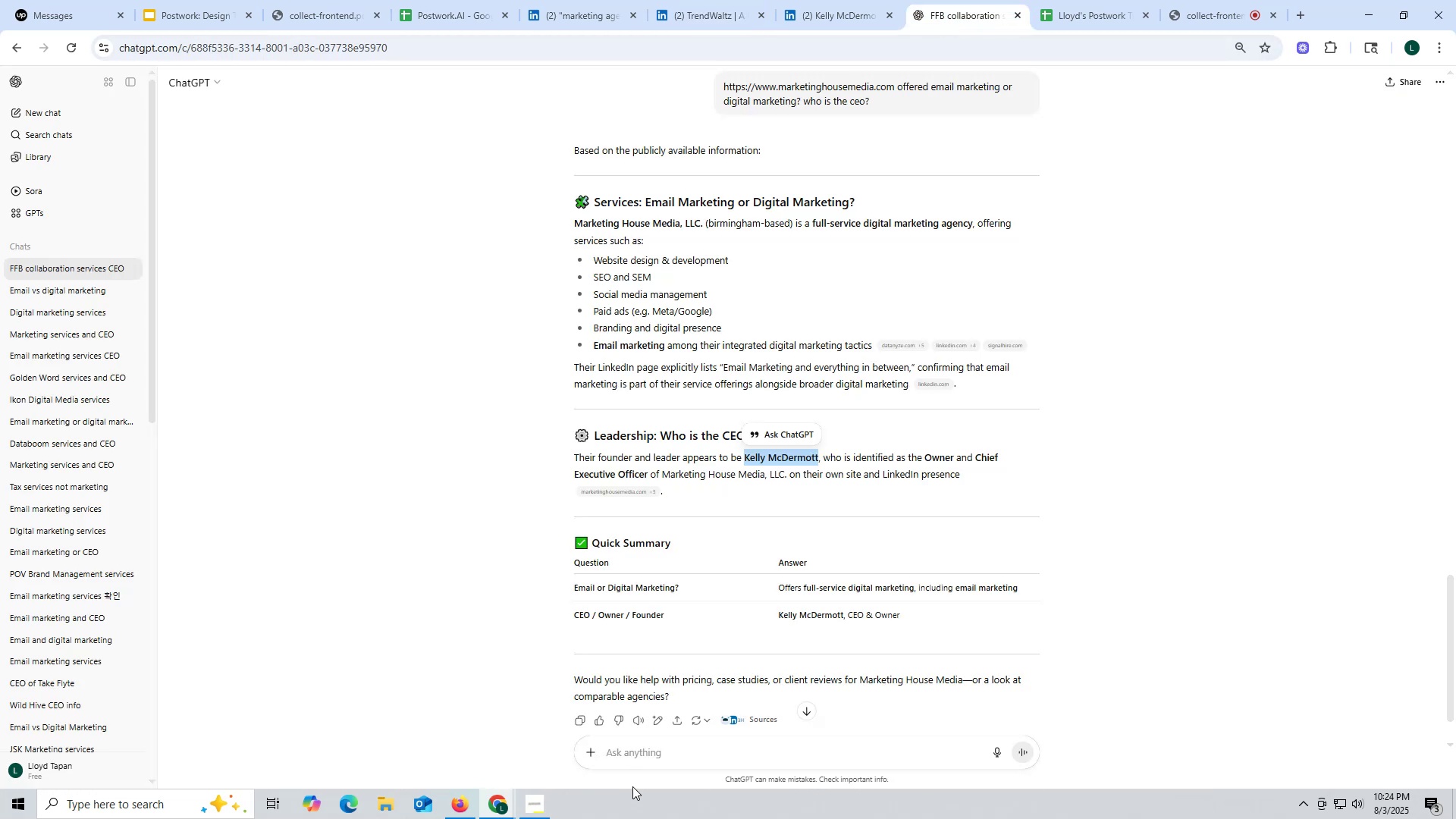 
left_click([644, 752])
 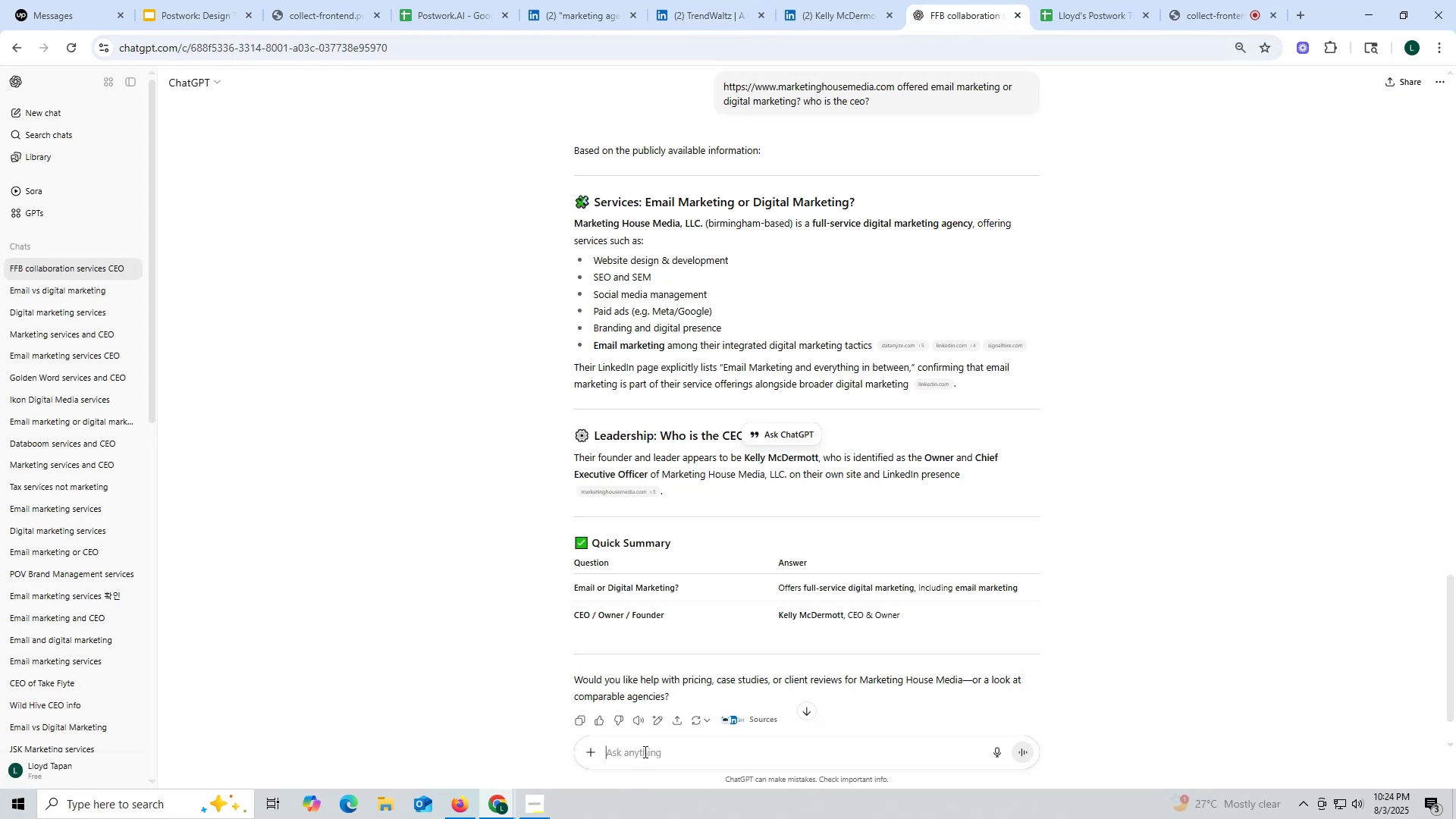 
key(Control+ControlLeft)
 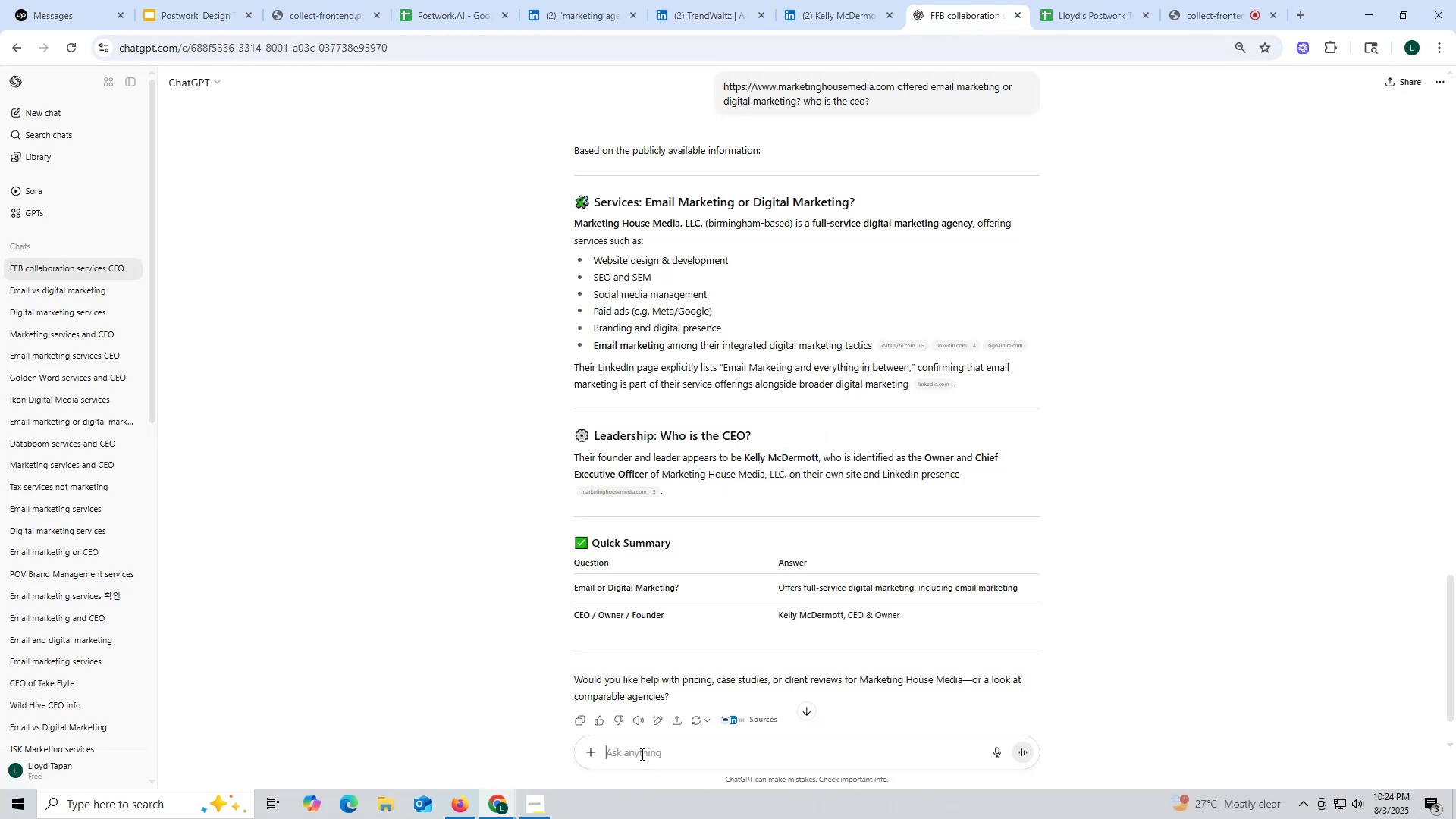 
key(Control+V)
 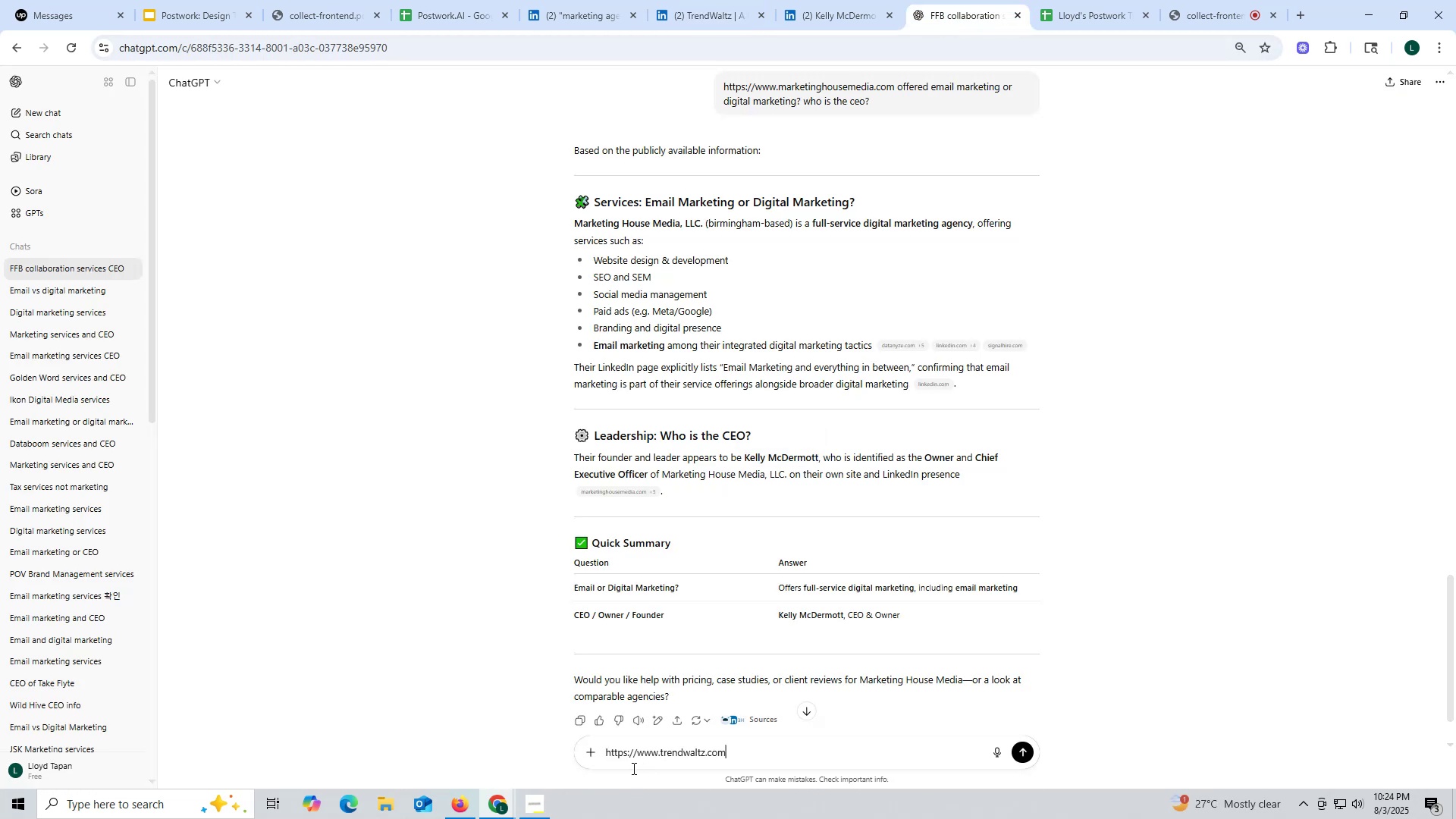 
key(Space)
 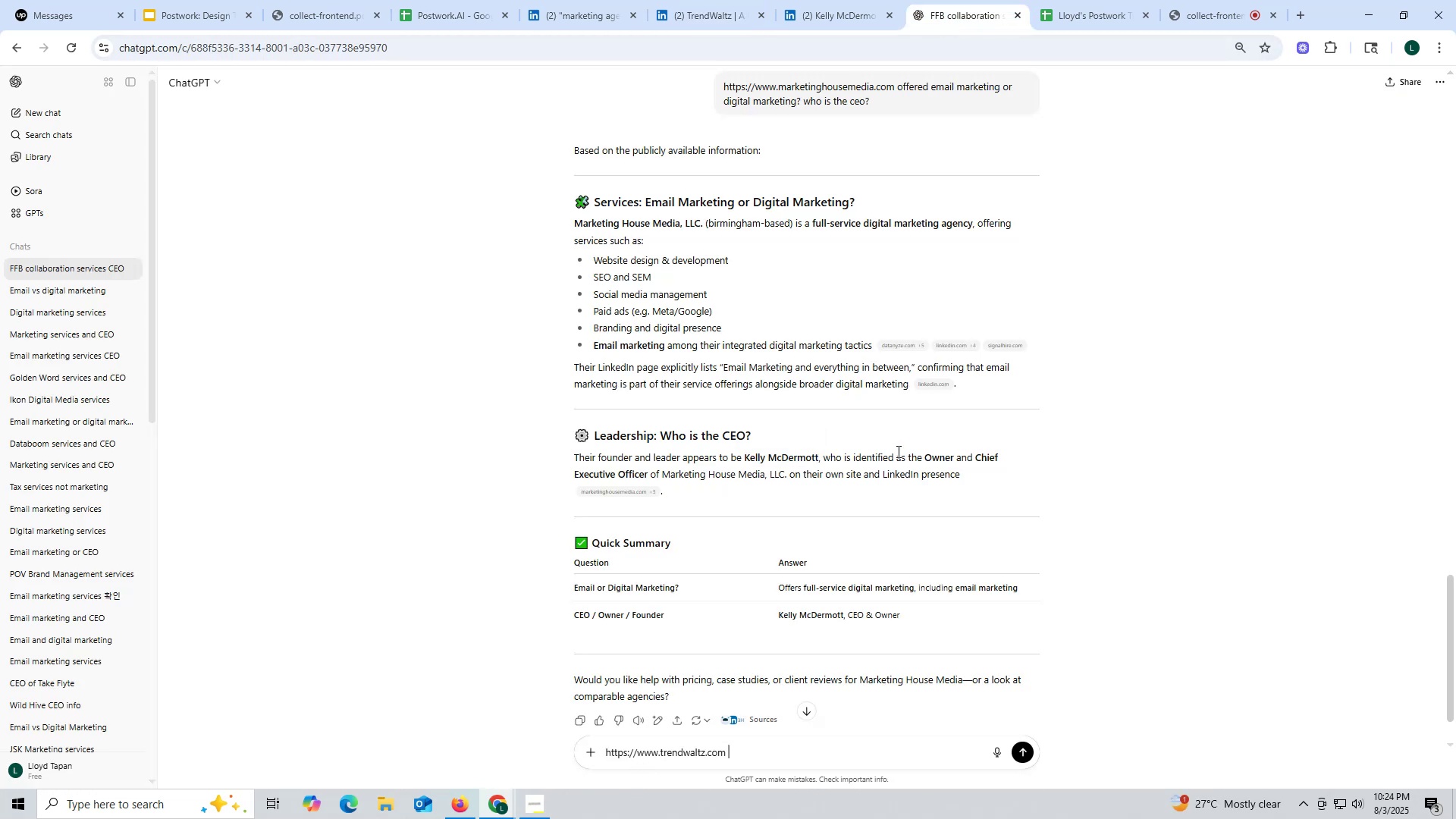 
scroll: coordinate [925, 438], scroll_direction: up, amount: 2.0
 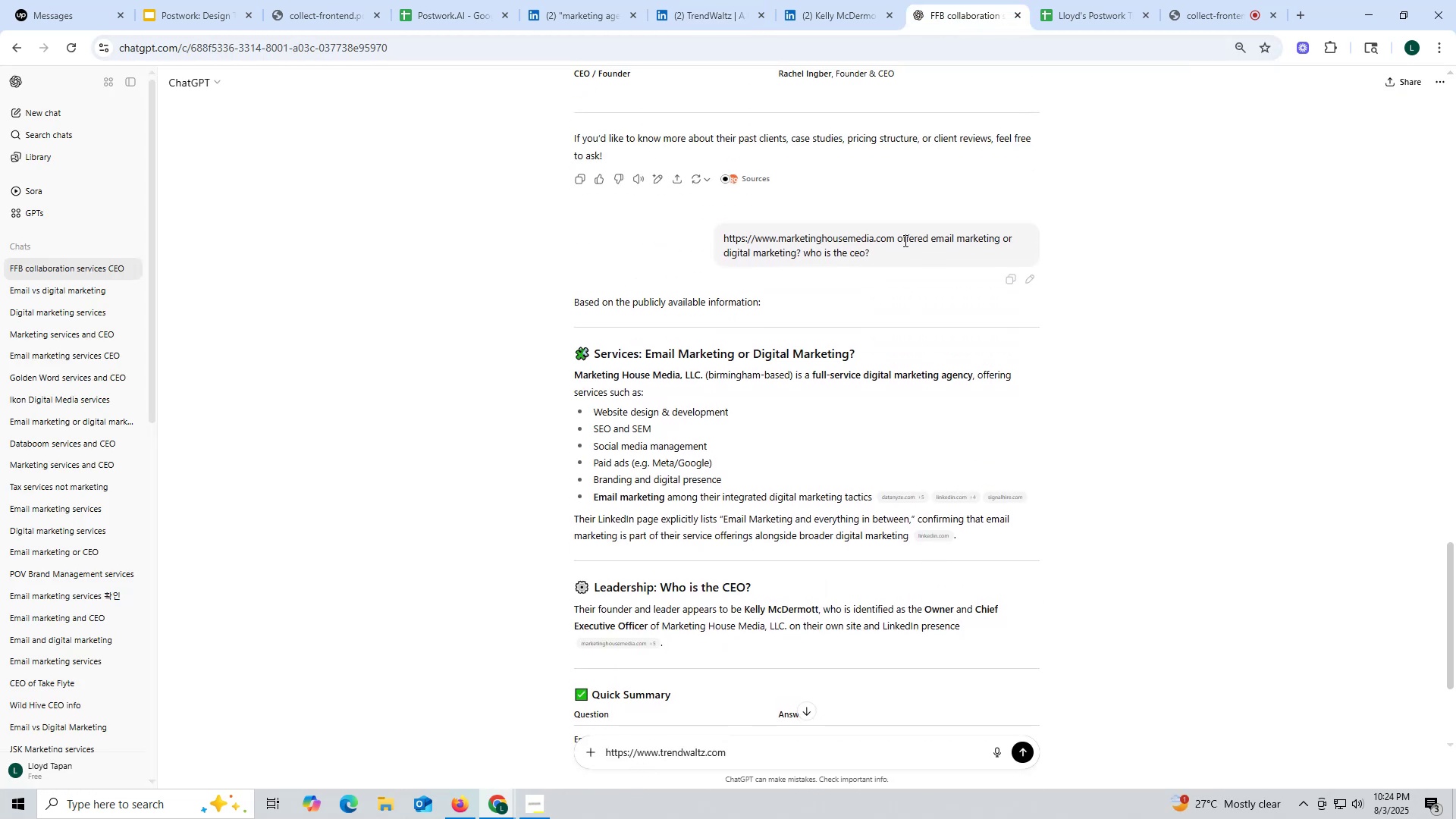 
left_click_drag(start_coordinate=[898, 234], to_coordinate=[932, 259])
 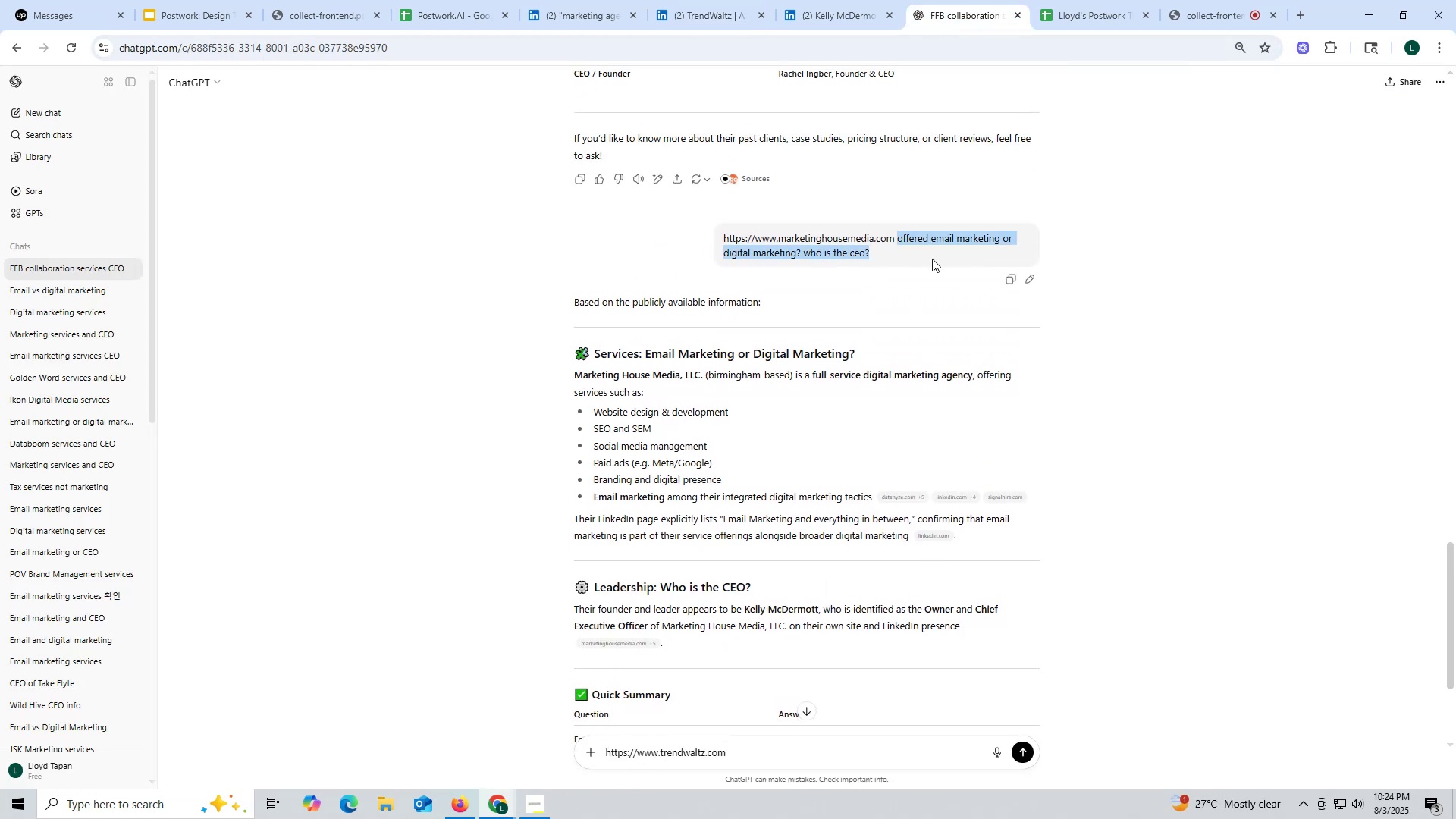 
key(Control+ControlLeft)
 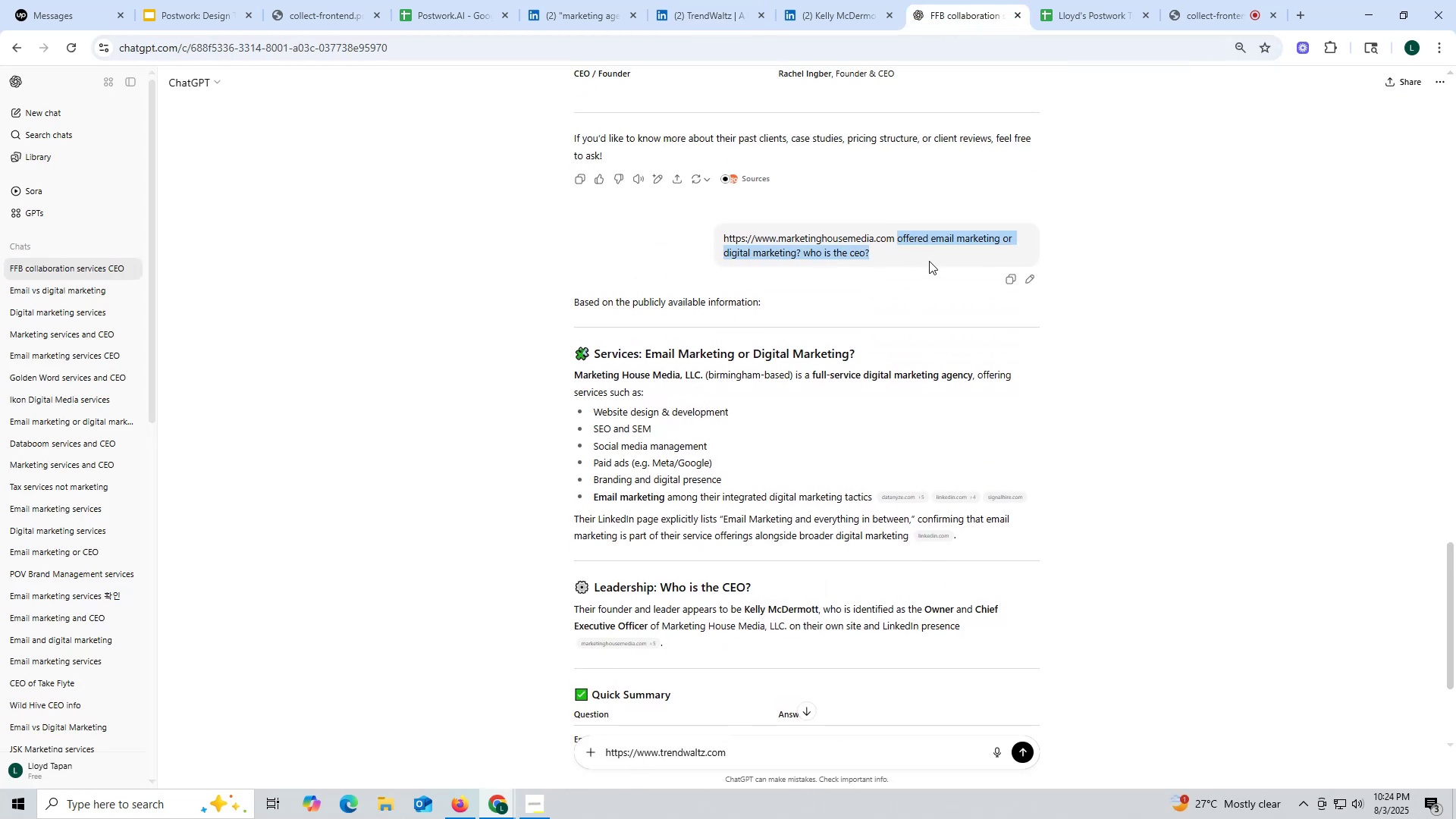 
key(Control+C)
 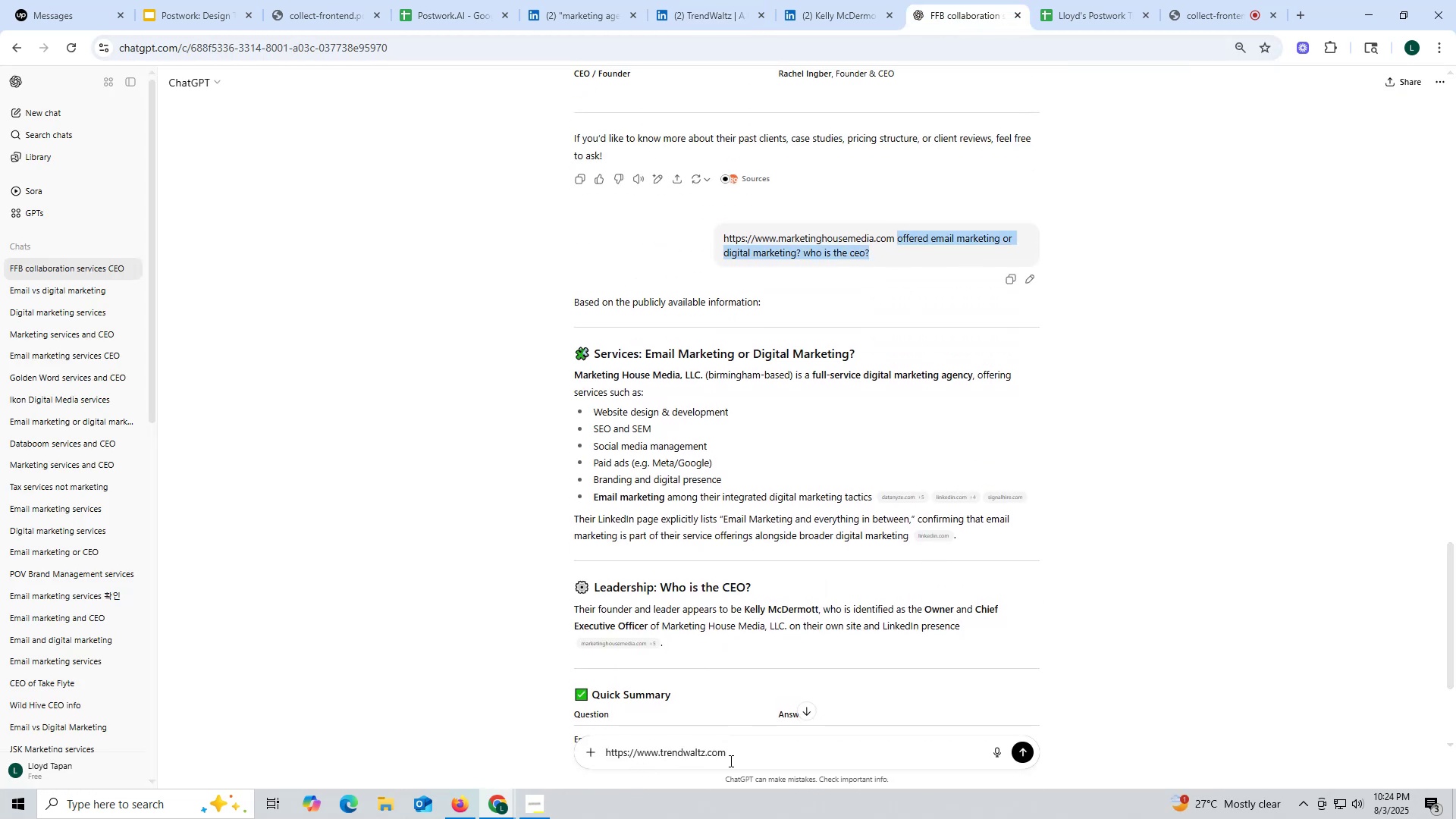 
key(Control+ControlLeft)
 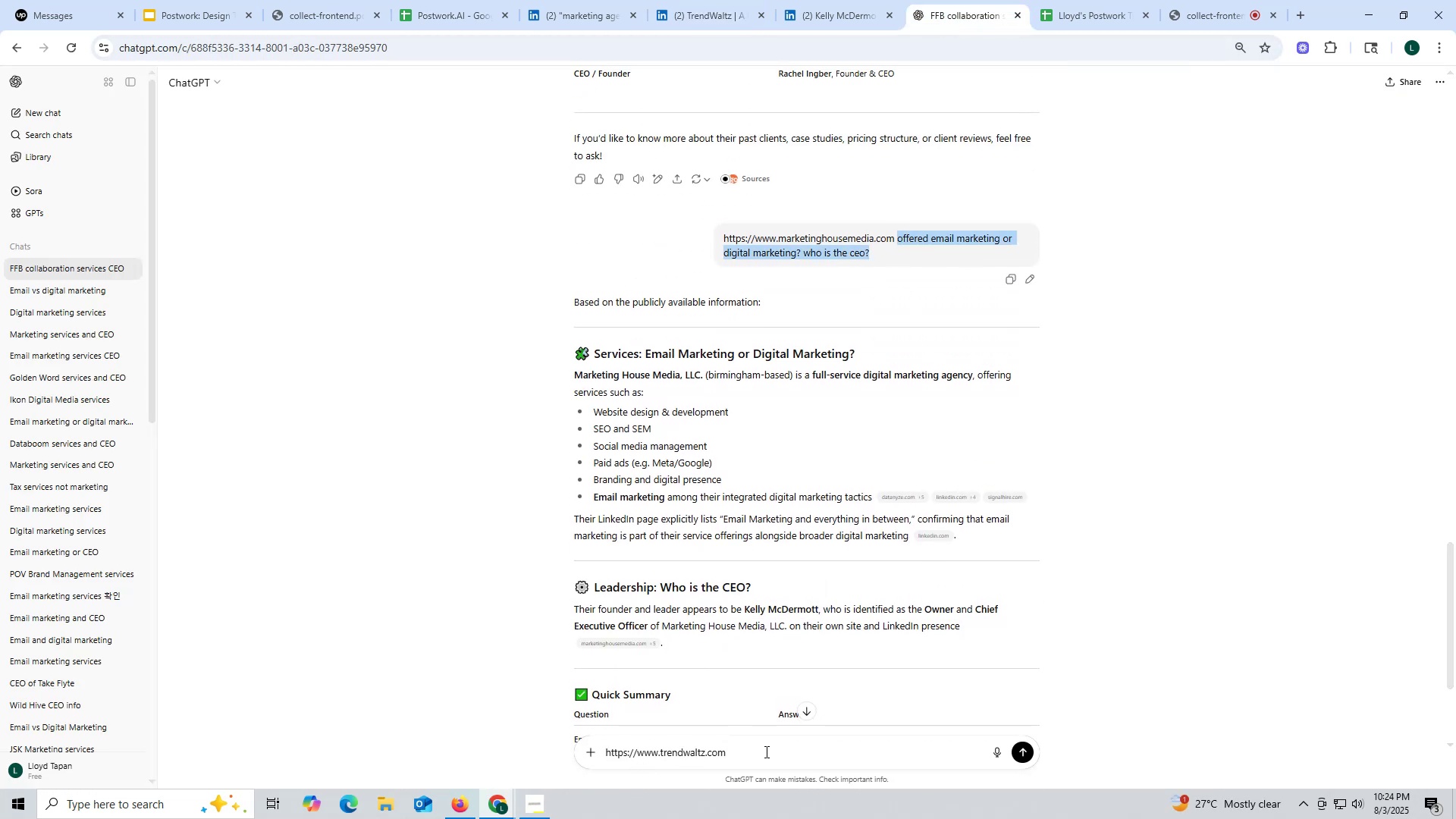 
left_click([765, 752])
 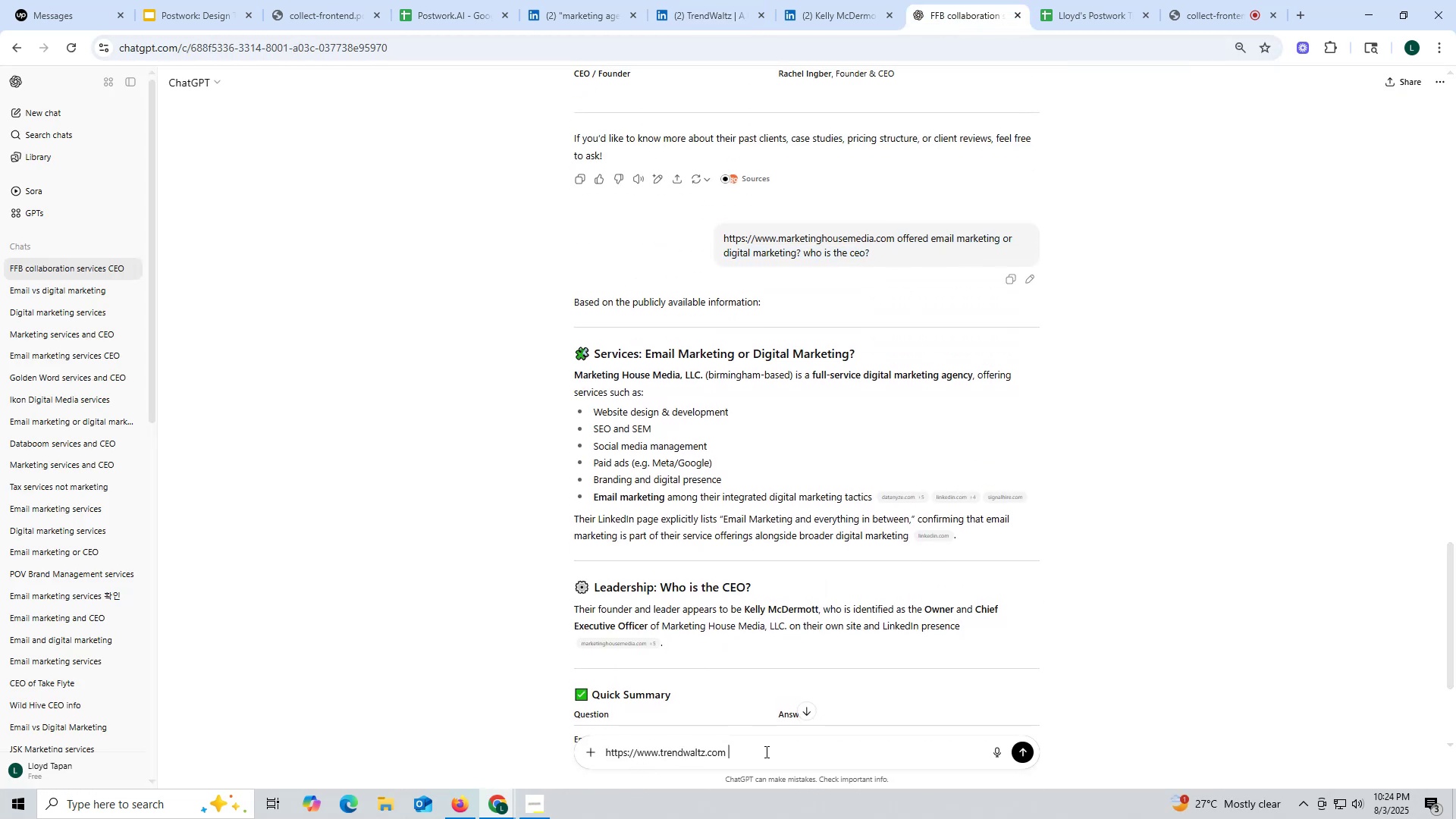 
key(Control+V)
 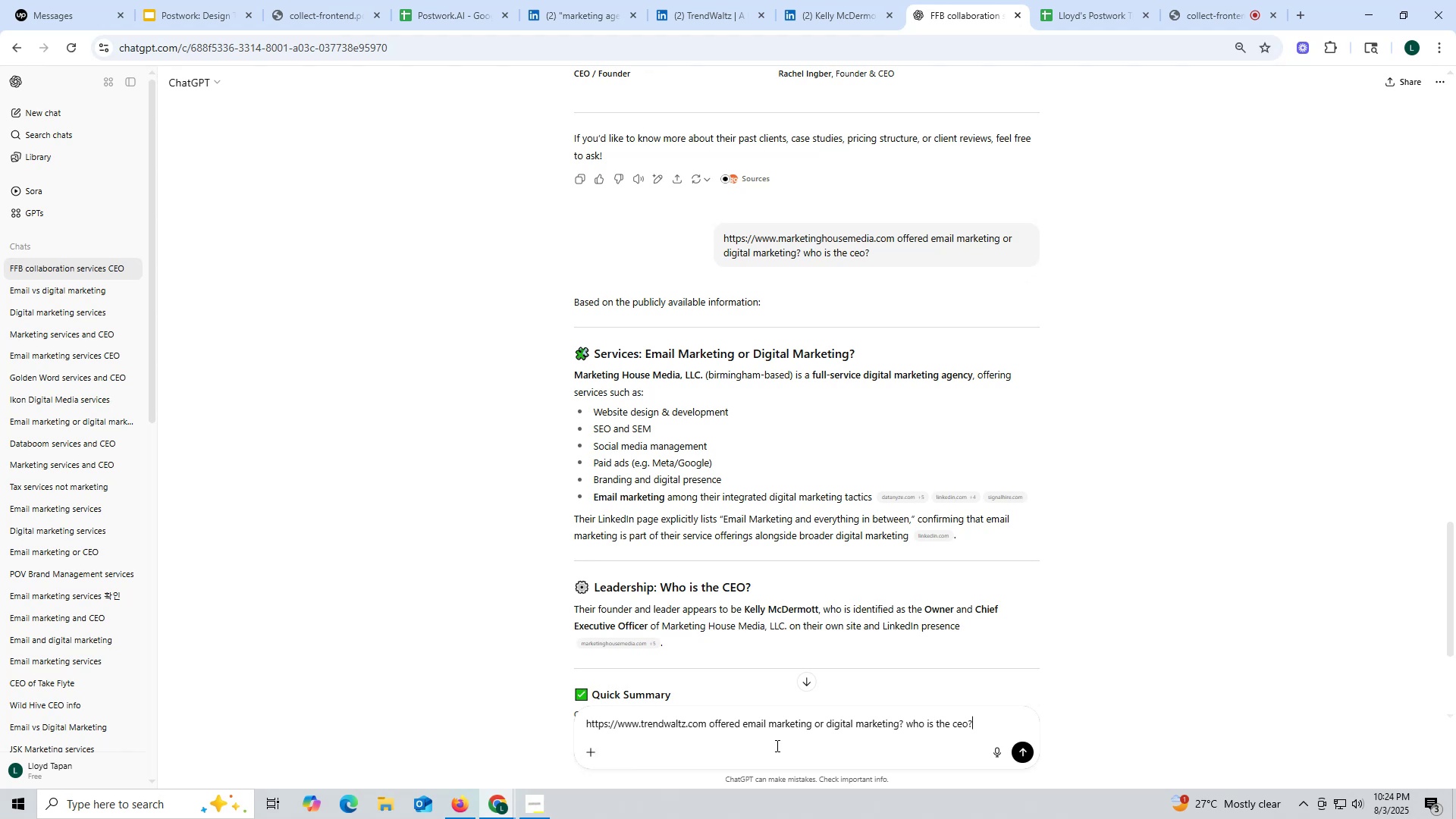 
key(Enter)
 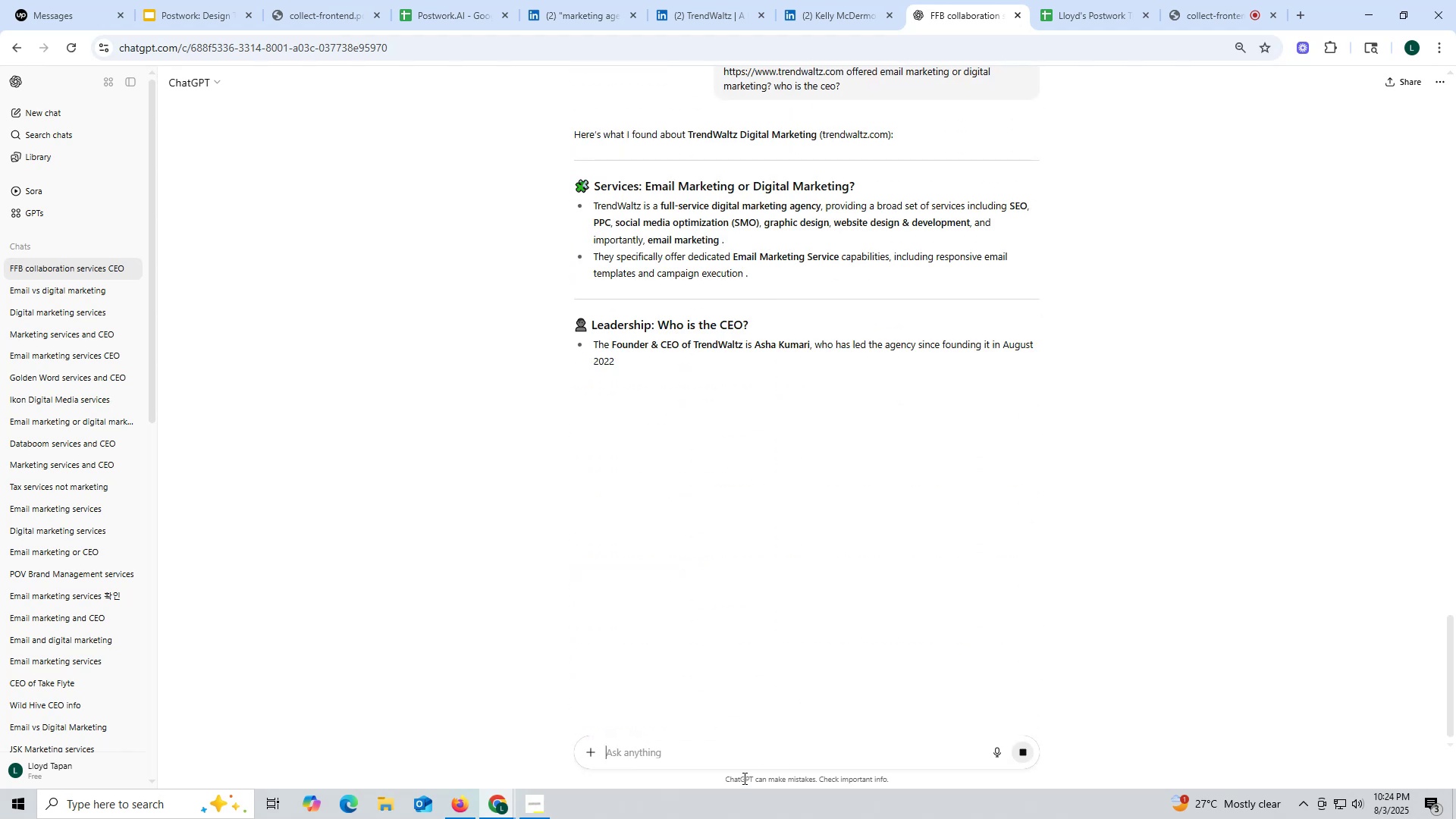 
wait(12.86)
 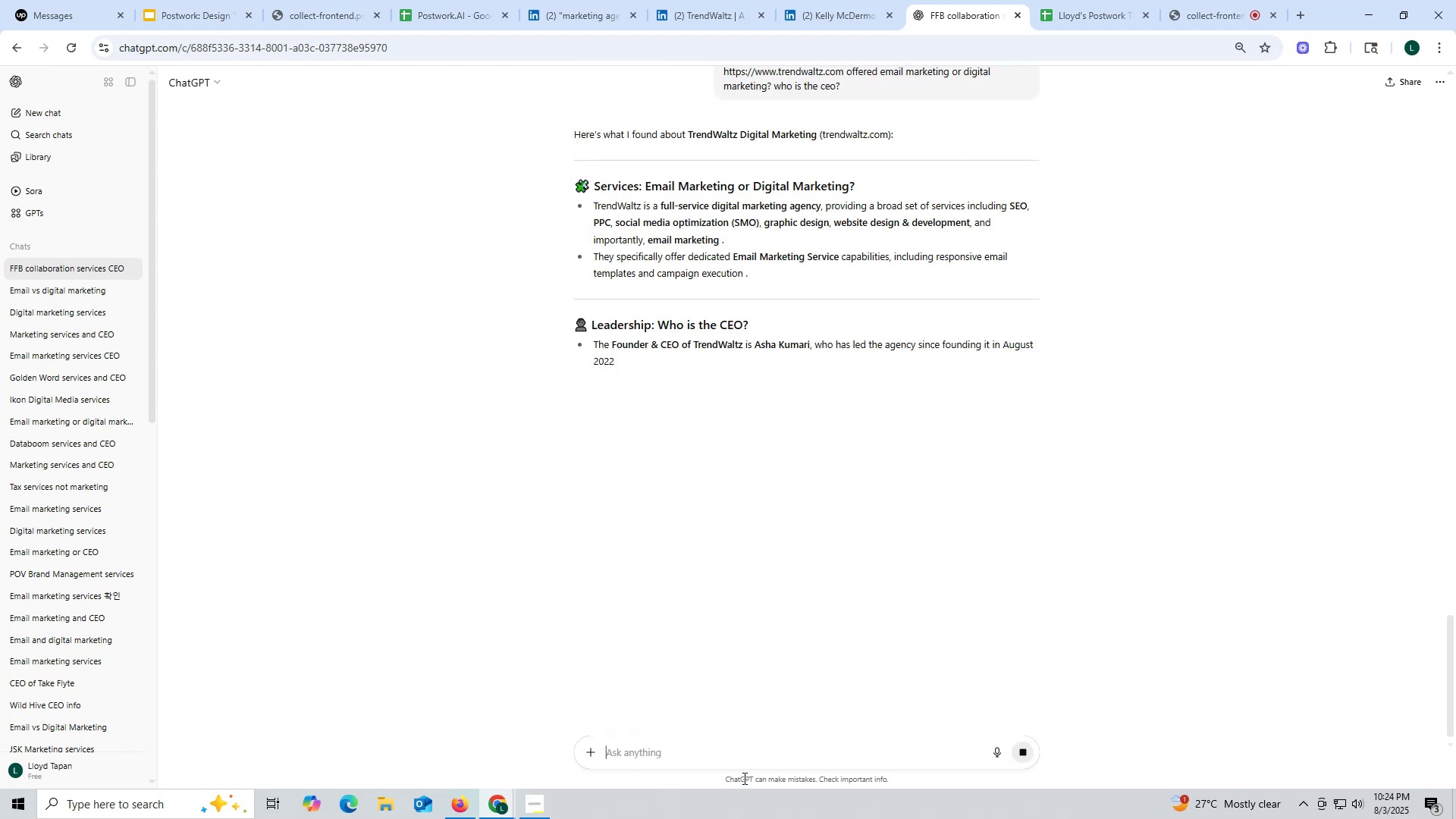 
scroll: coordinate [705, 380], scroll_direction: up, amount: 1.0
 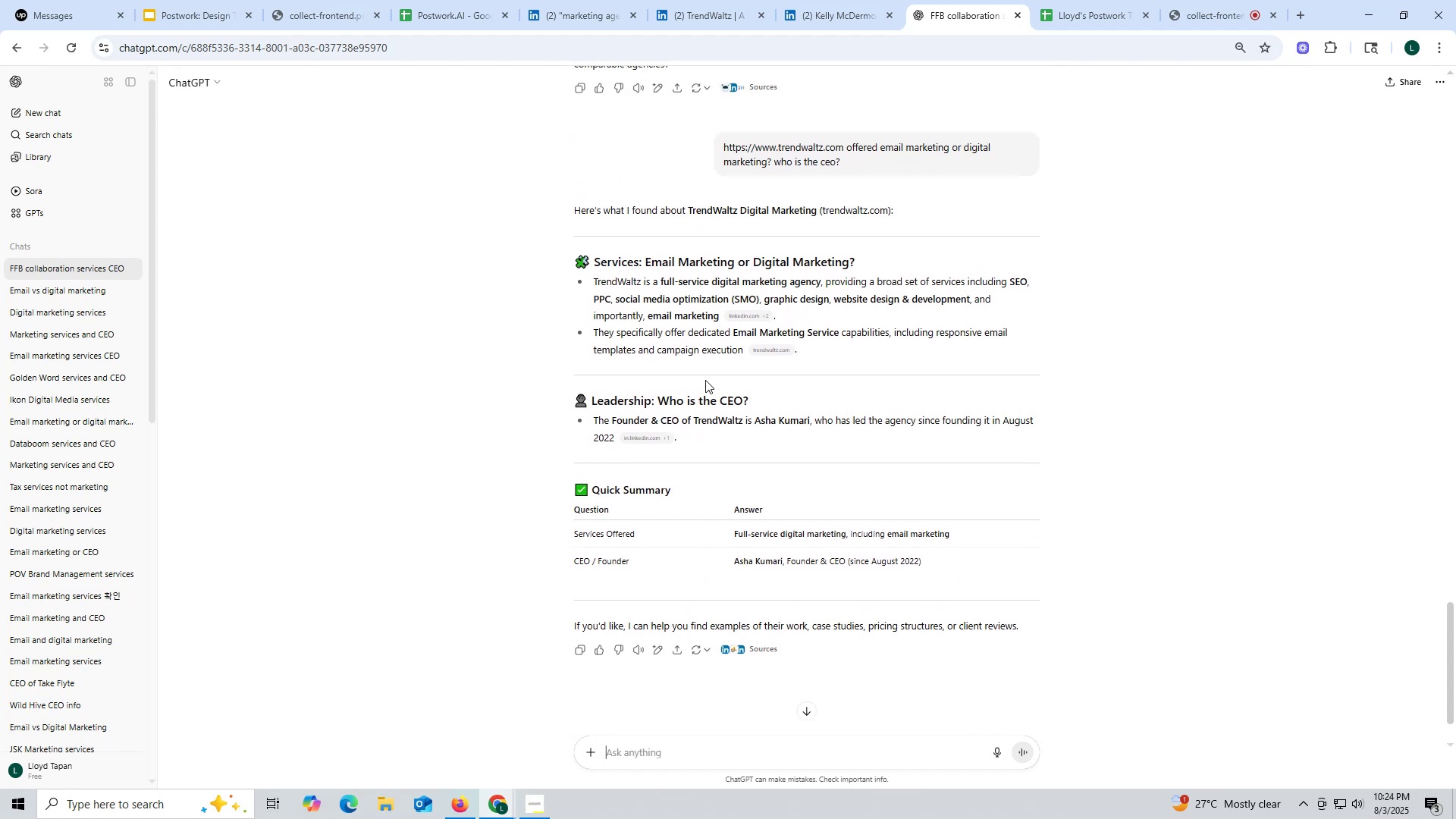 
scroll: coordinate [705, 380], scroll_direction: down, amount: 1.0
 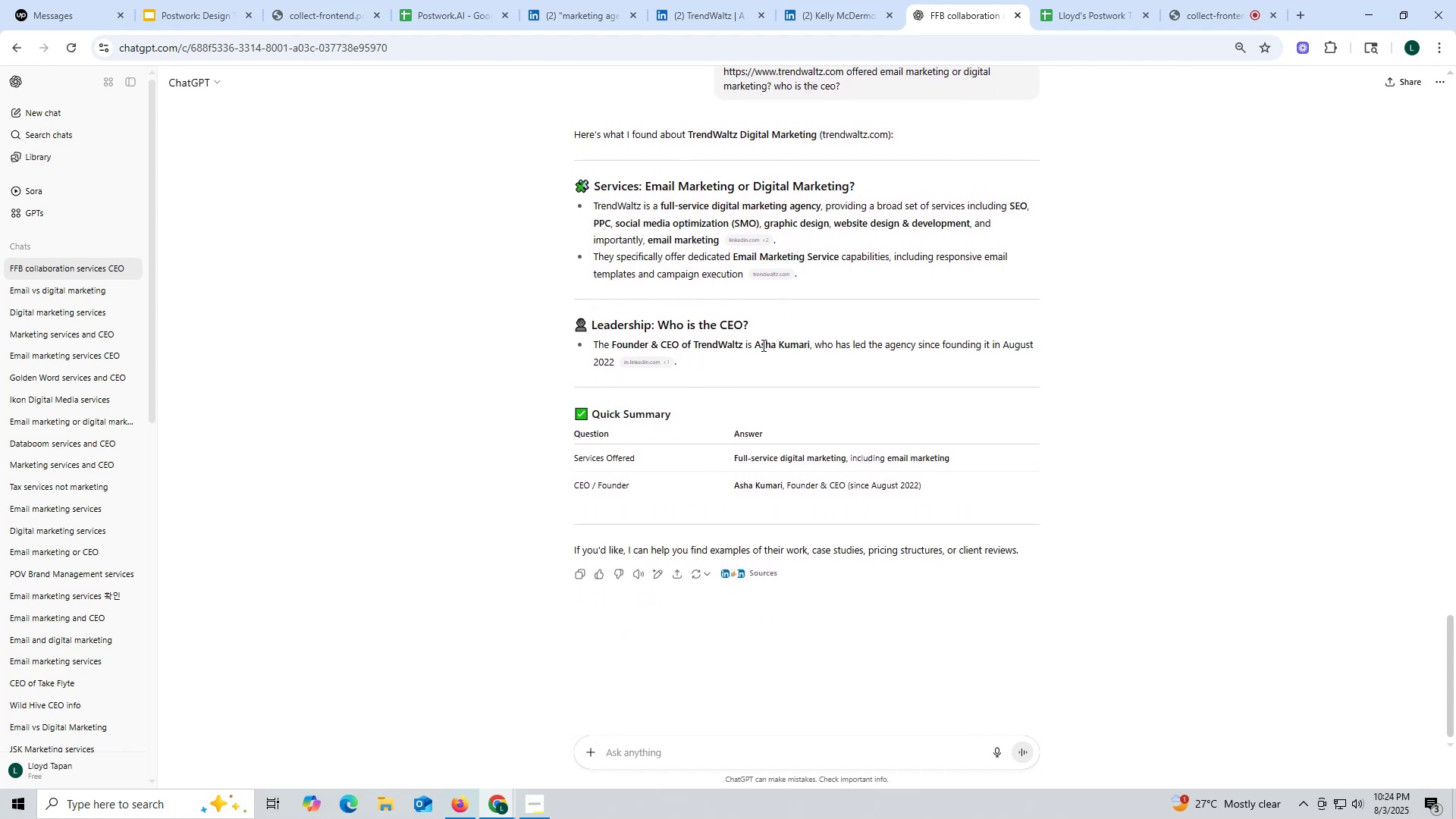 
left_click_drag(start_coordinate=[756, 345], to_coordinate=[808, 343])
 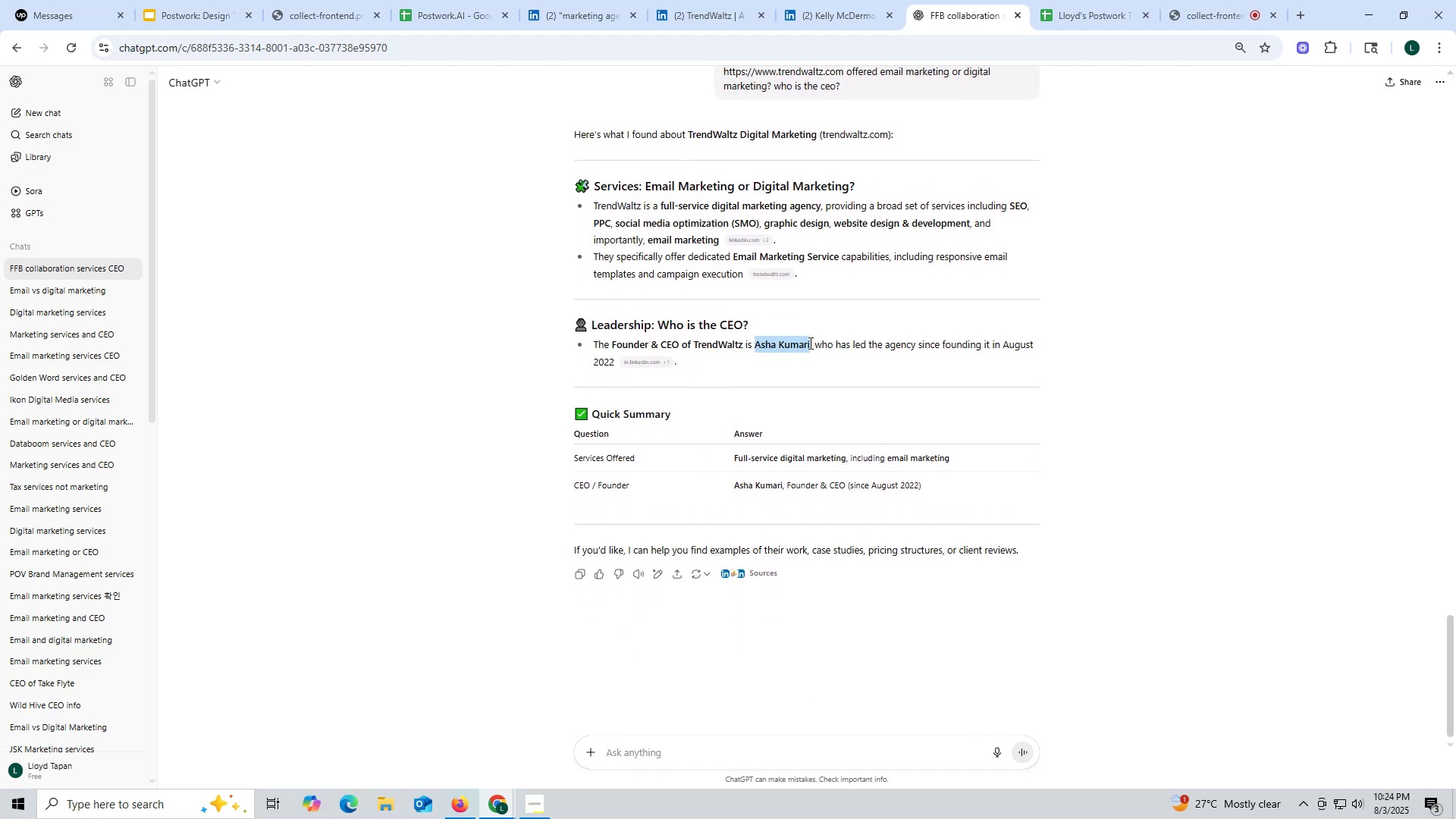 
key(Control+ControlLeft)
 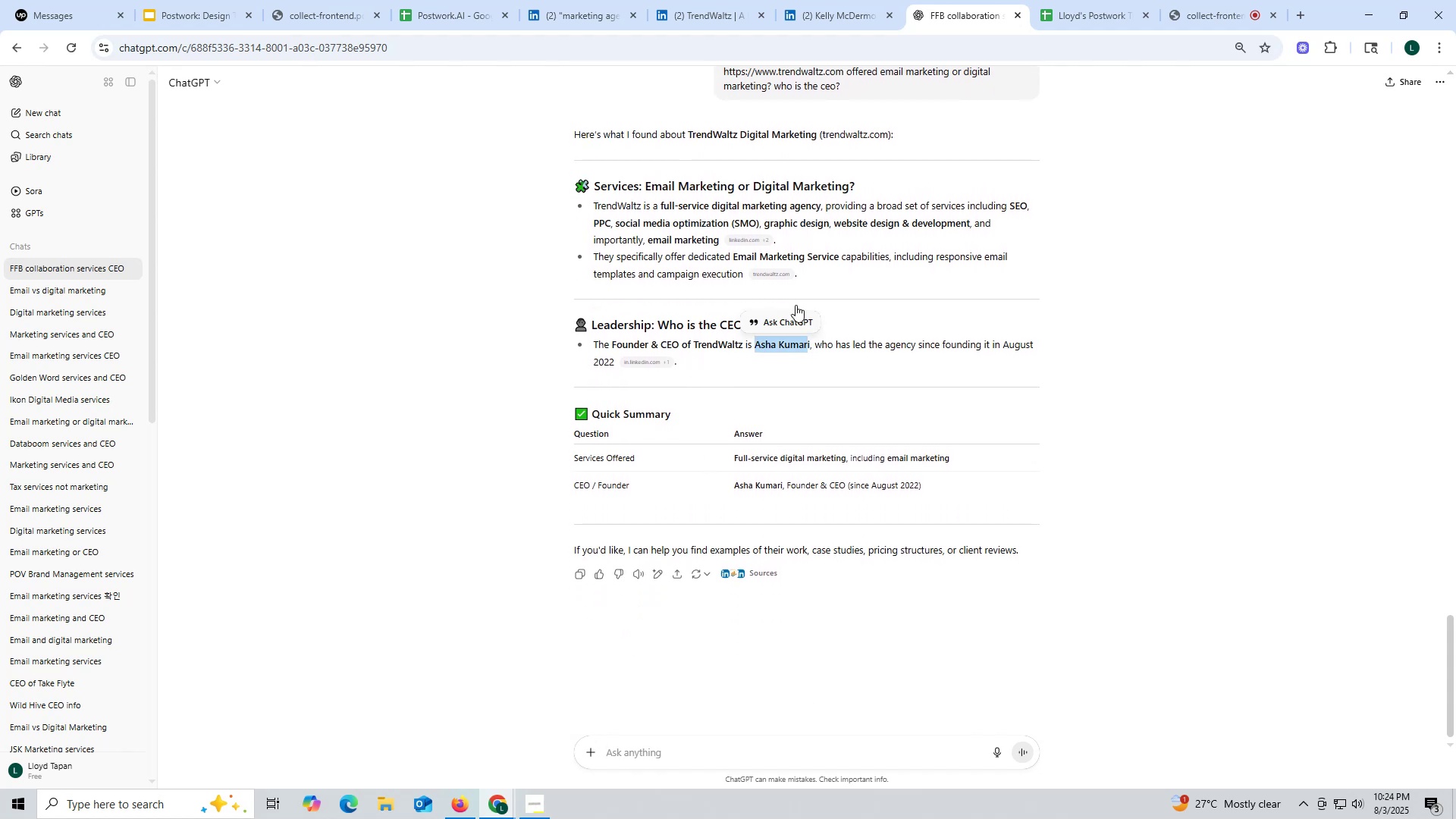 
key(Control+C)
 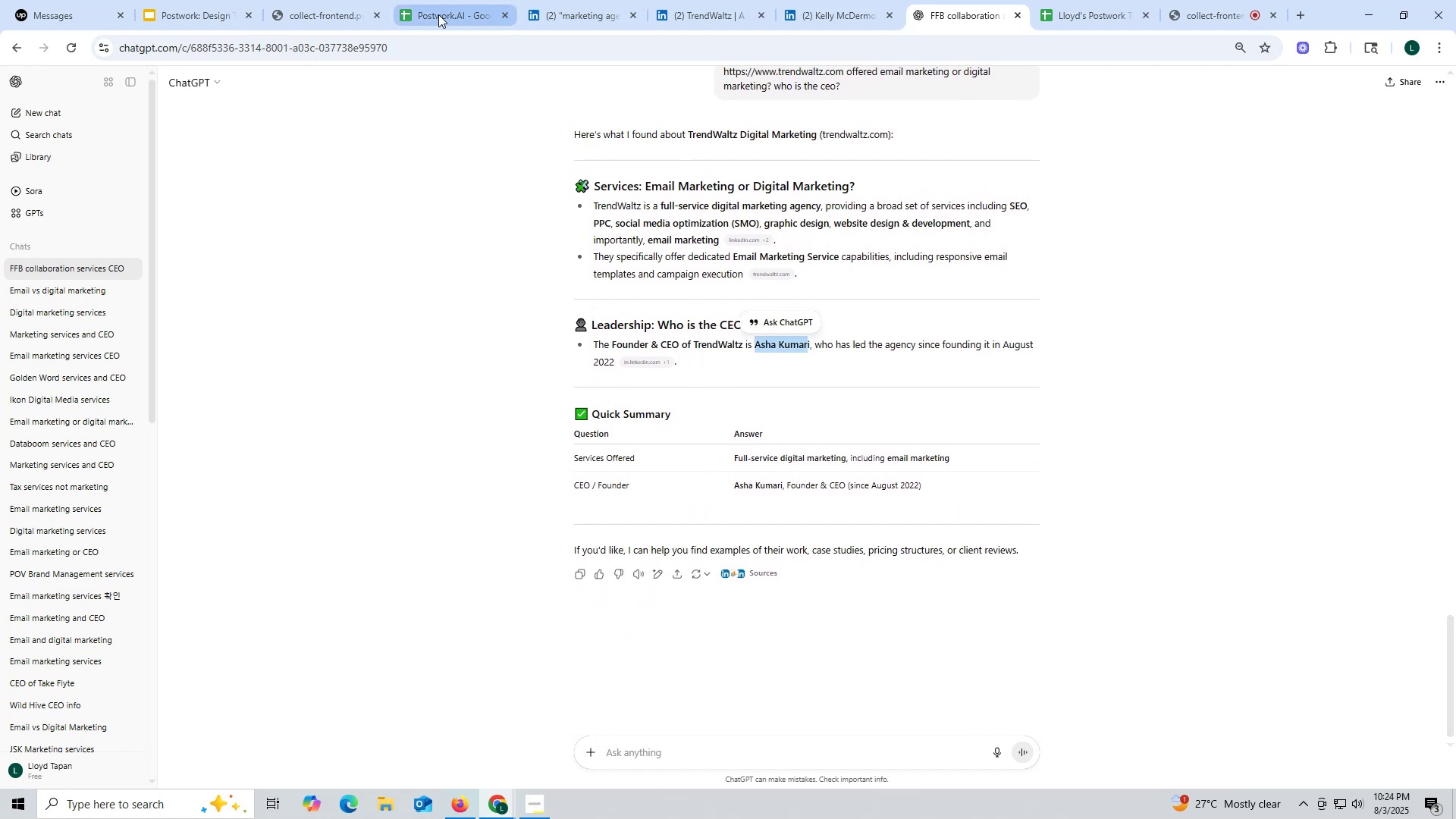 
left_click([431, 14])
 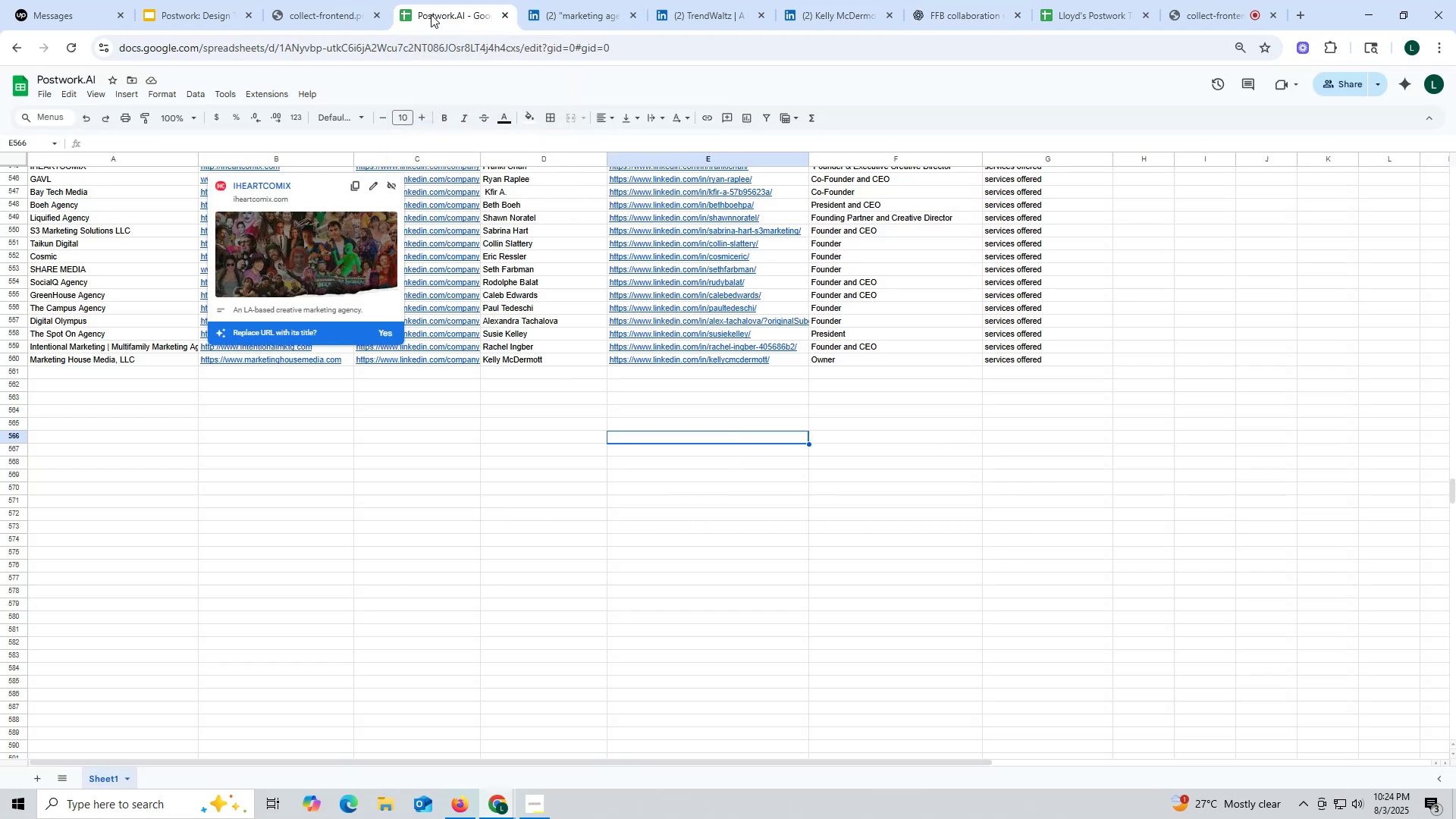 
key(Control+ControlLeft)
 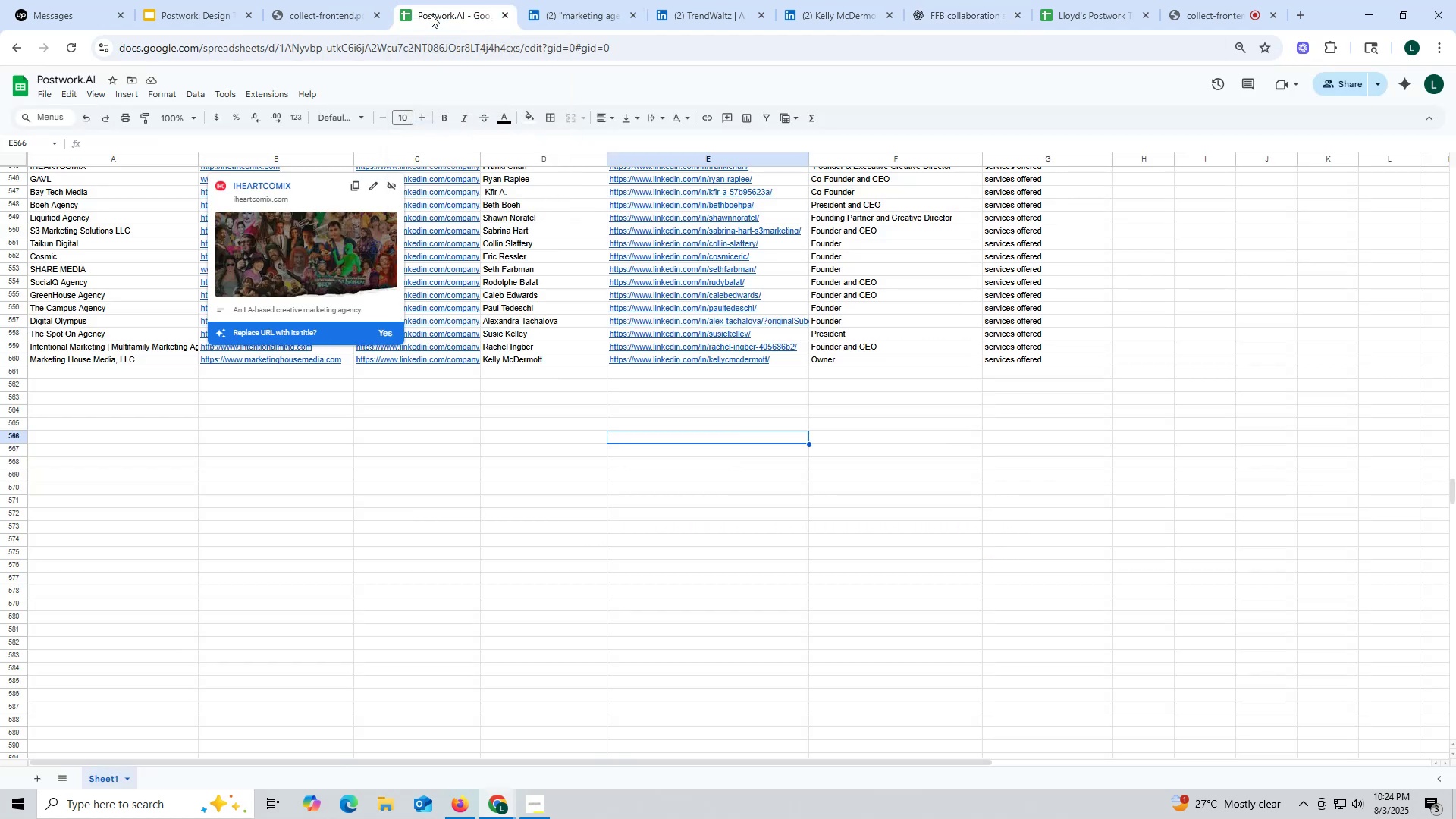 
key(Control+F)
 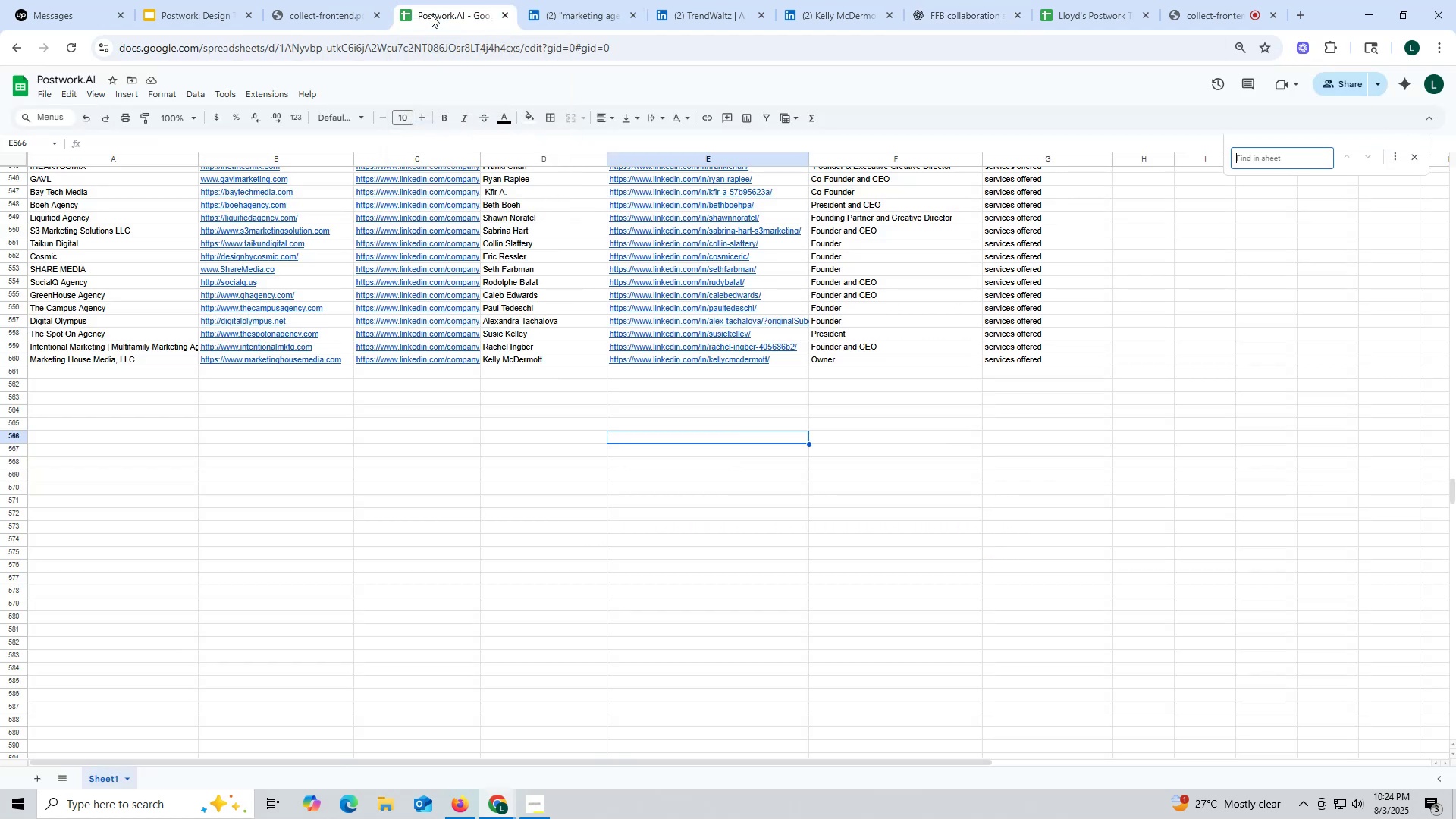 
key(Control+ControlLeft)
 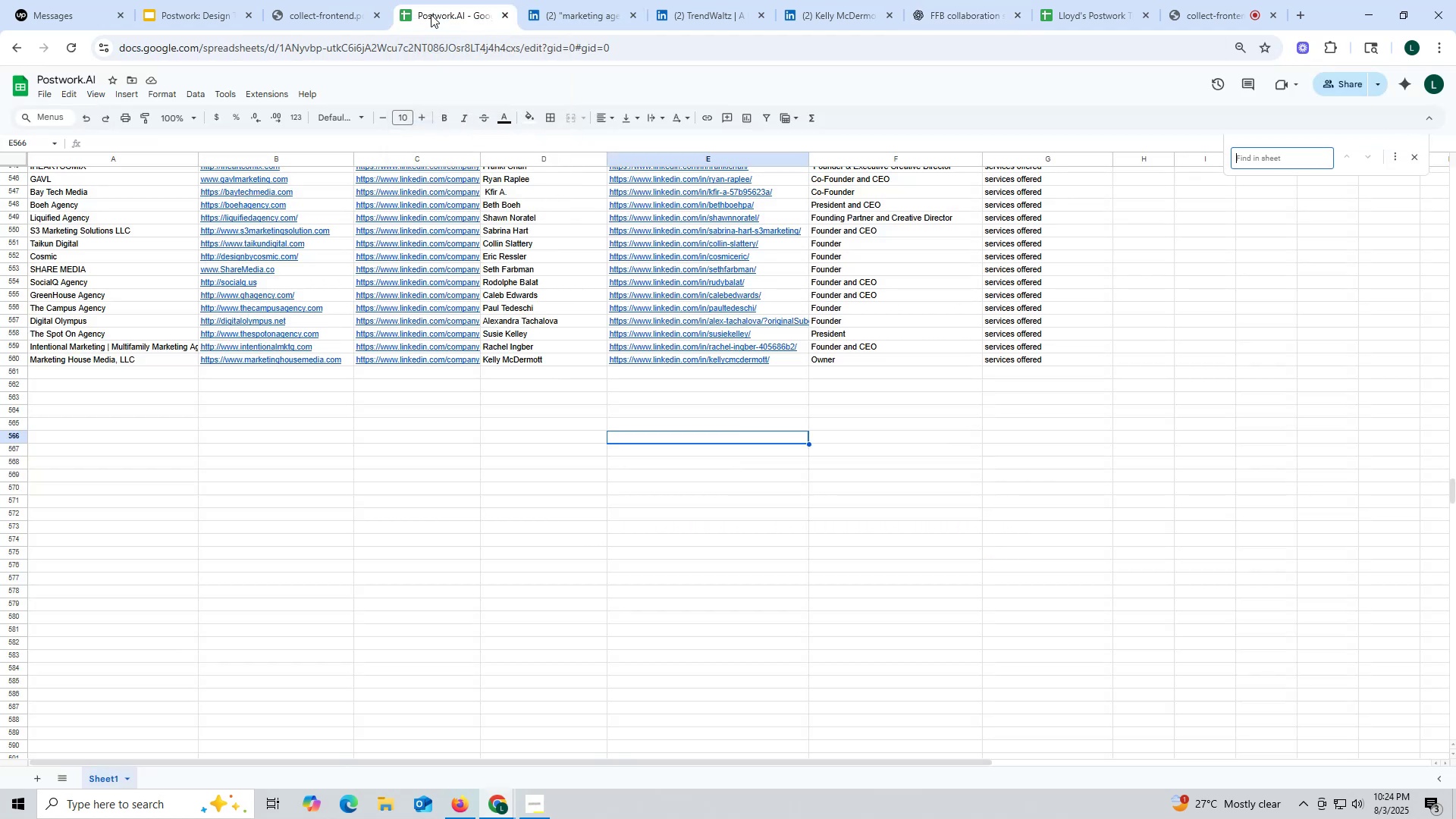 
key(Control+V)
 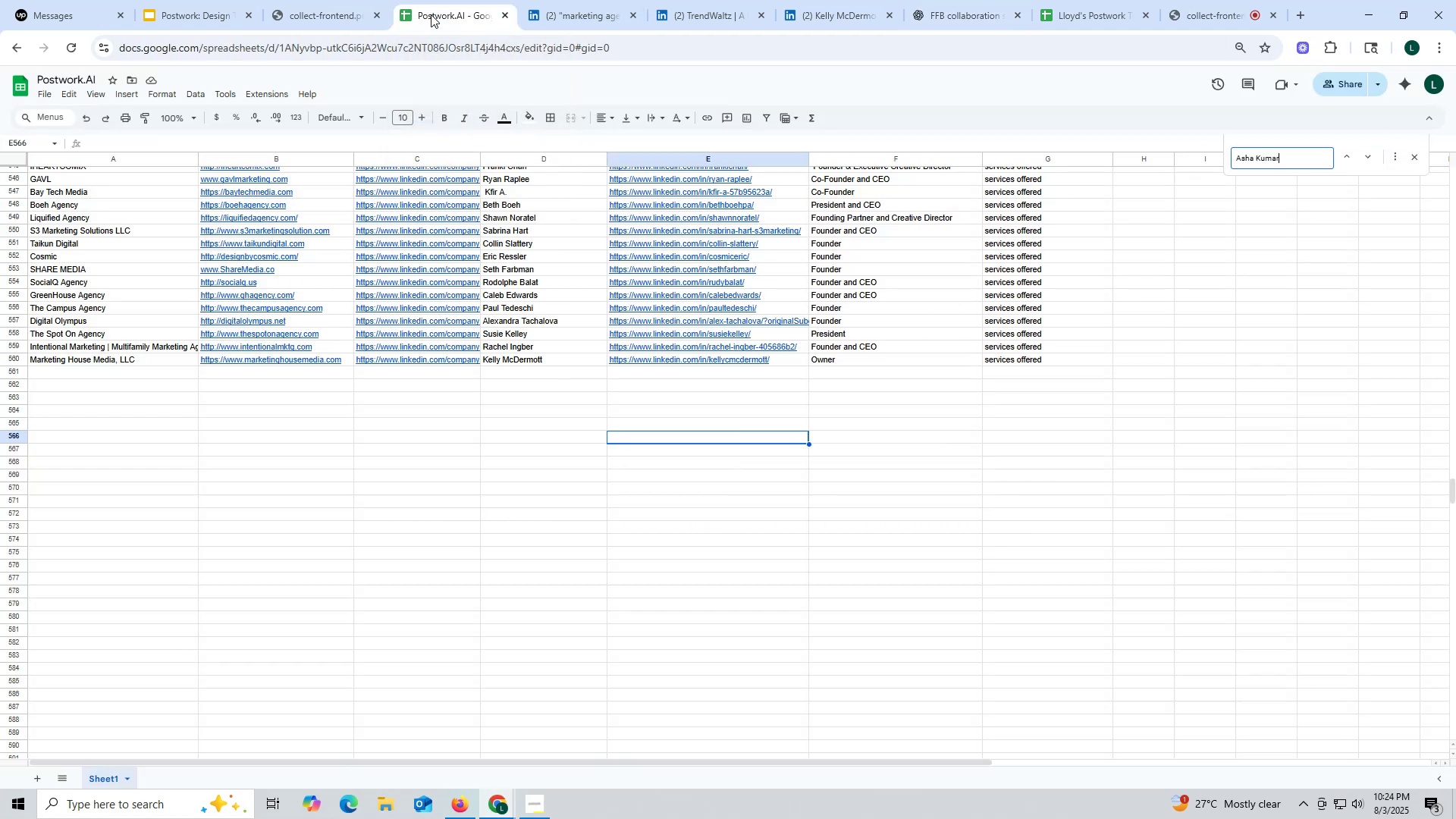 
key(Enter)
 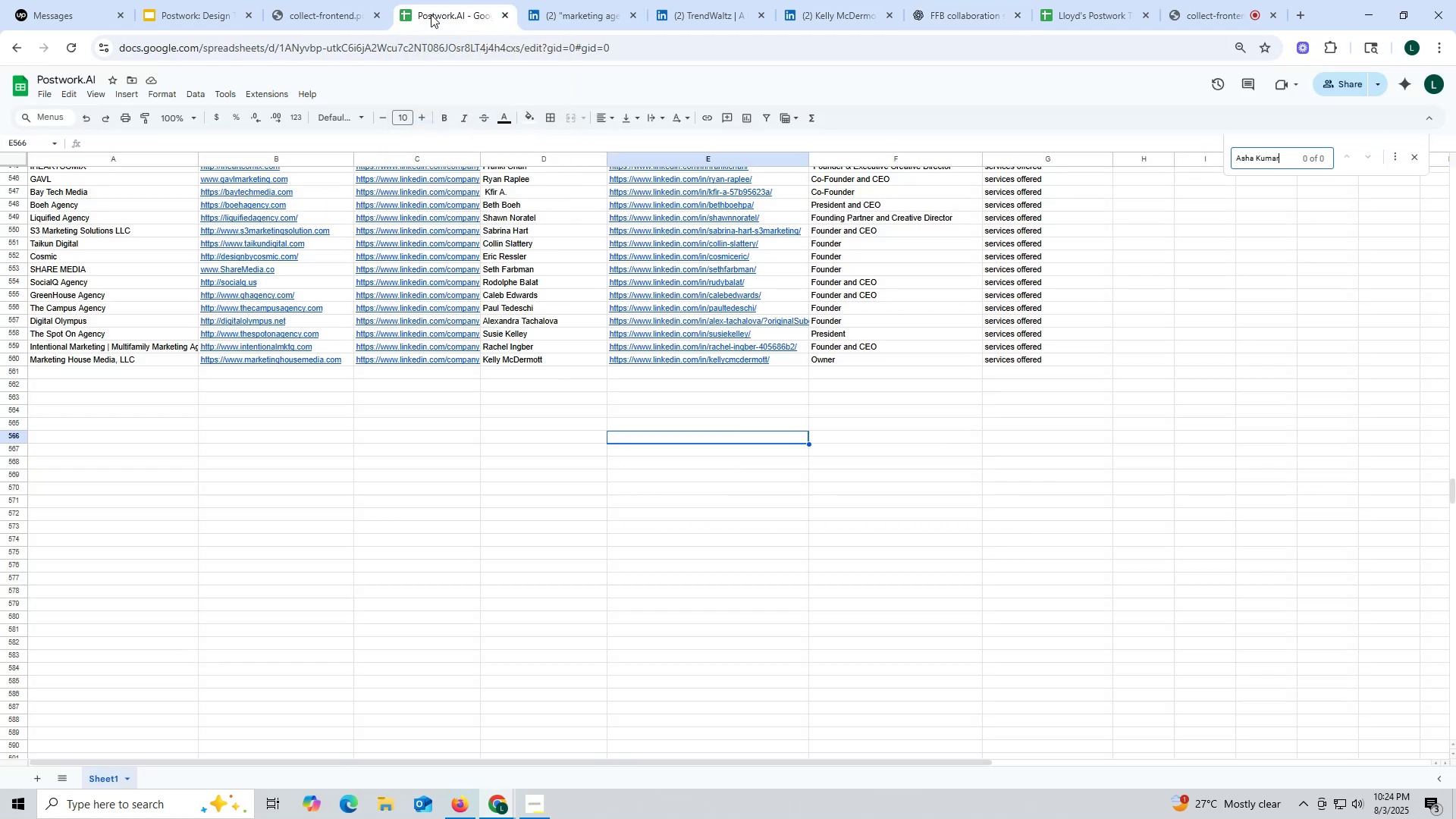 
key(Enter)
 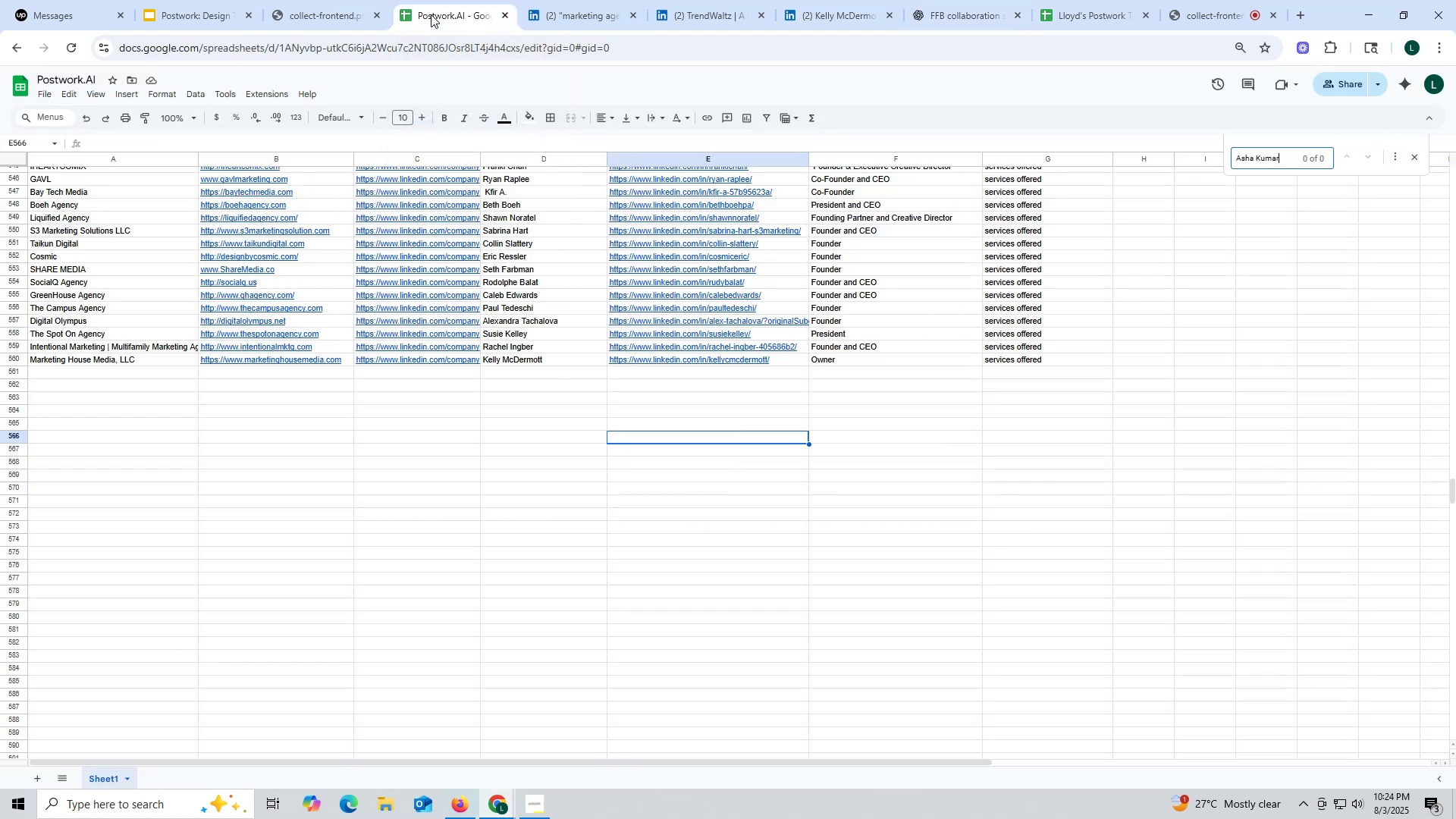 
key(Enter)
 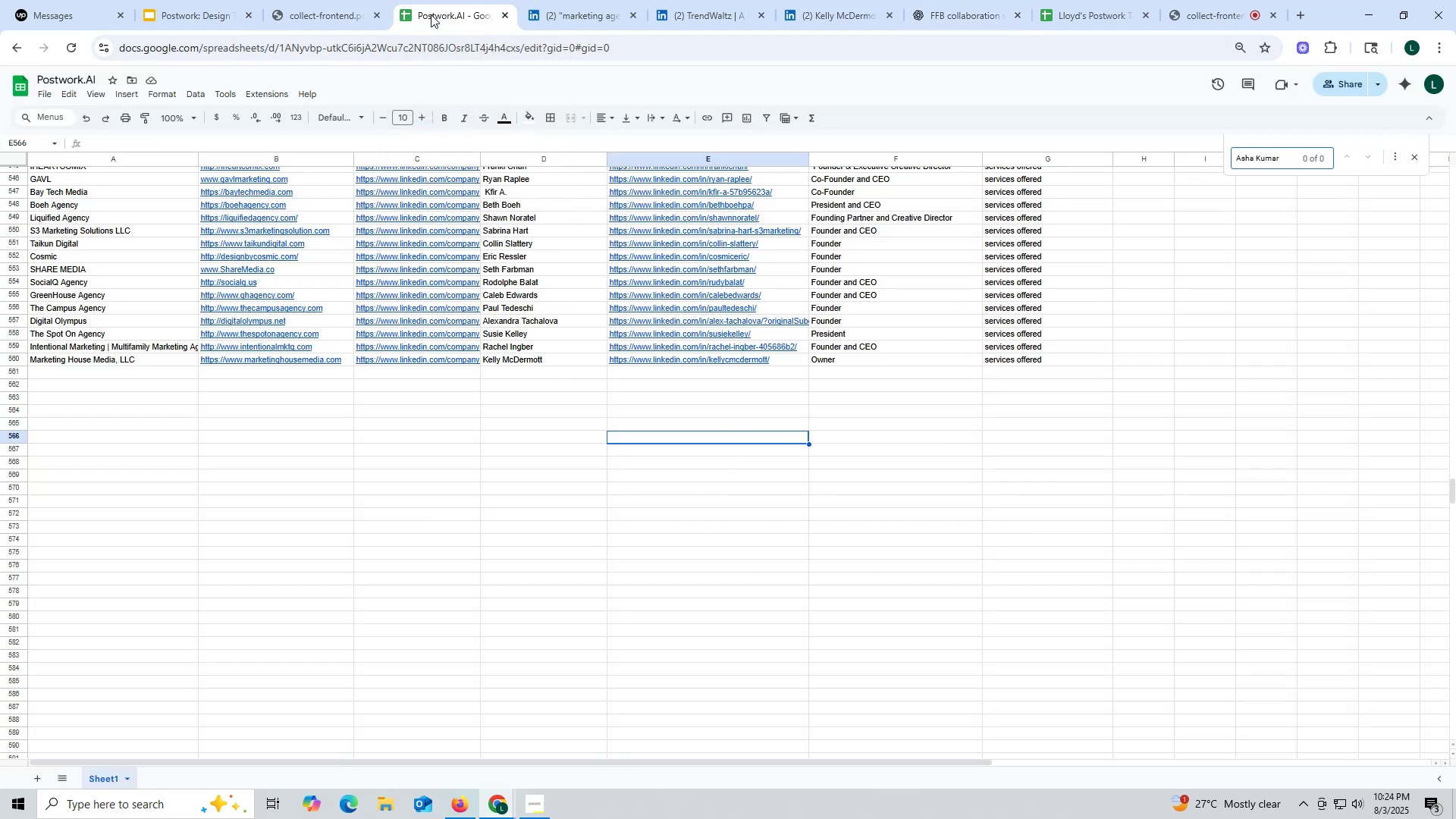 
key(Enter)
 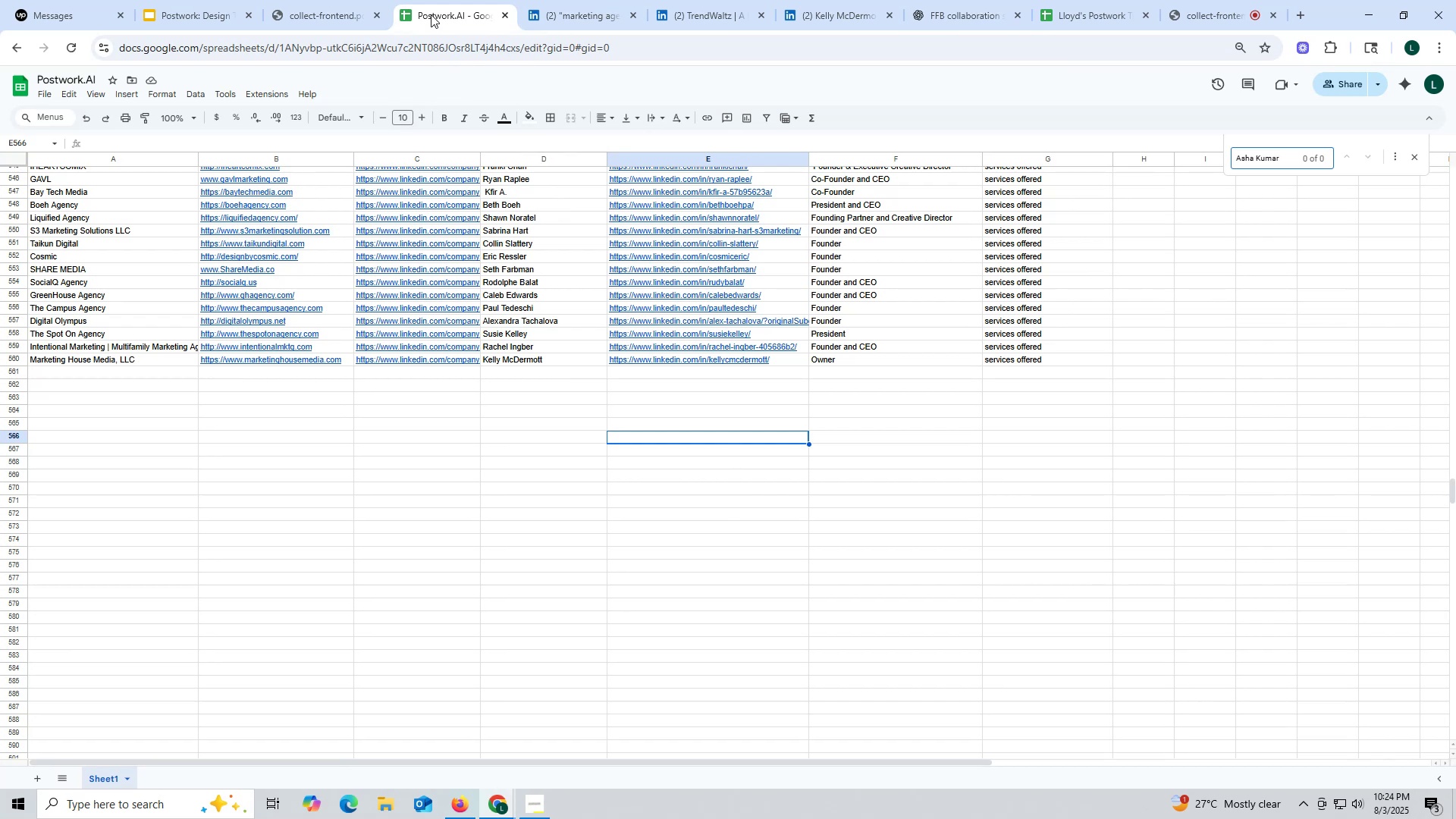 
key(I)
 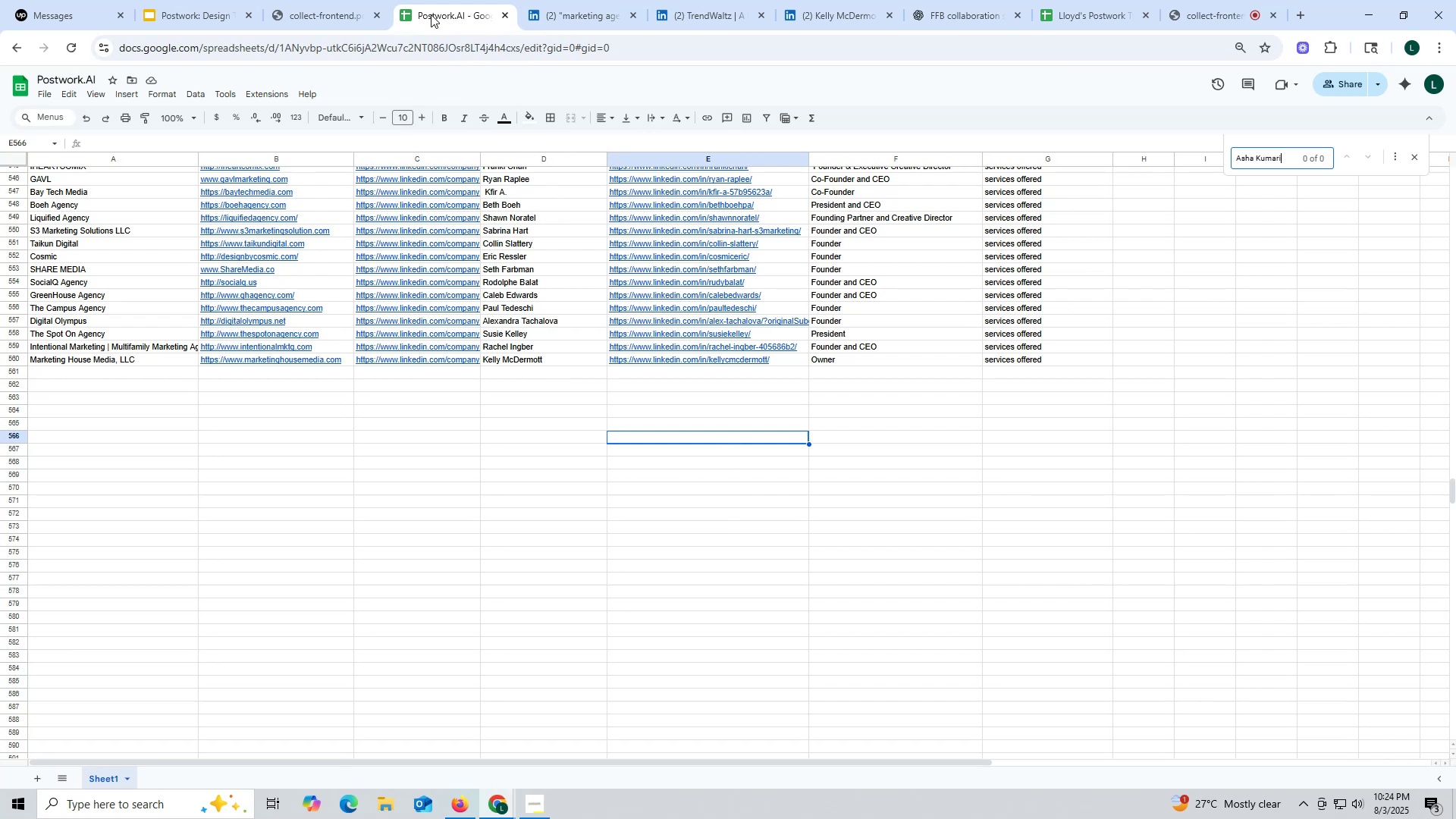 
key(Escape)
 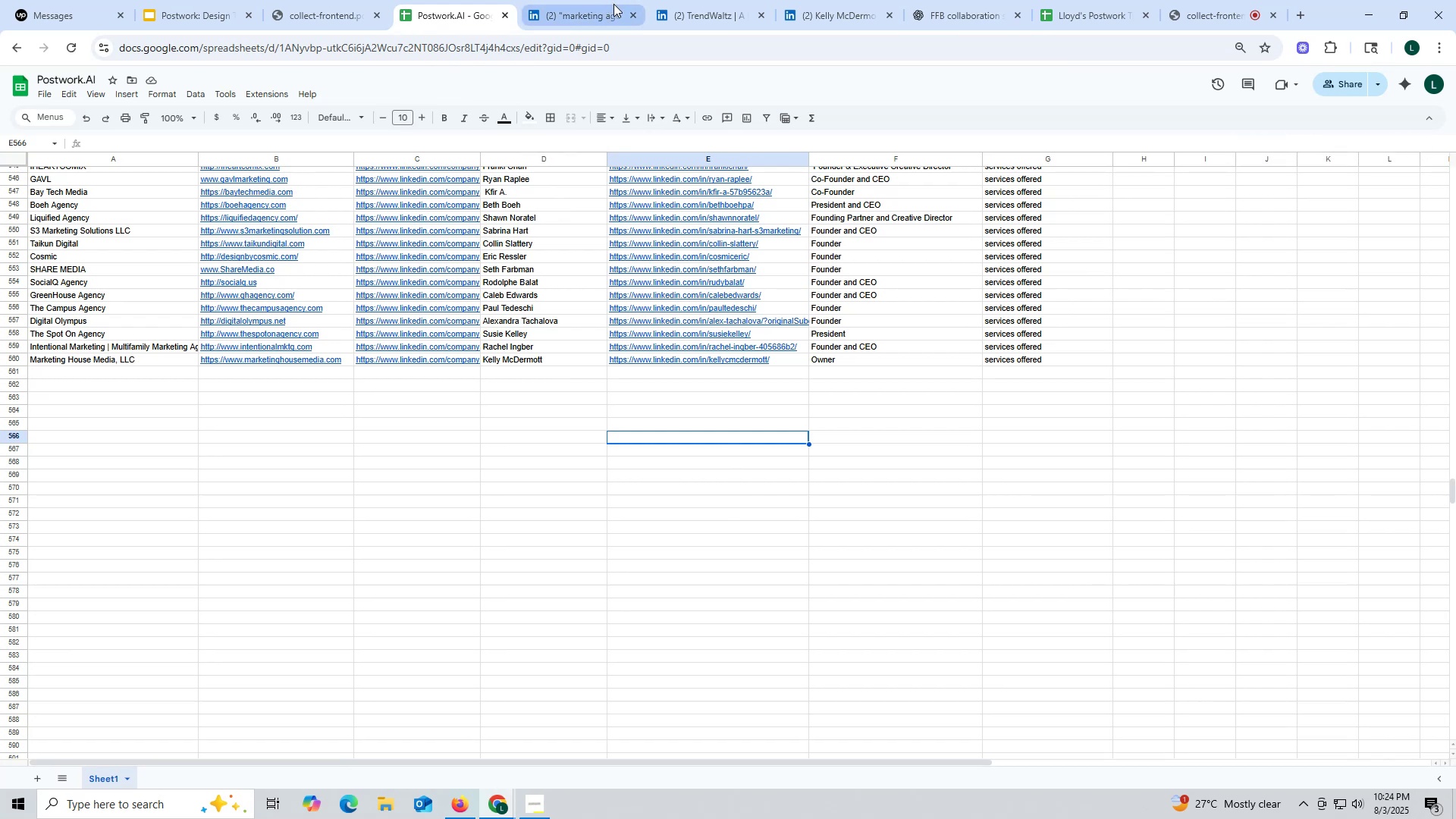 
left_click([689, 20])
 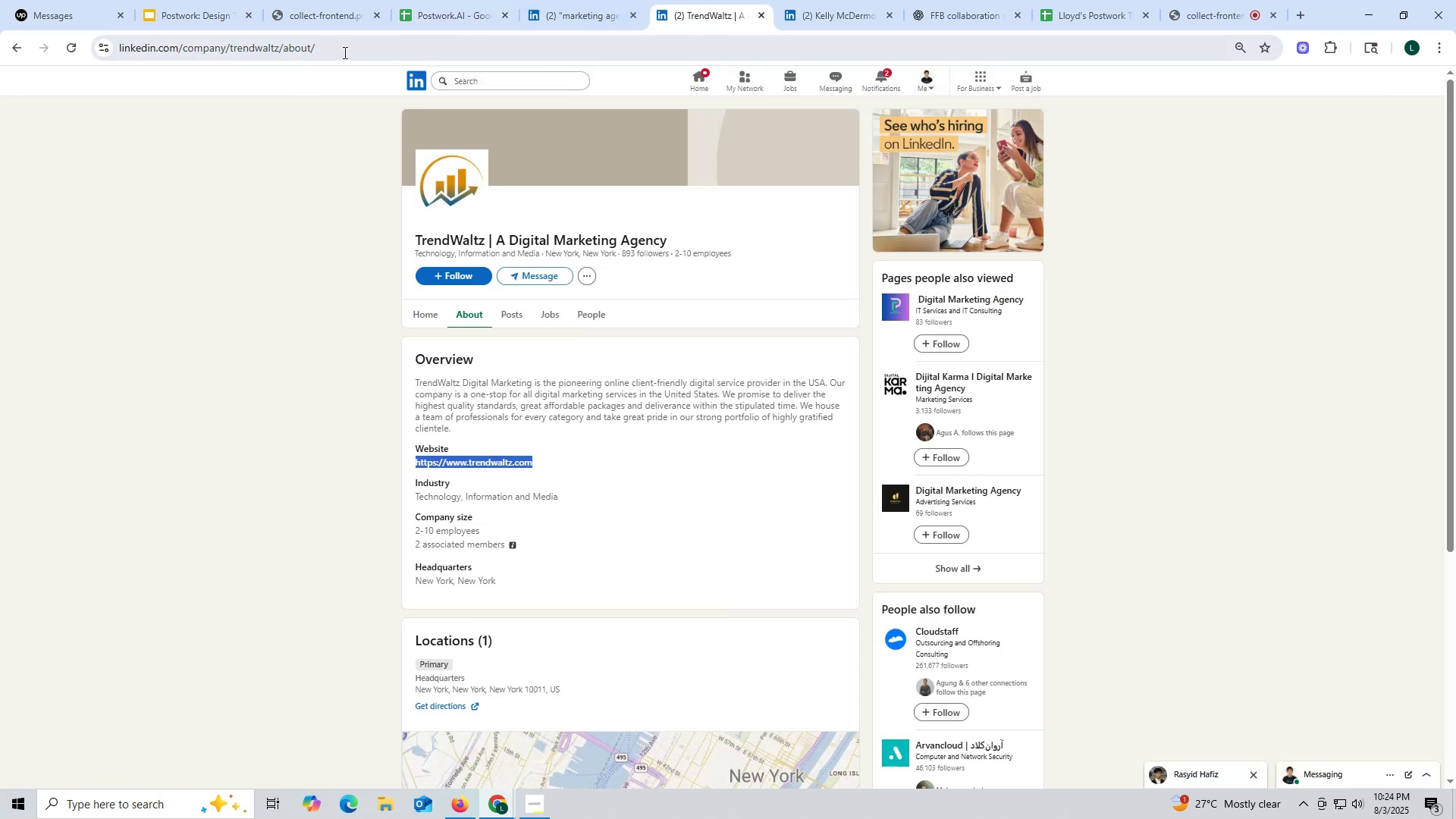 
left_click_drag(start_coordinate=[339, 50], to_coordinate=[15, 48])
 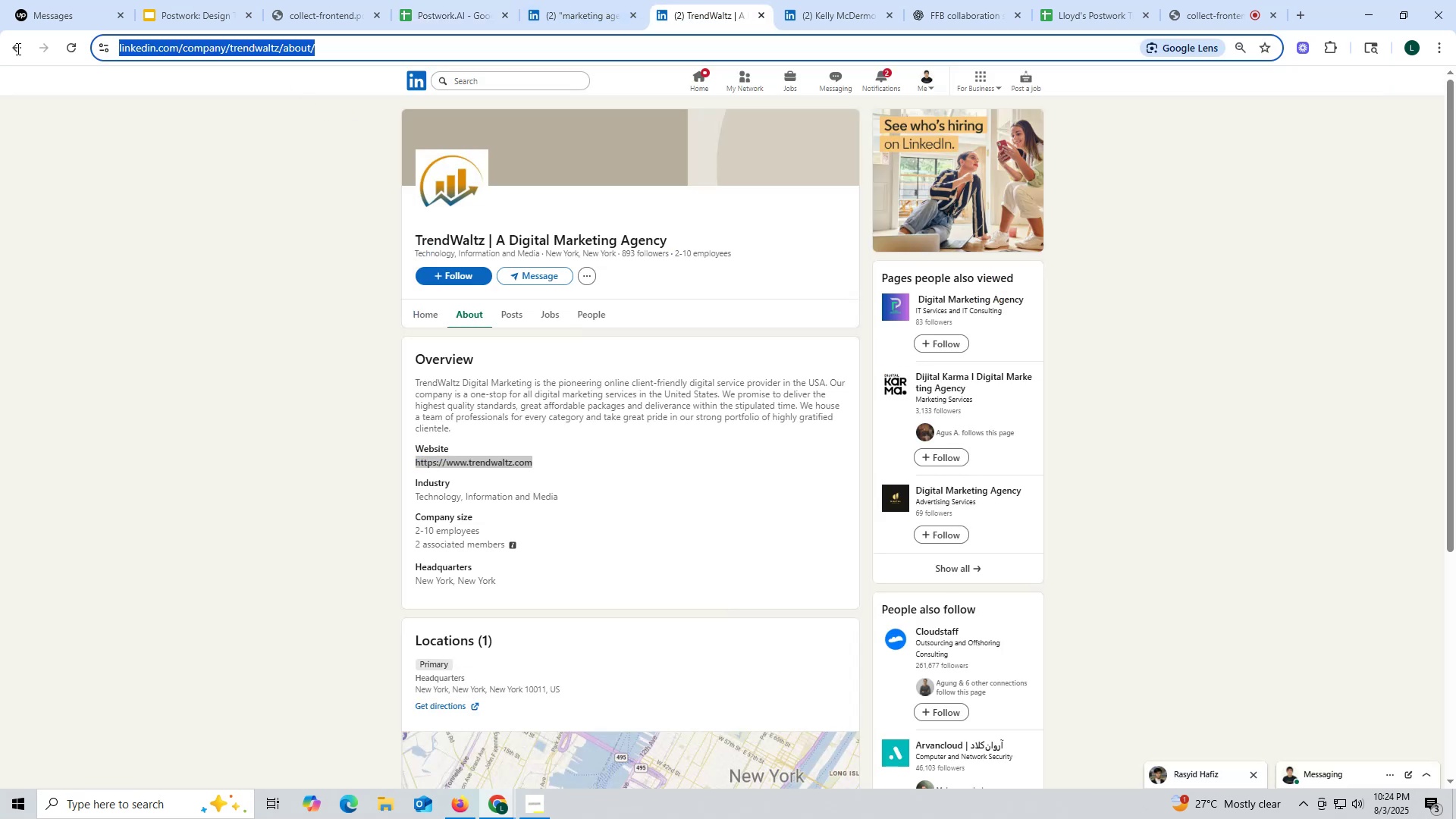 
key(Control+ControlLeft)
 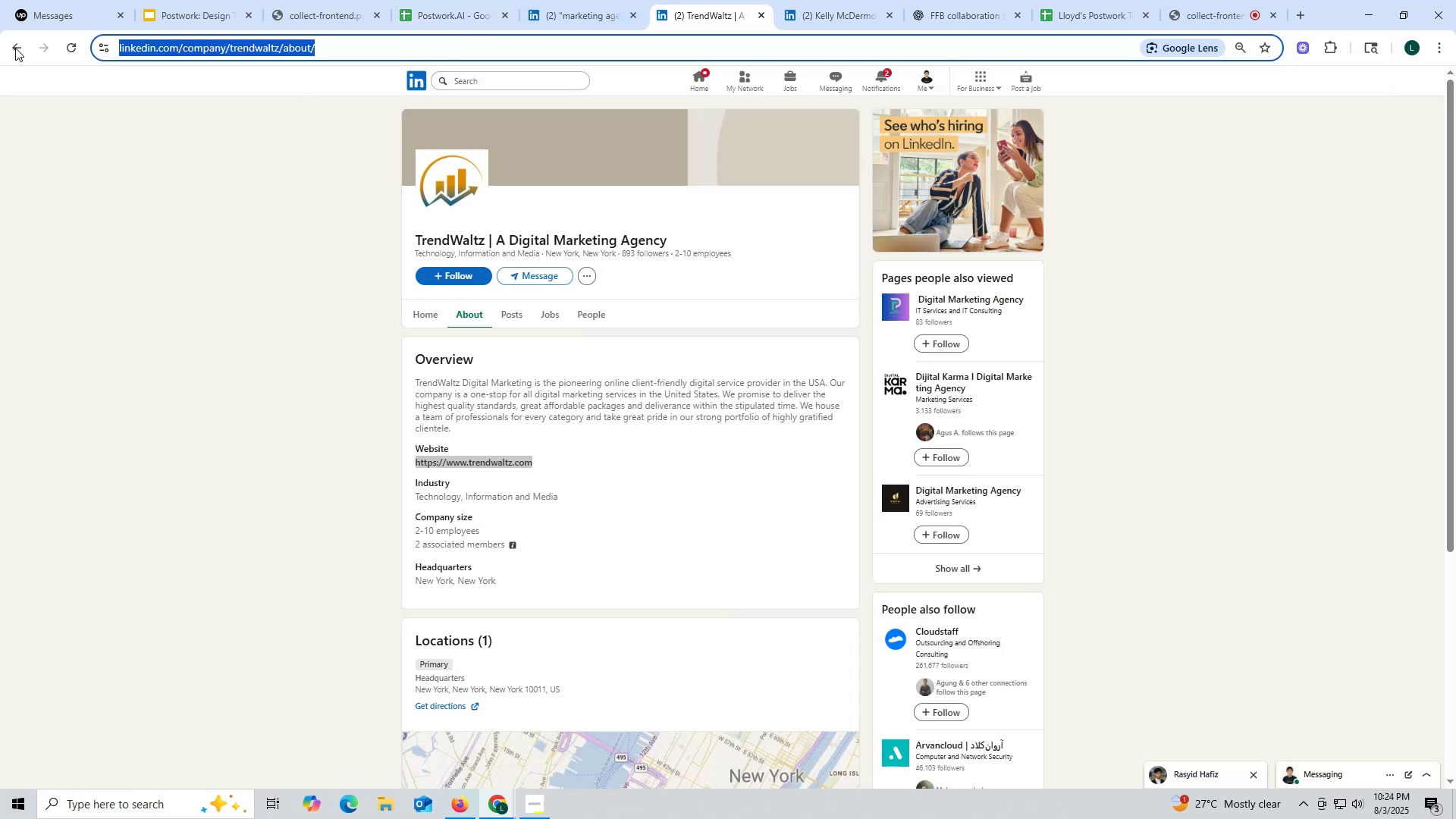 
key(Control+V)
 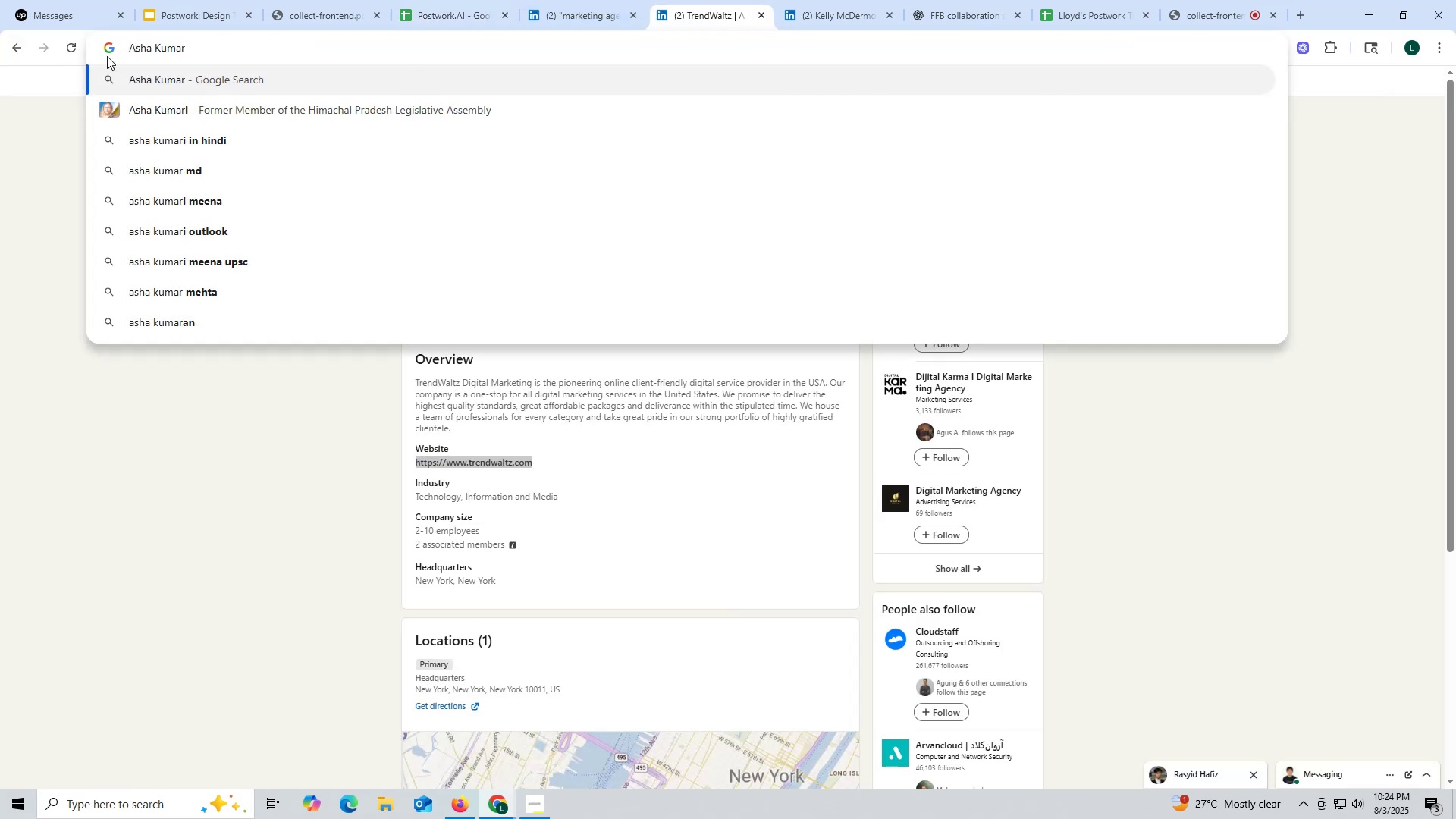 
key(I)
 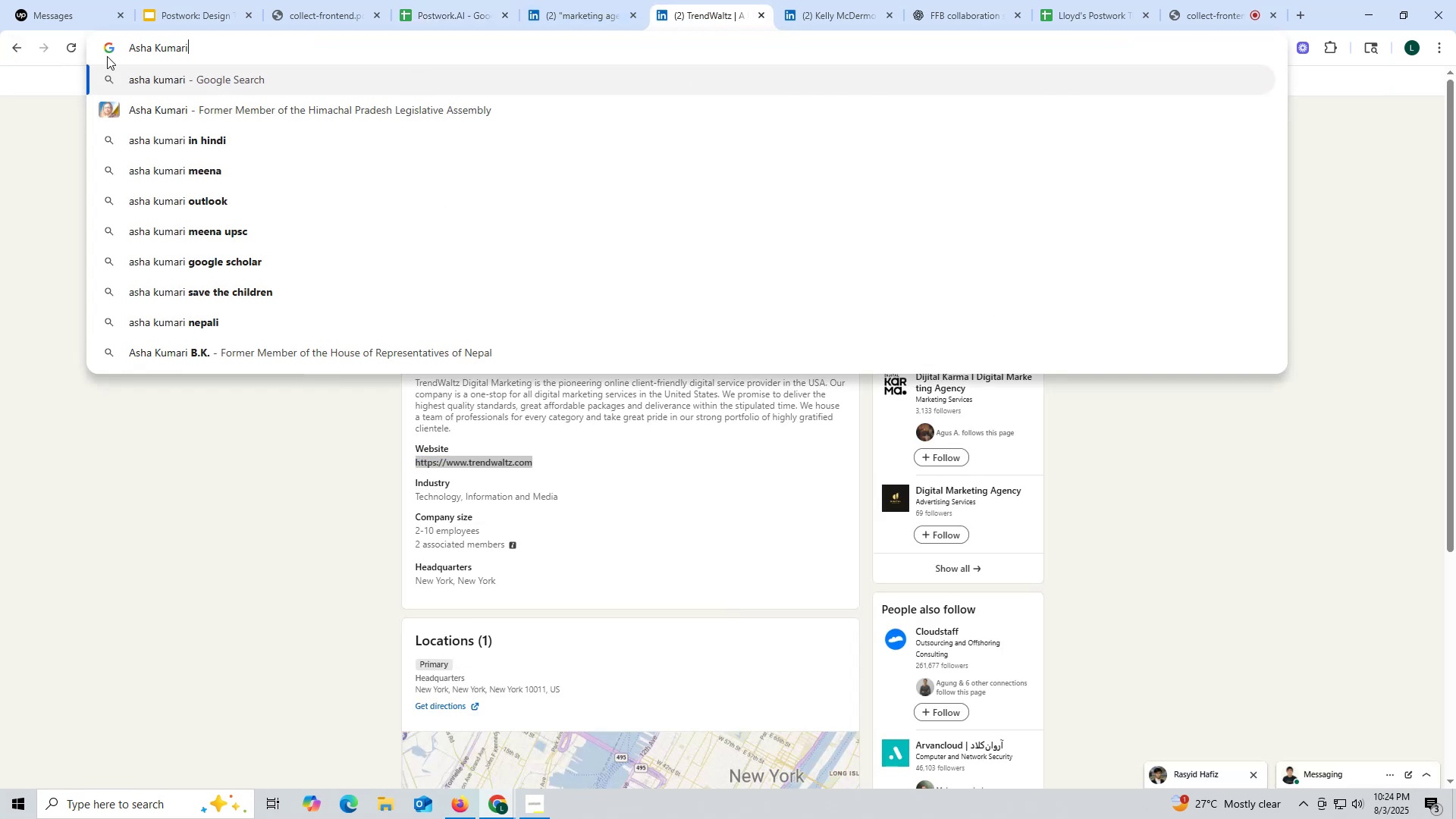 
key(Space)
 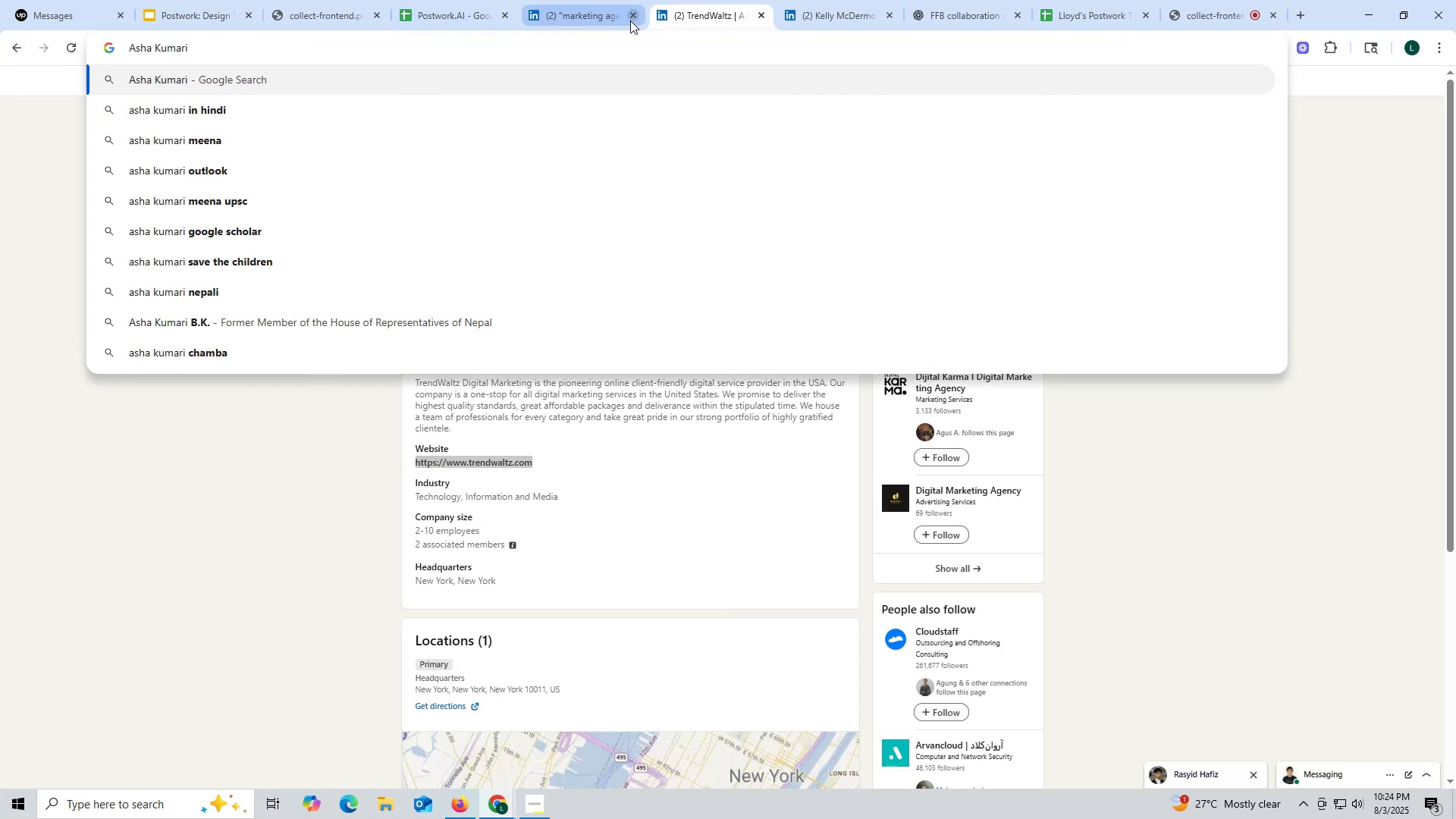 
left_click([601, 11])
 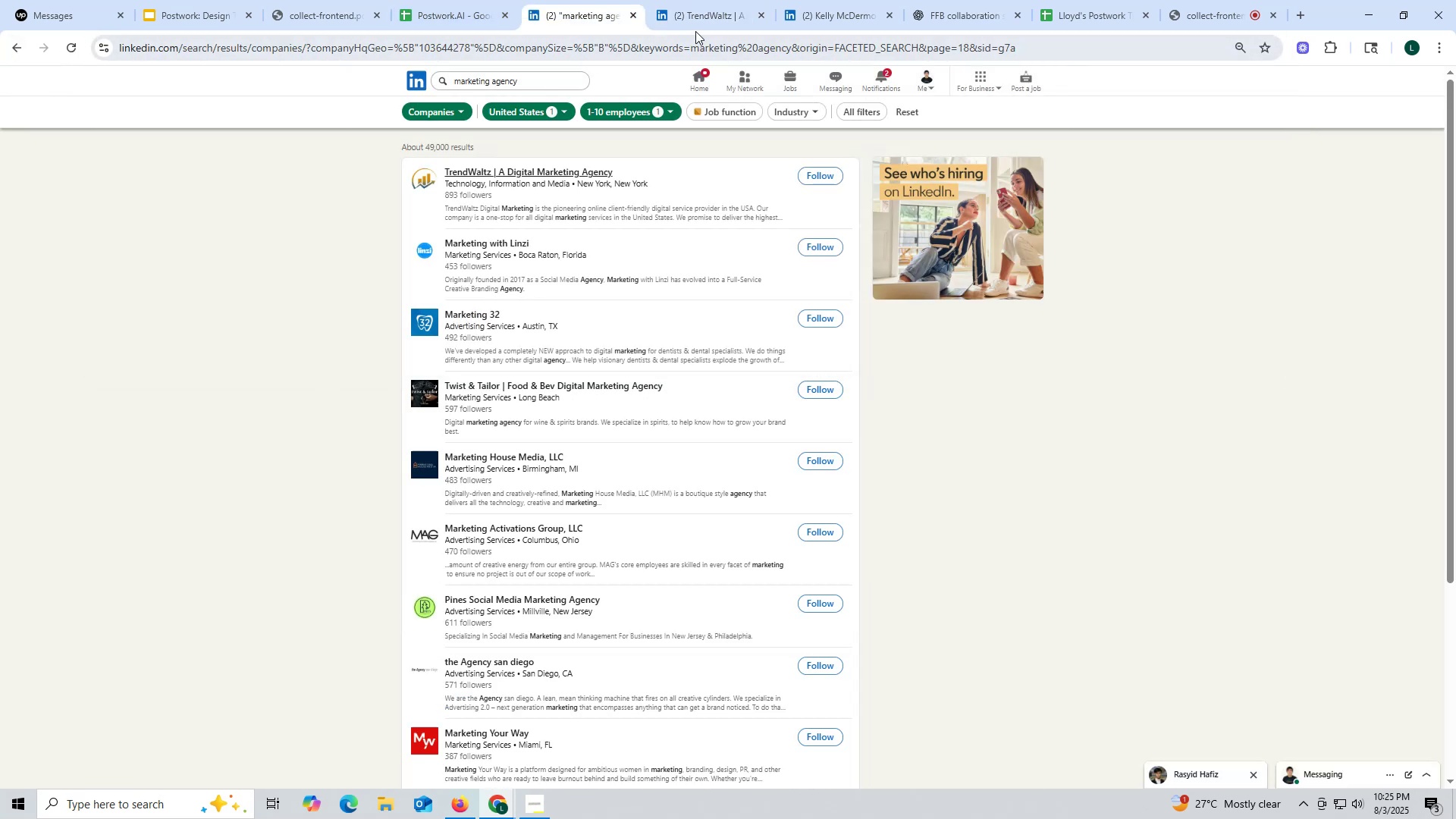 
left_click([703, 18])
 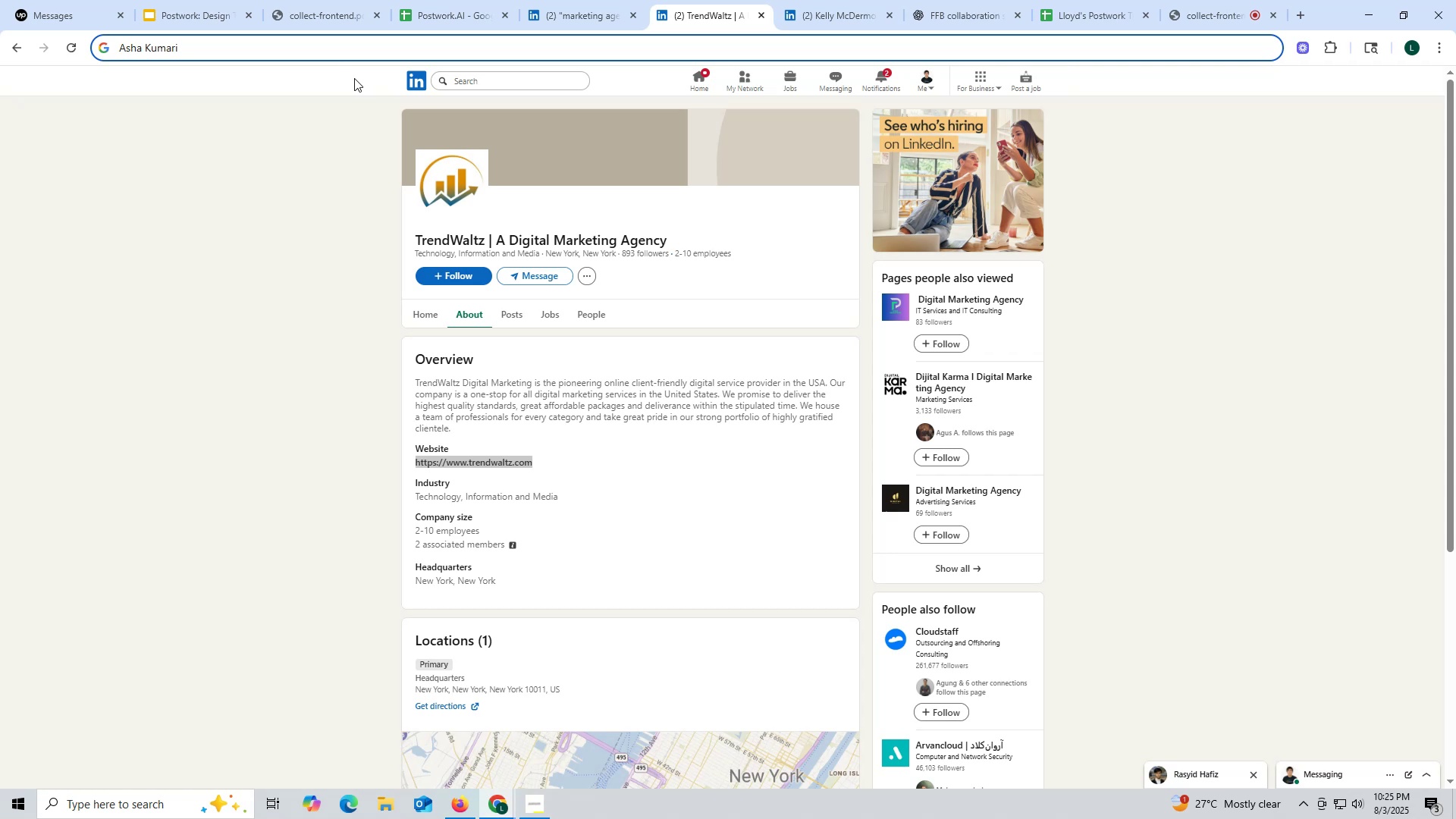 
left_click_drag(start_coordinate=[236, 49], to_coordinate=[83, 43])
 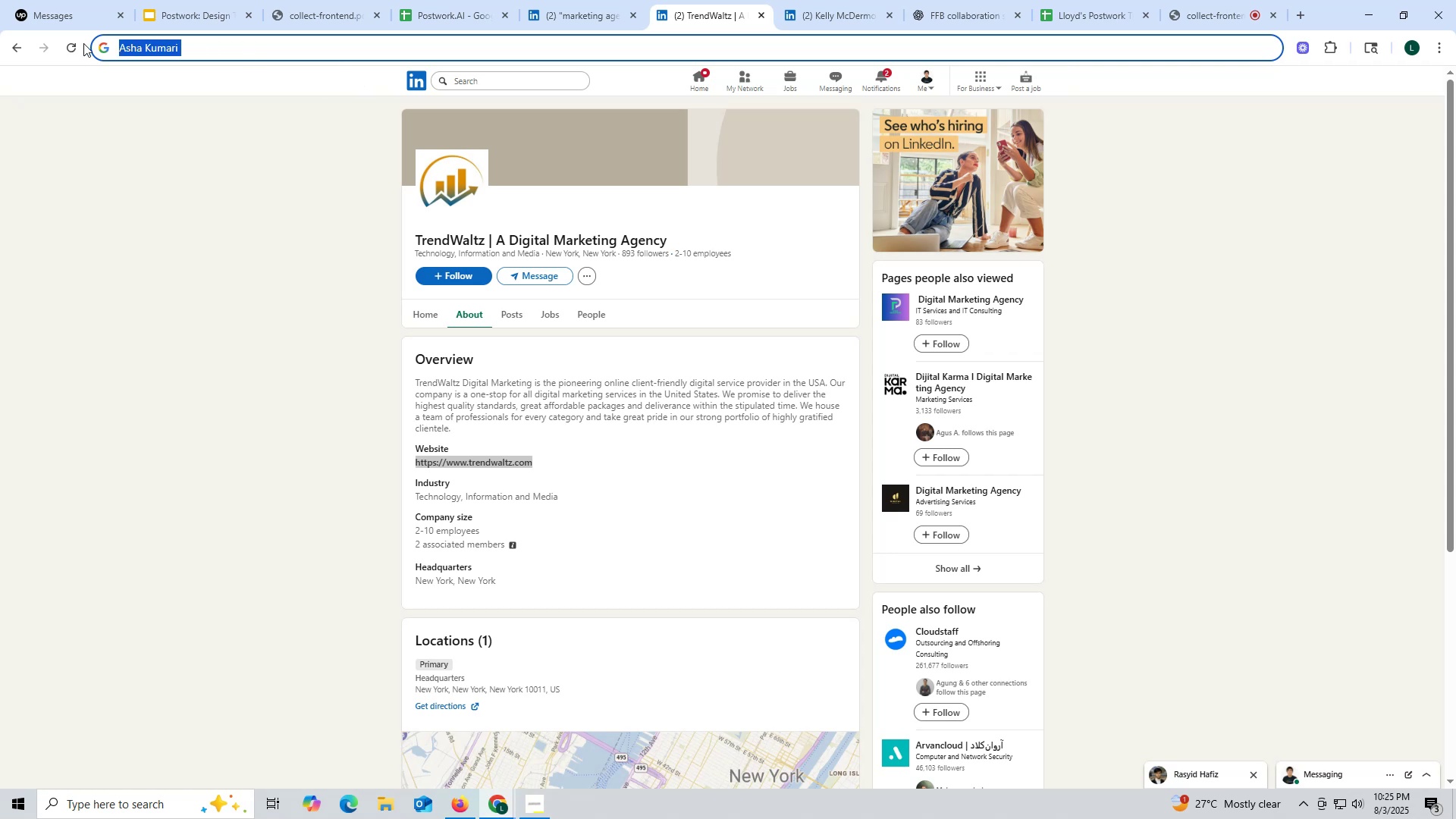 
key(Control+ControlLeft)
 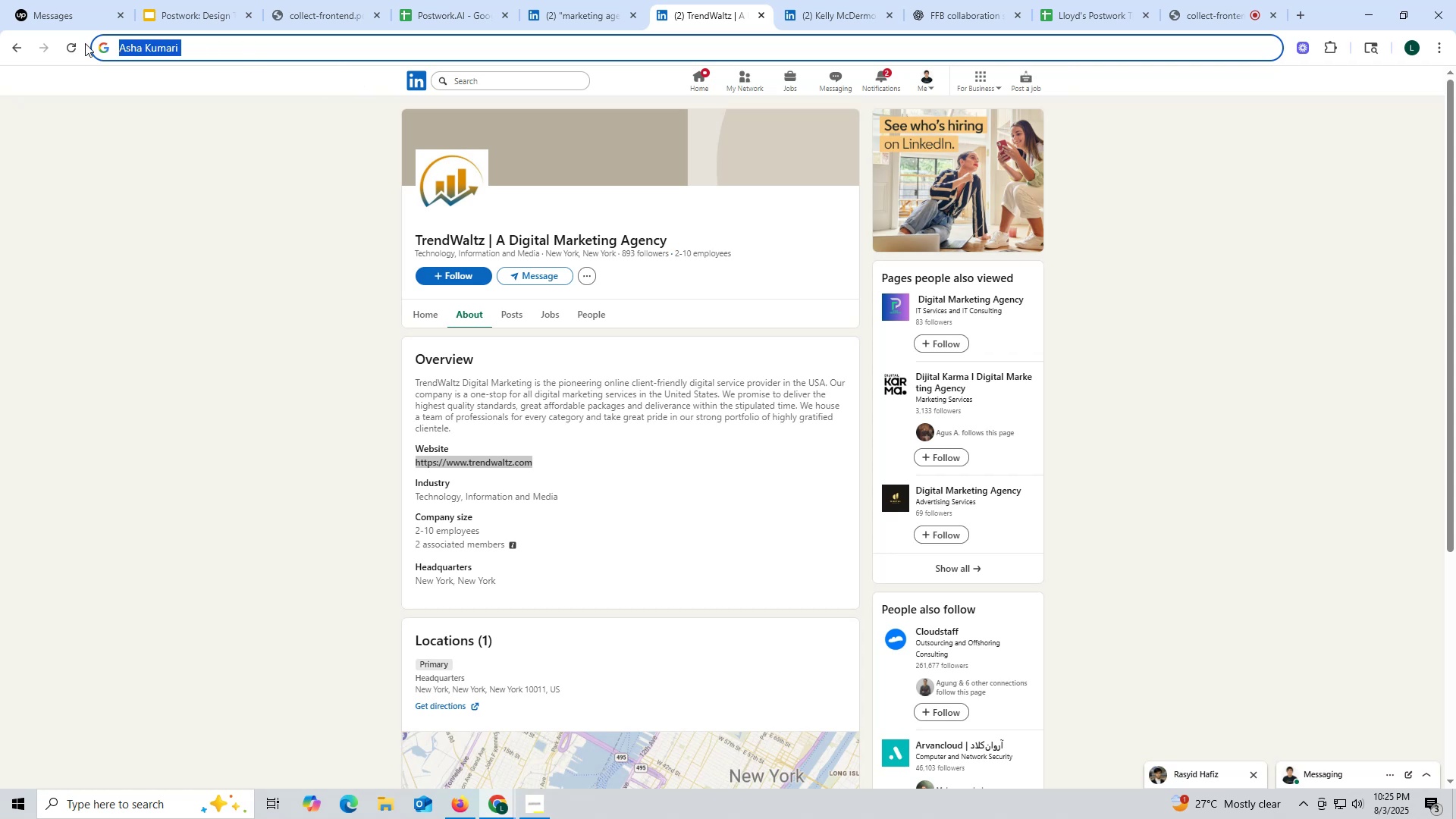 
key(Control+X)
 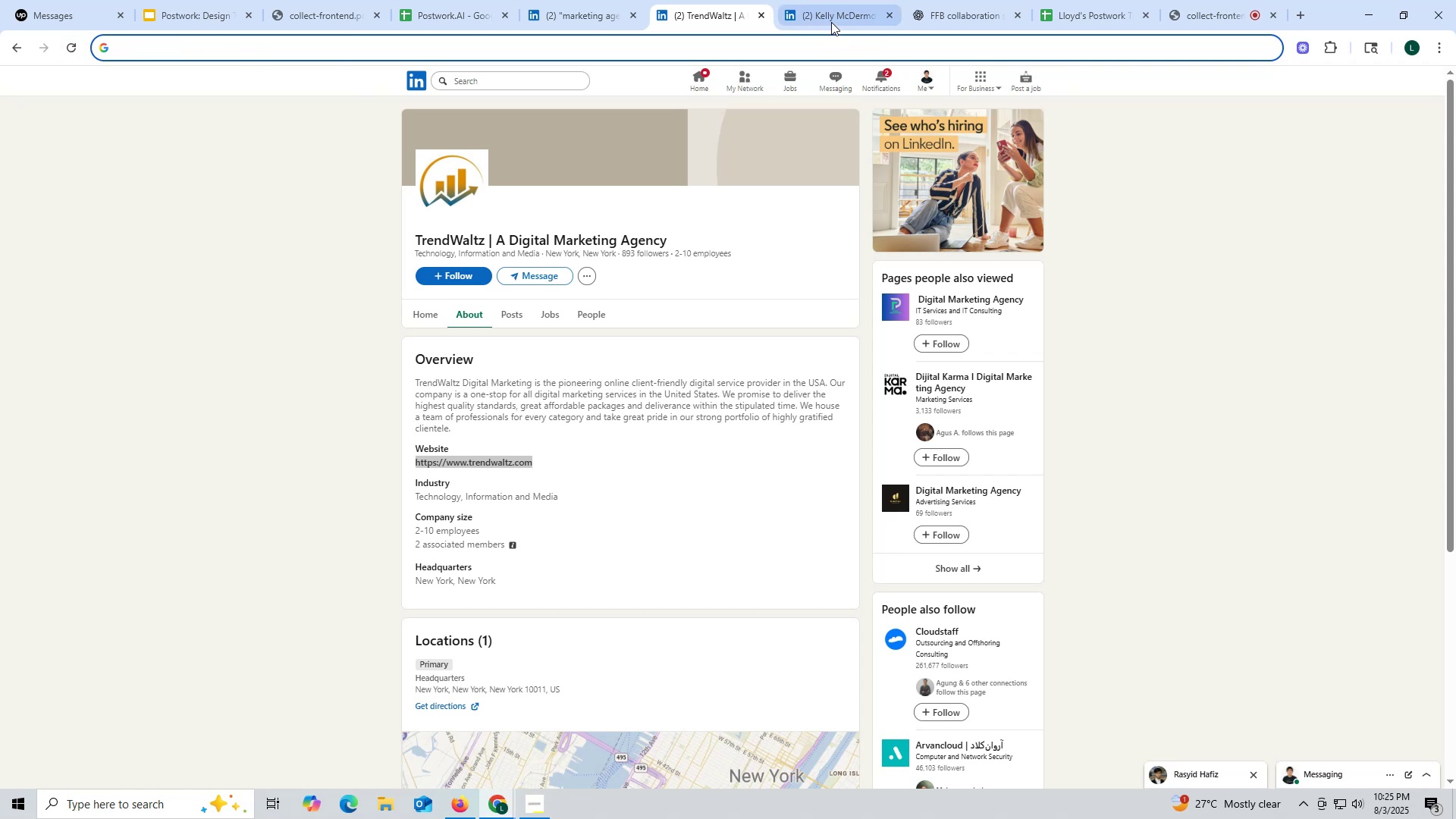 
left_click([831, 18])
 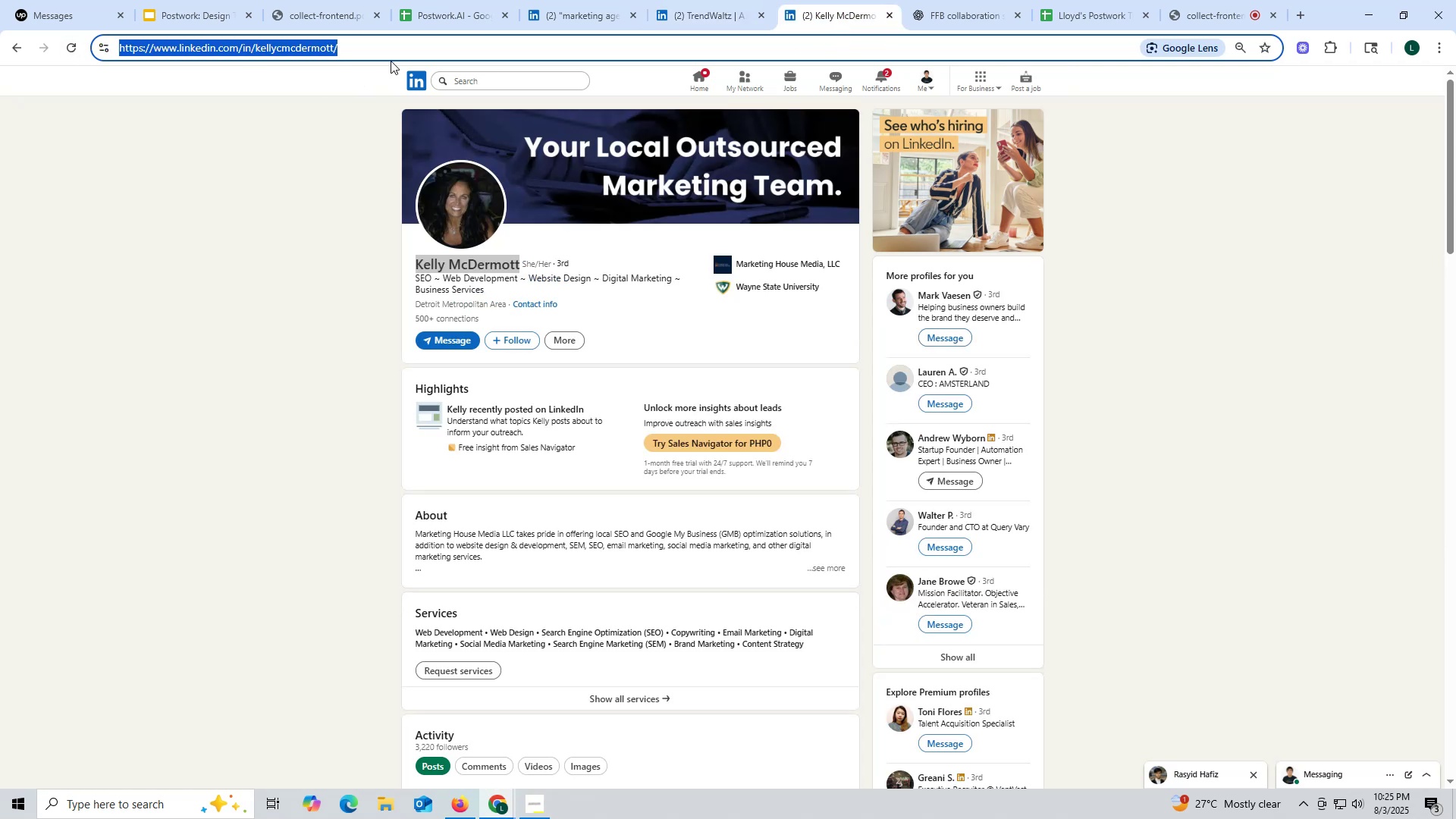 
key(Control+ControlLeft)
 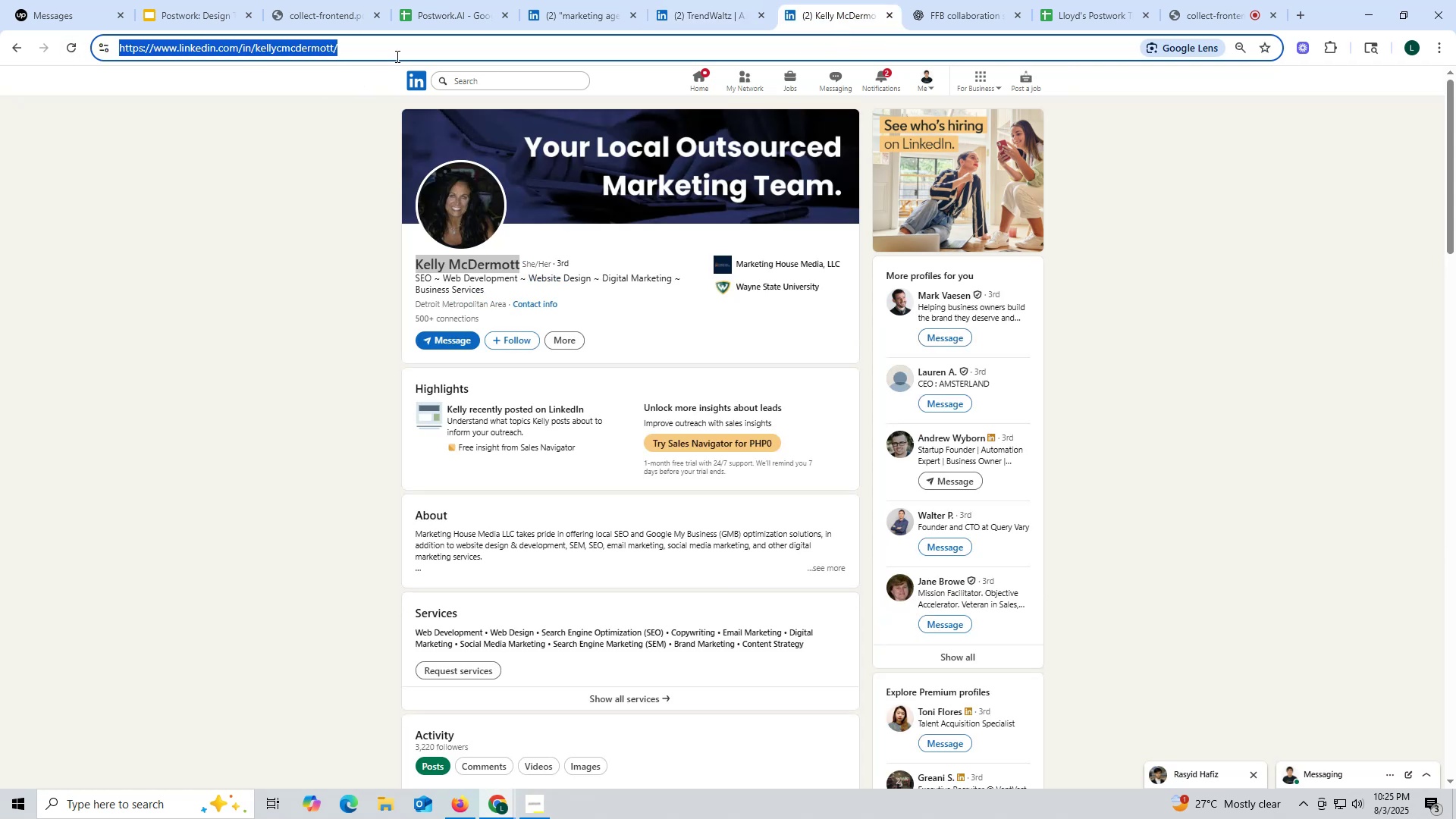 
key(Control+V)
 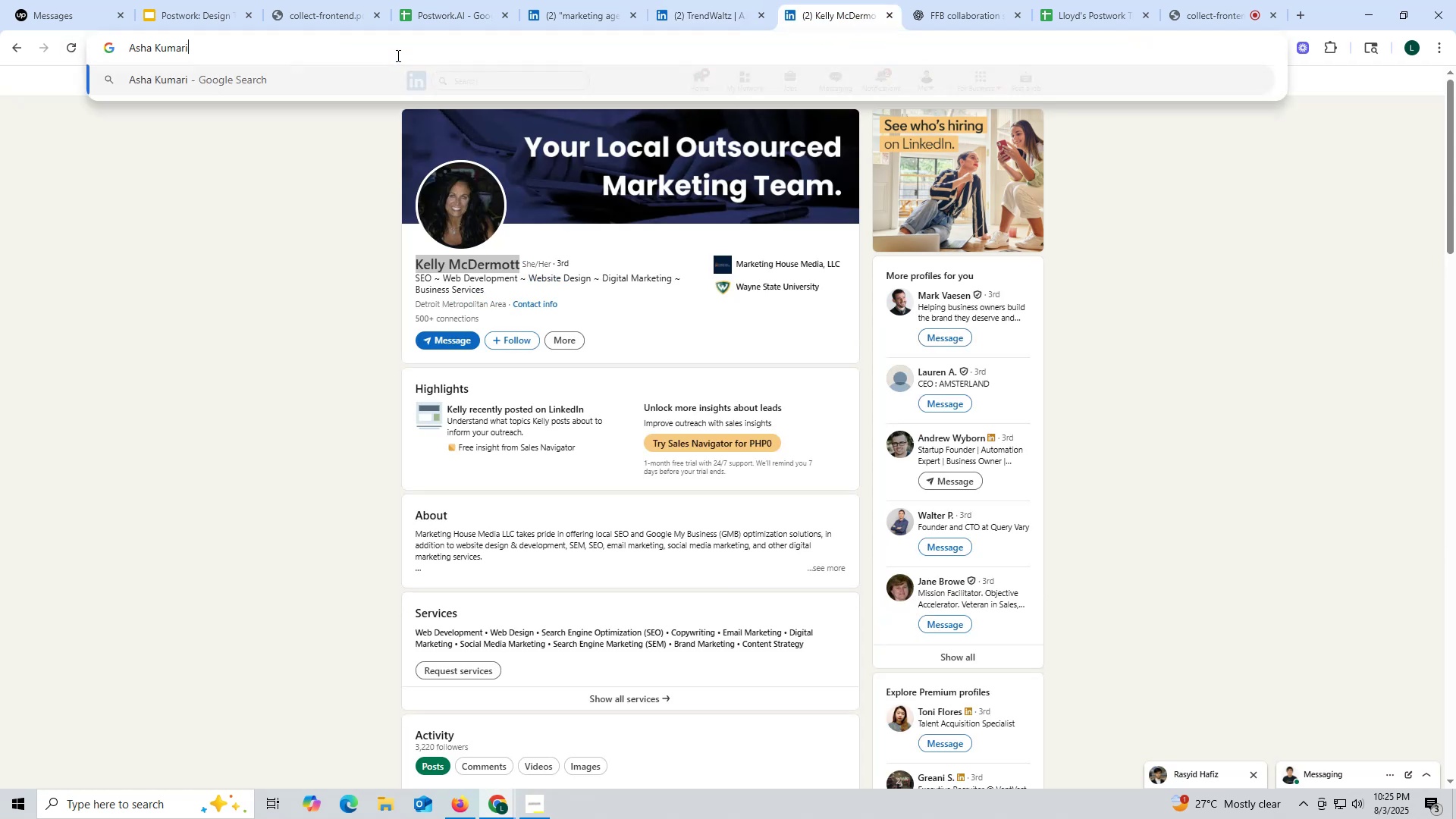 
key(Space)
 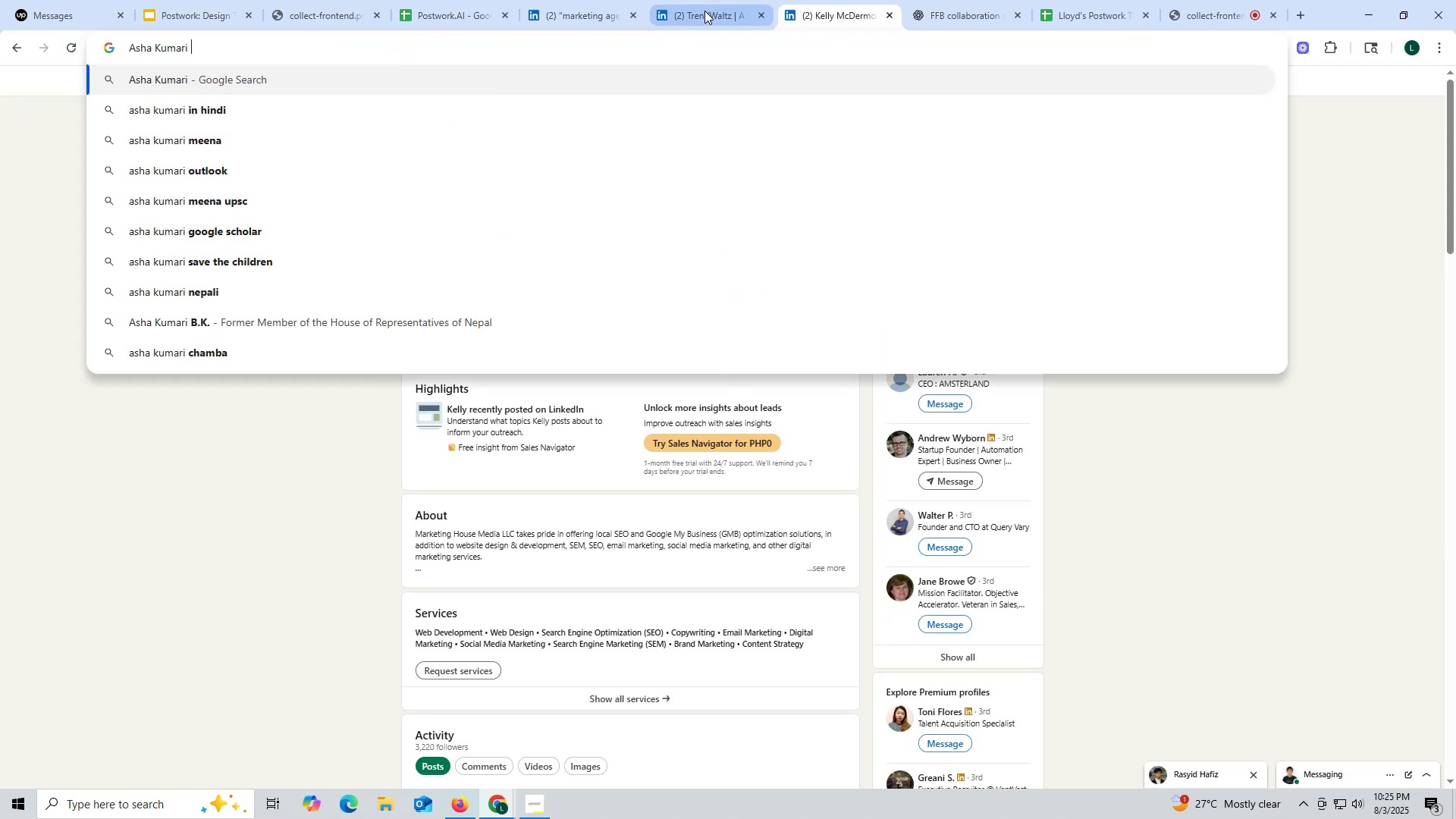 
left_click([708, 9])
 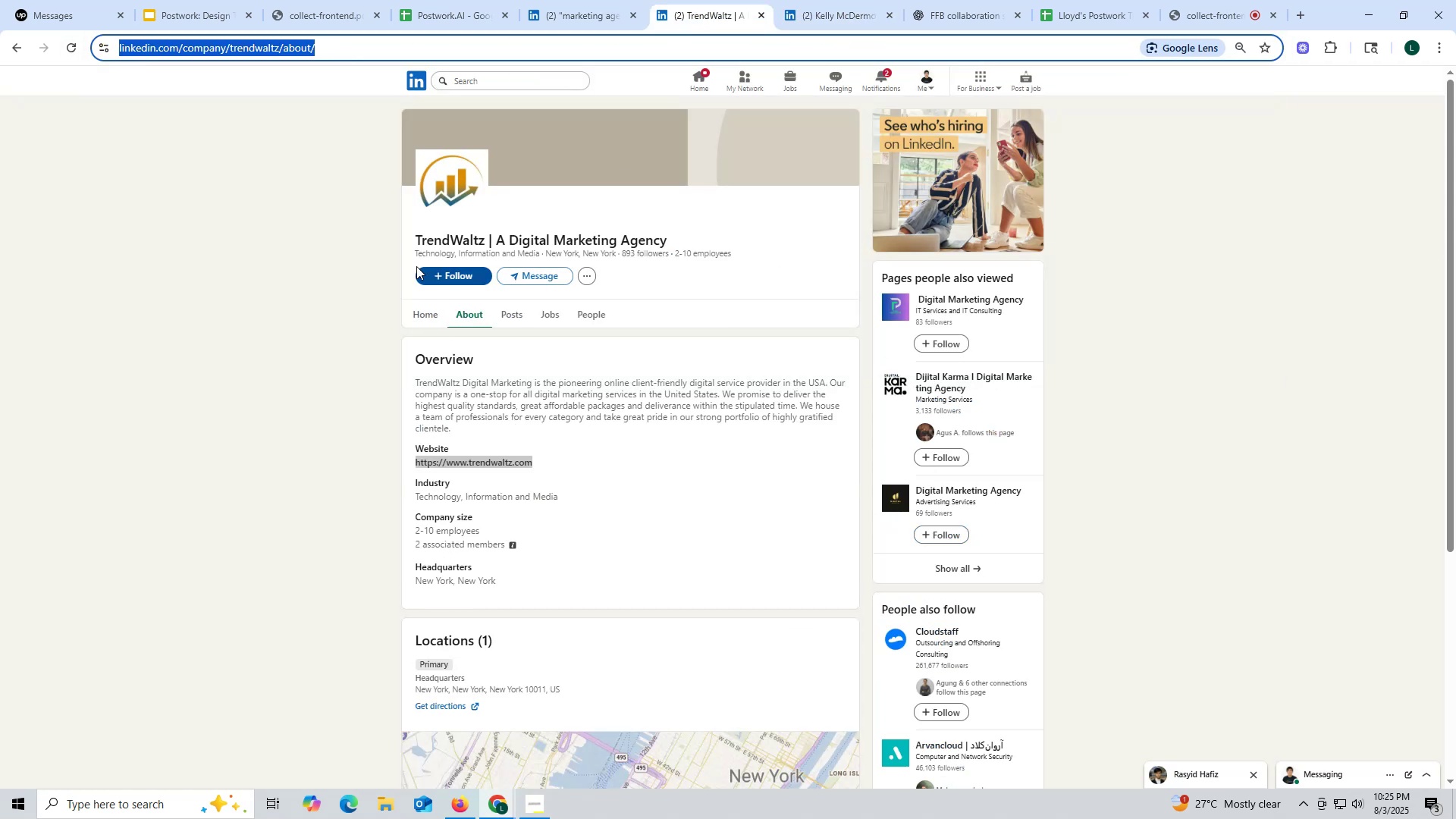 
left_click_drag(start_coordinate=[403, 239], to_coordinate=[711, 238])
 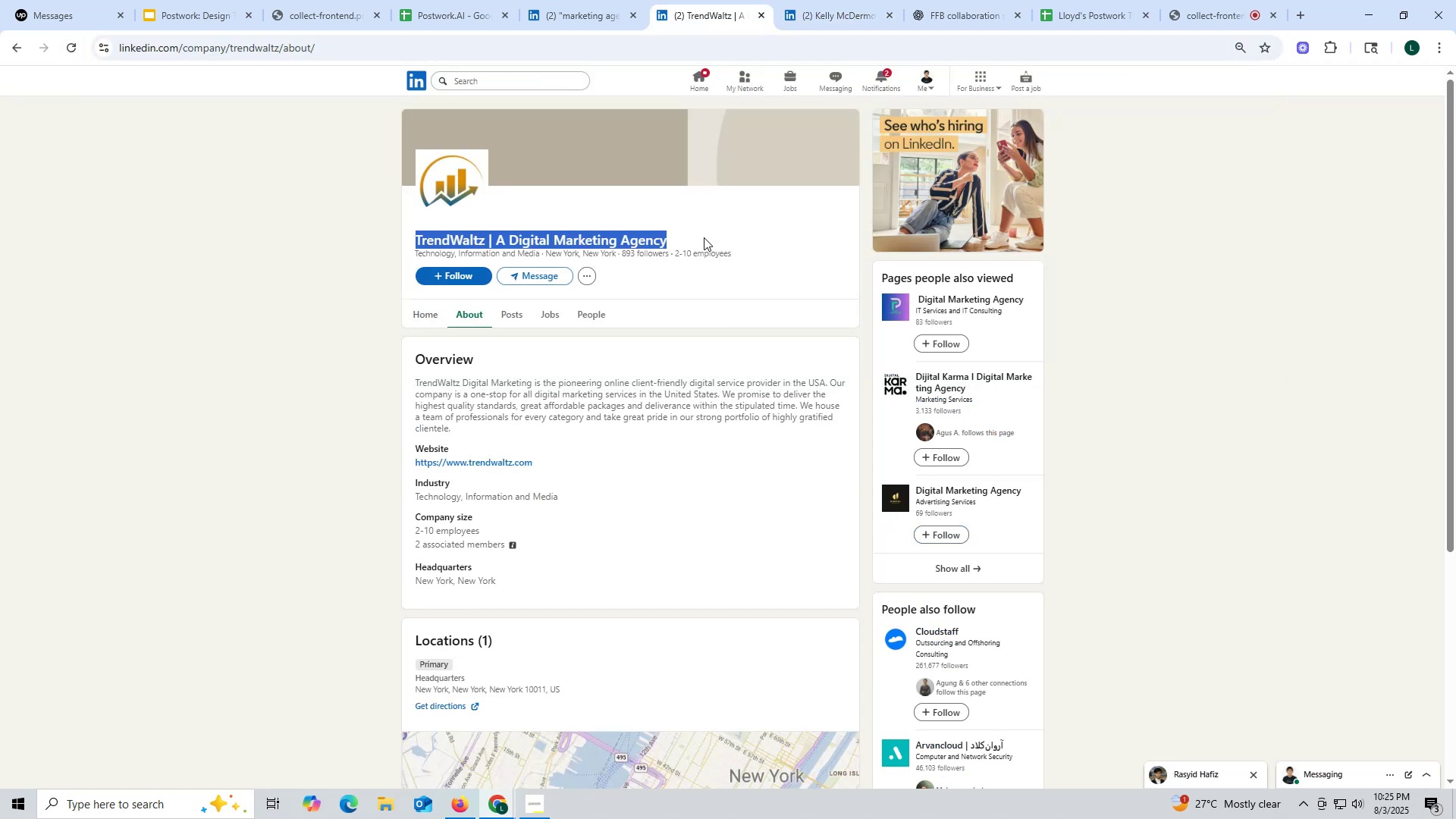 
key(Control+ControlLeft)
 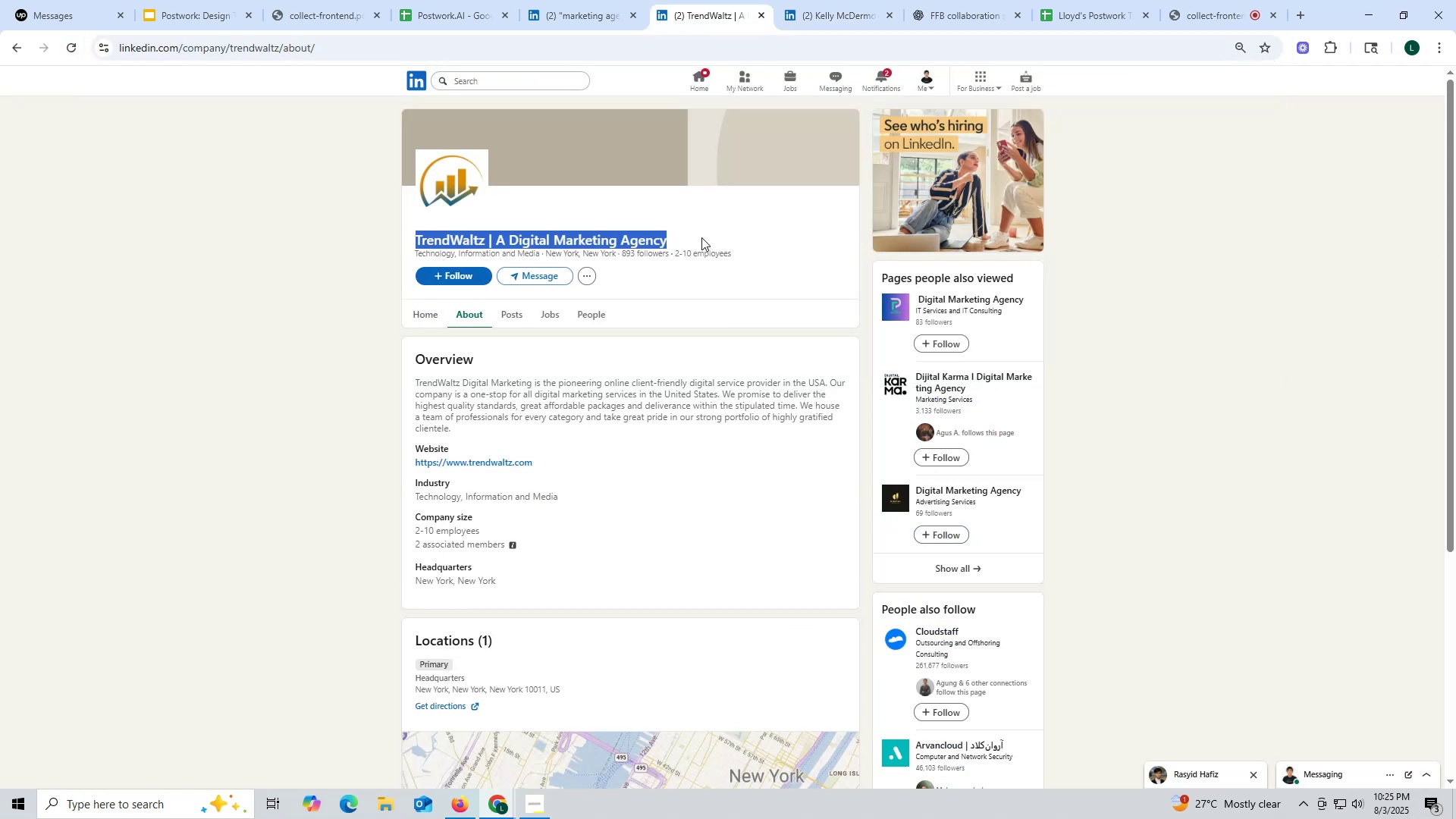 
key(Control+C)
 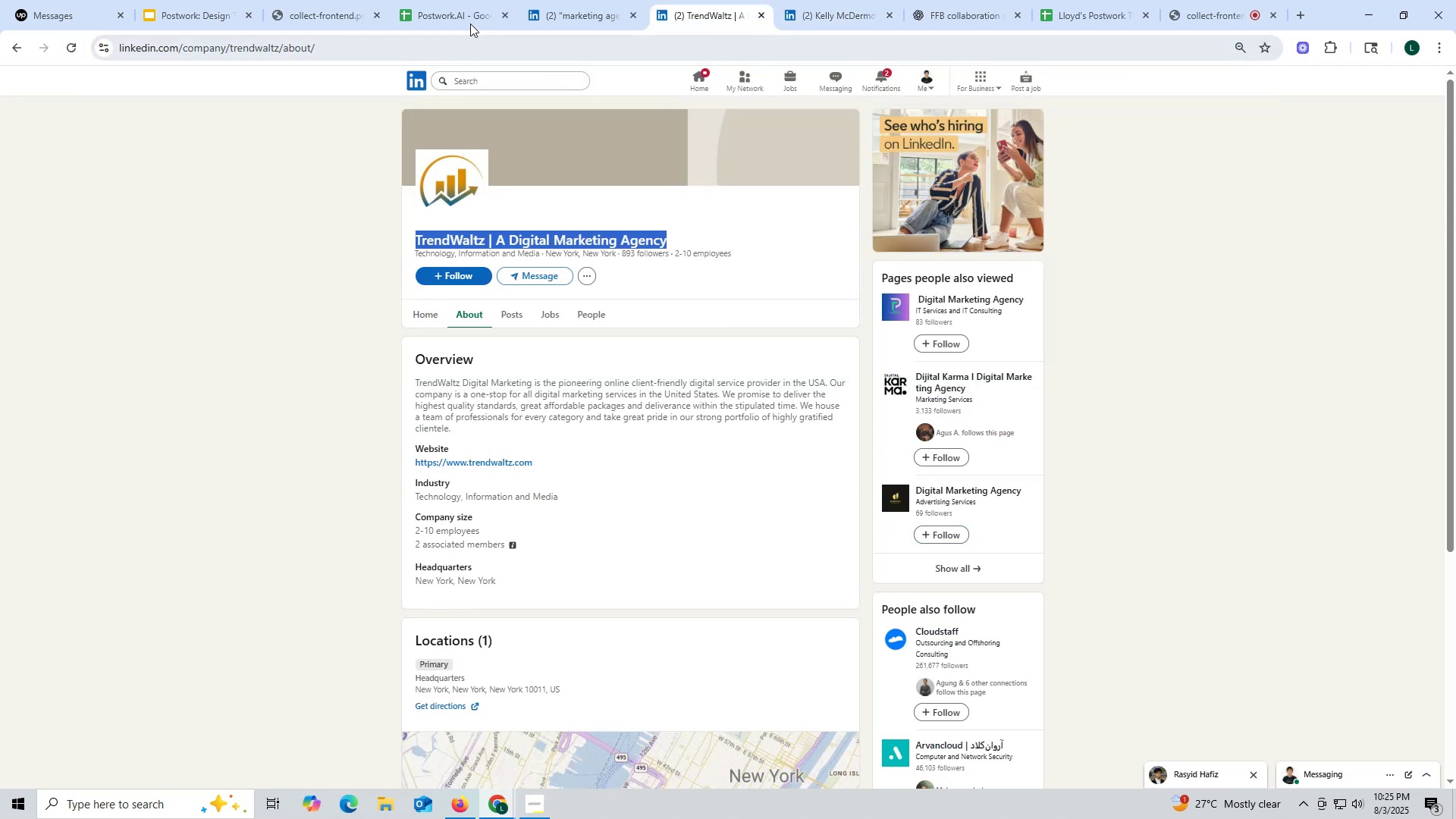 
left_click([468, 20])
 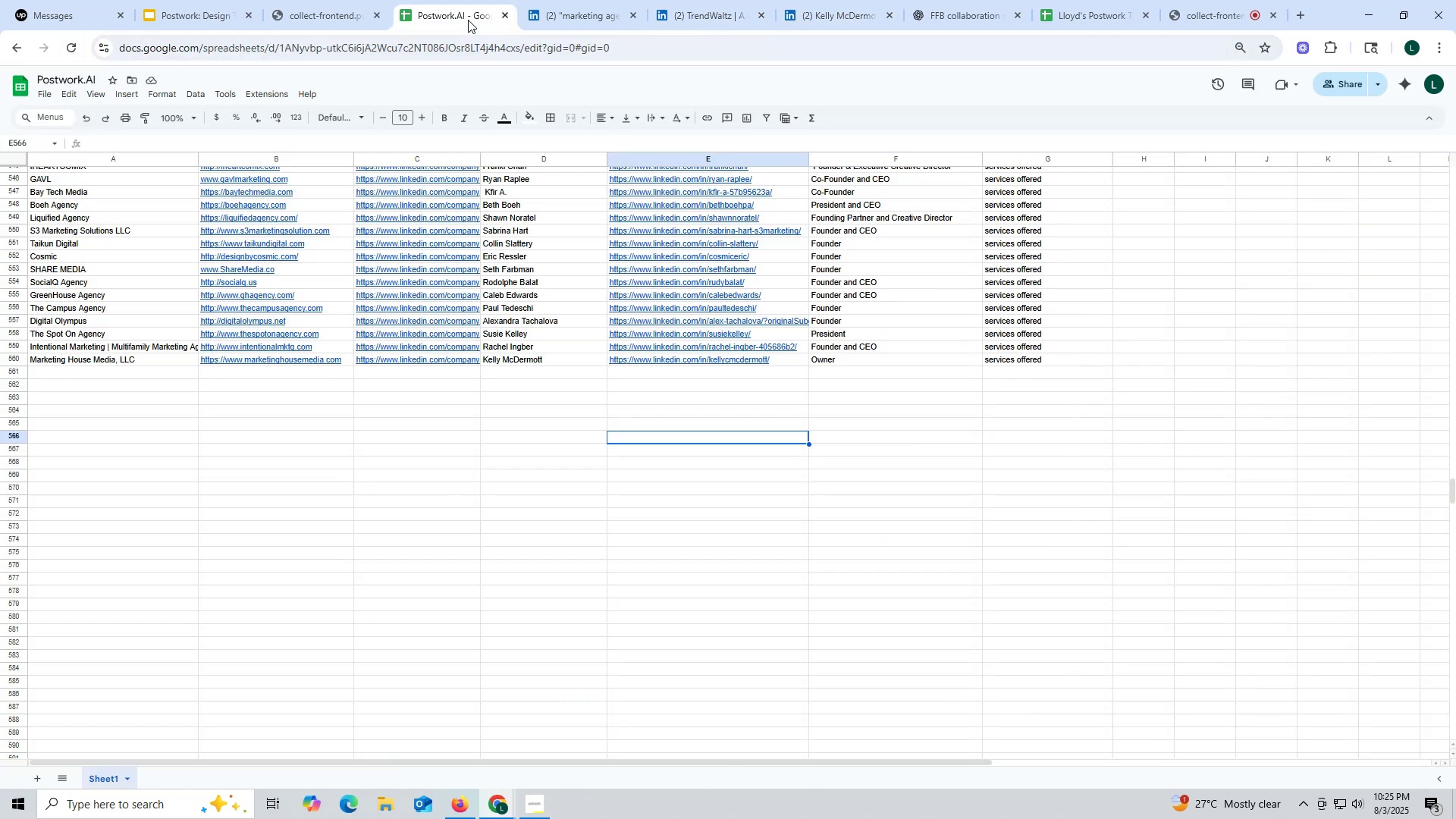 
key(Control+ControlLeft)
 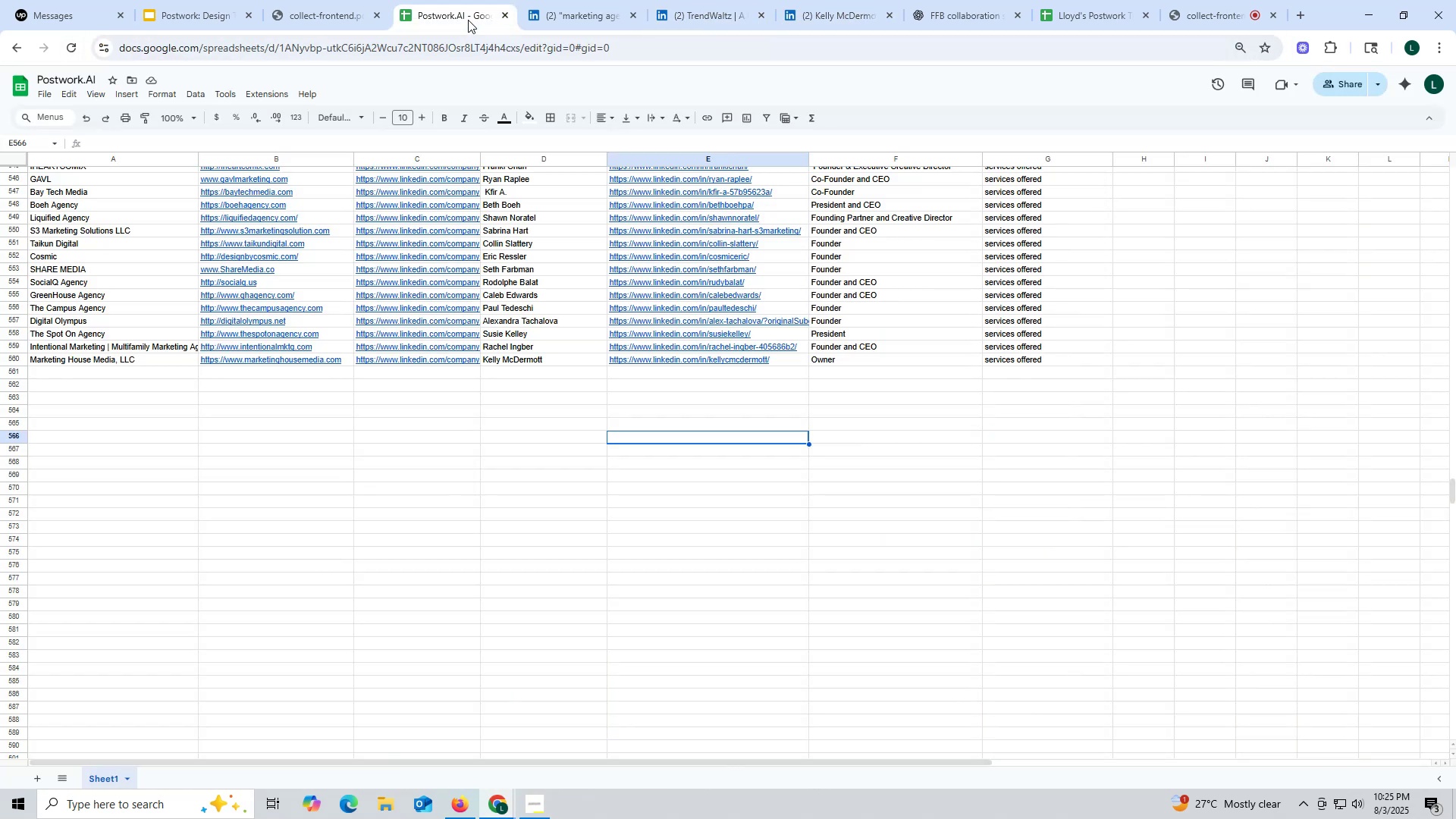 
key(Control+F)
 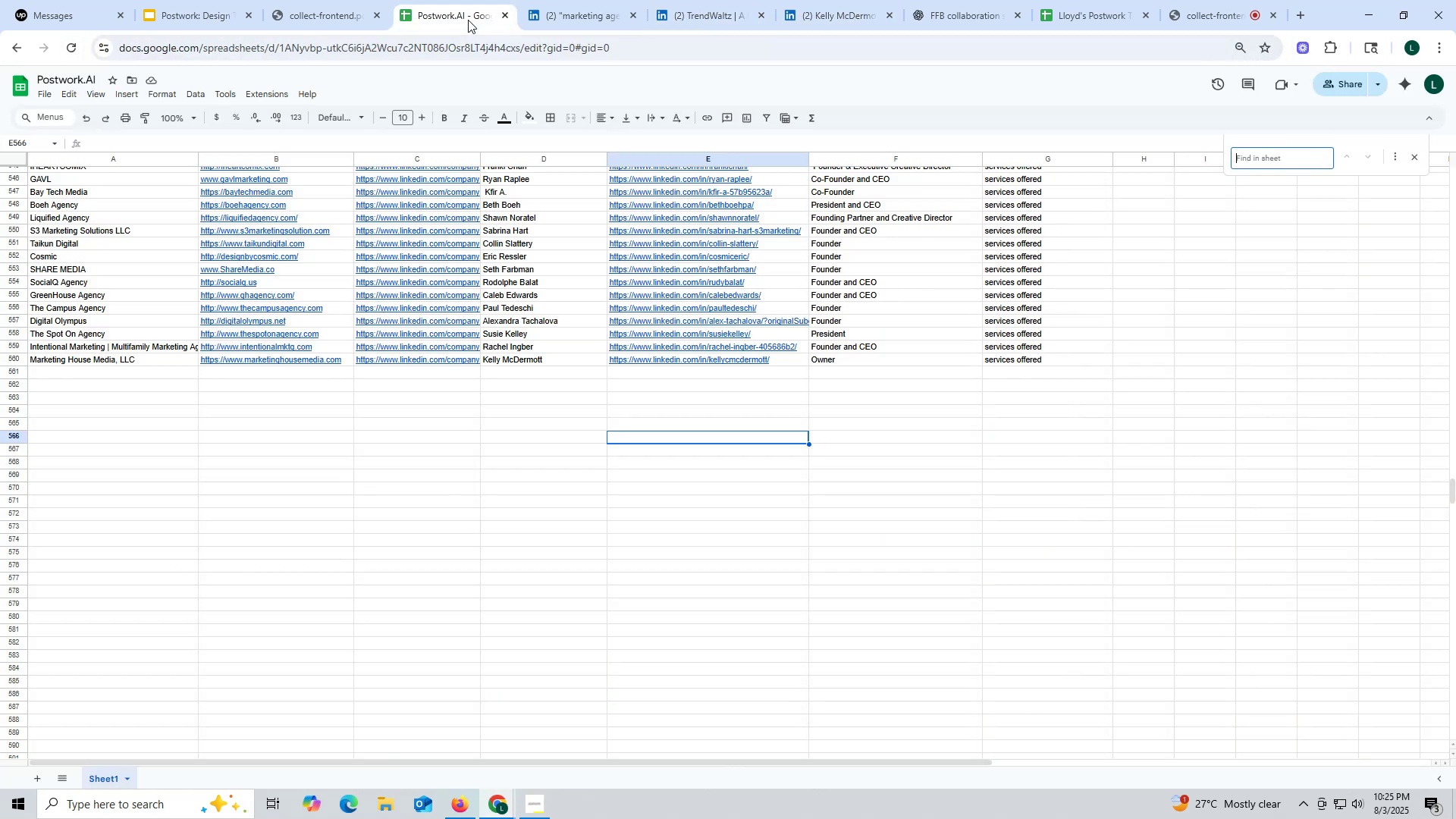 
key(Control+ControlLeft)
 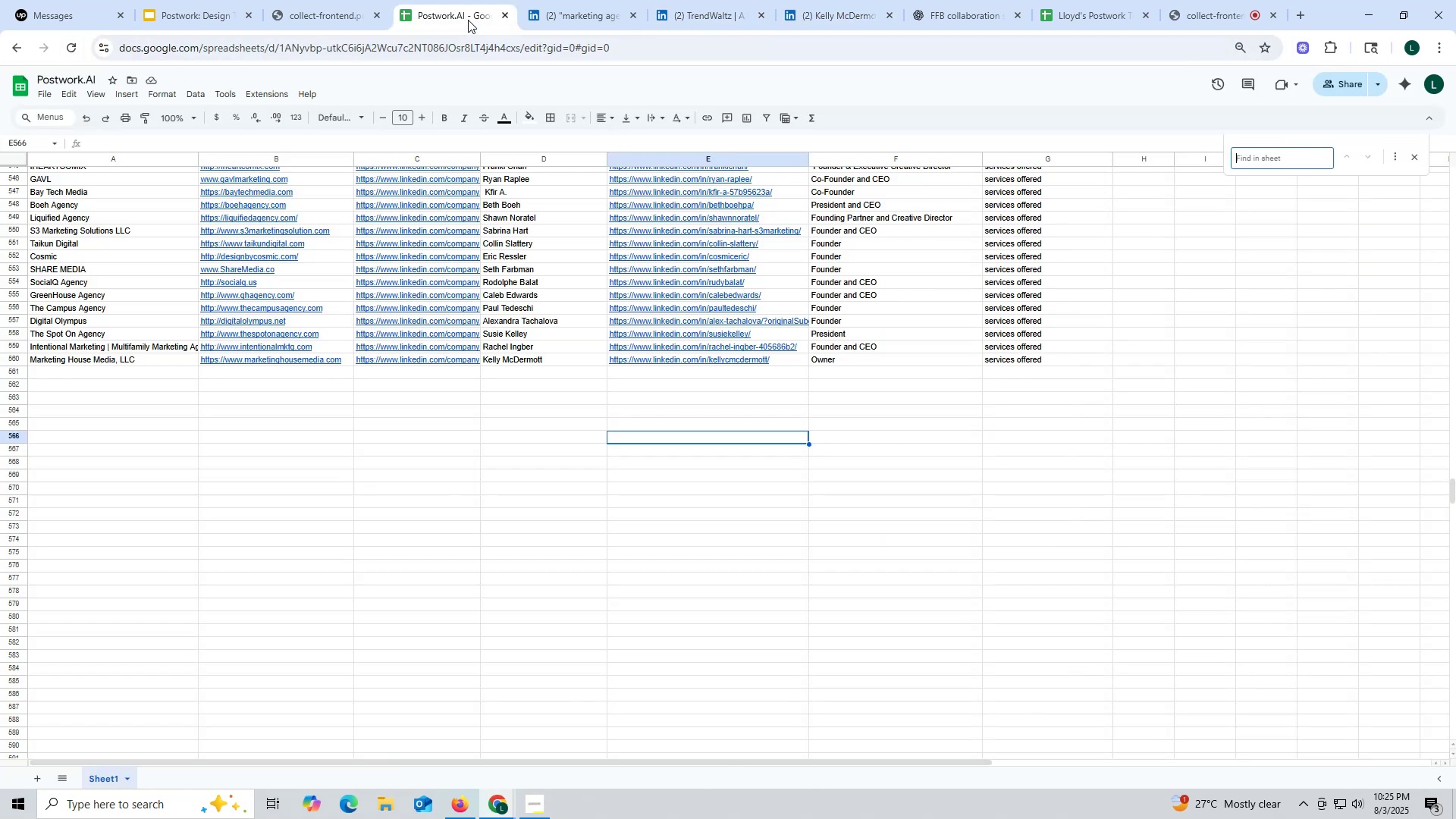 
key(Control+V)
 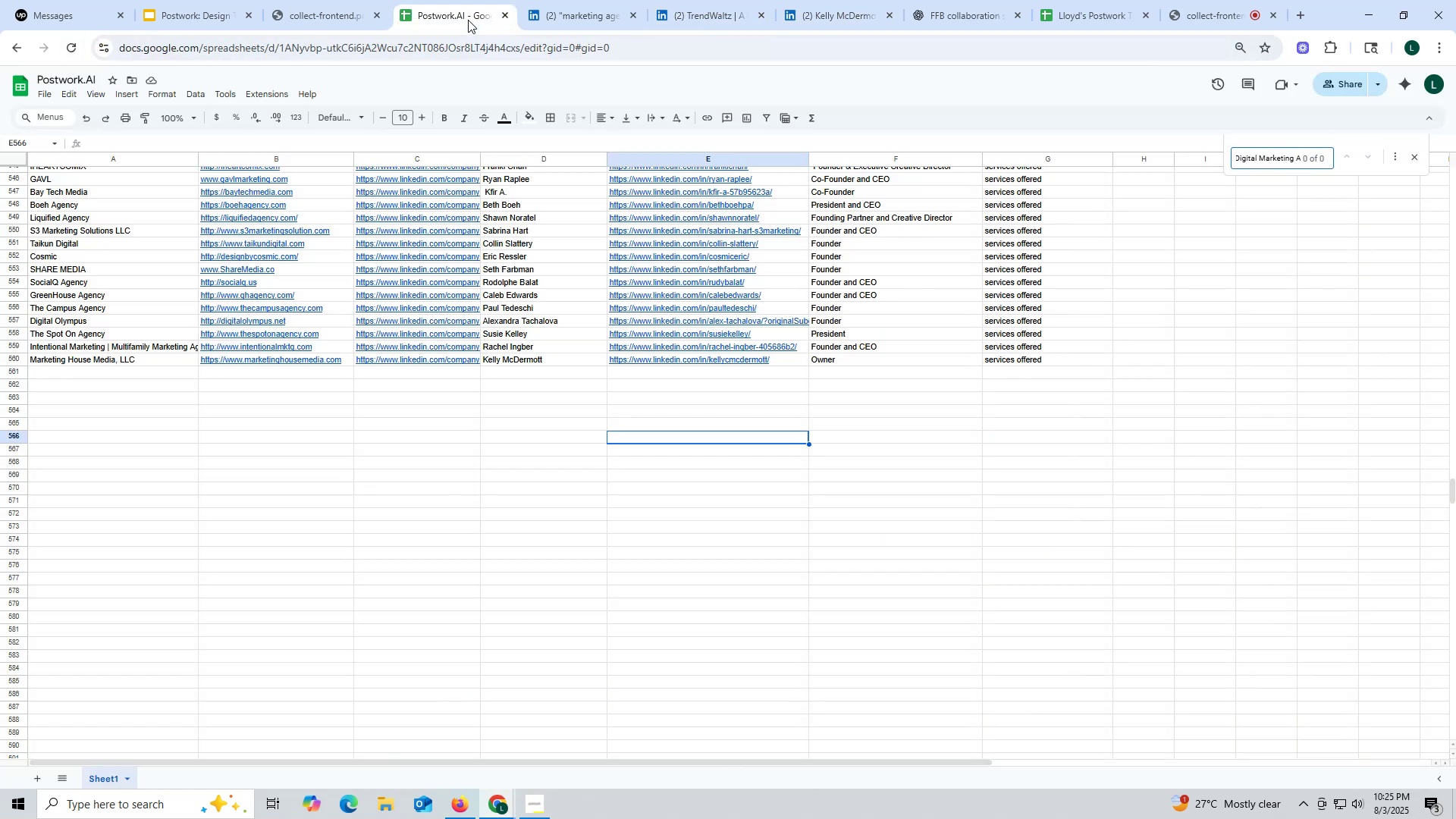 
key(Enter)
 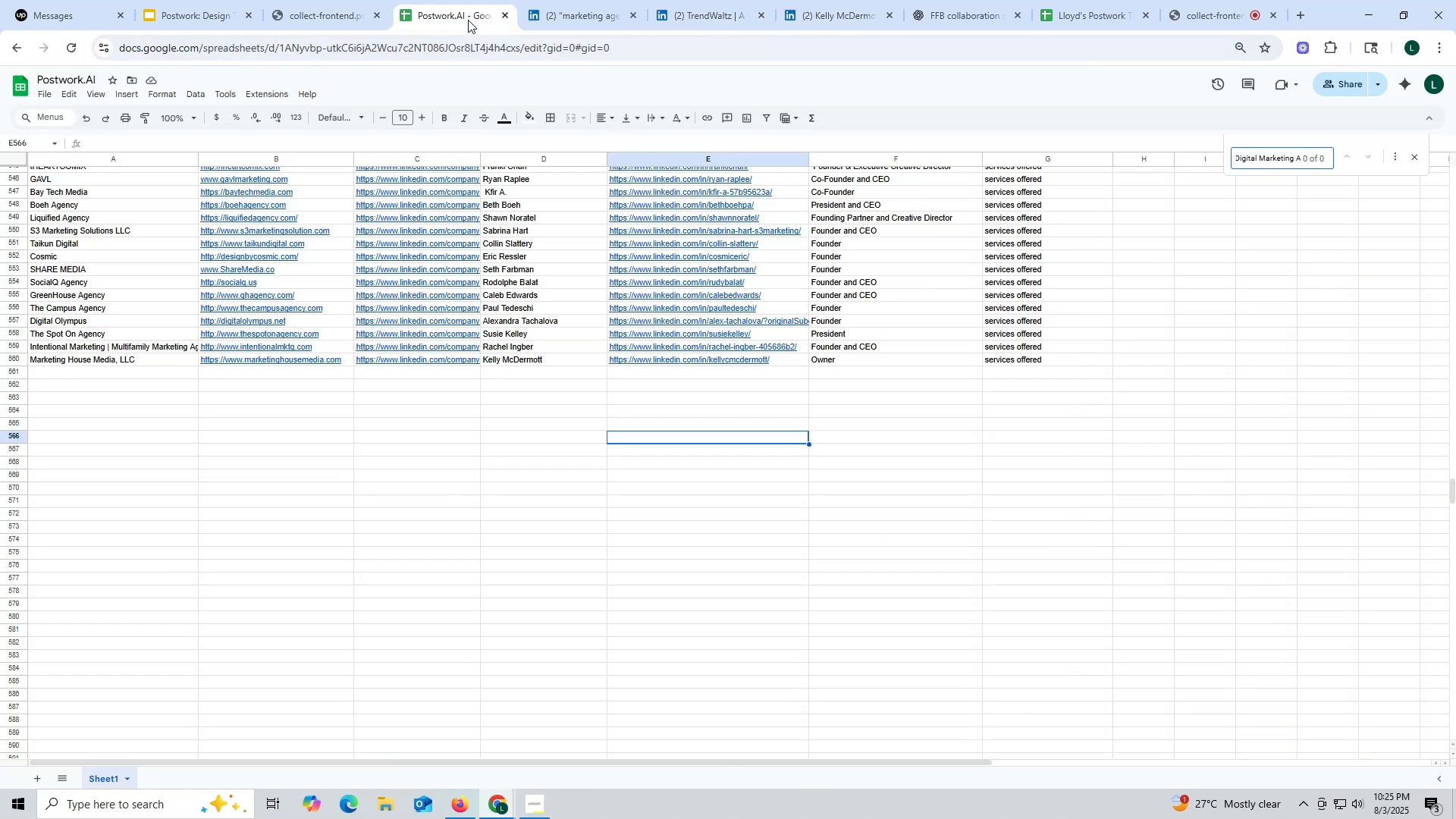 
key(Enter)
 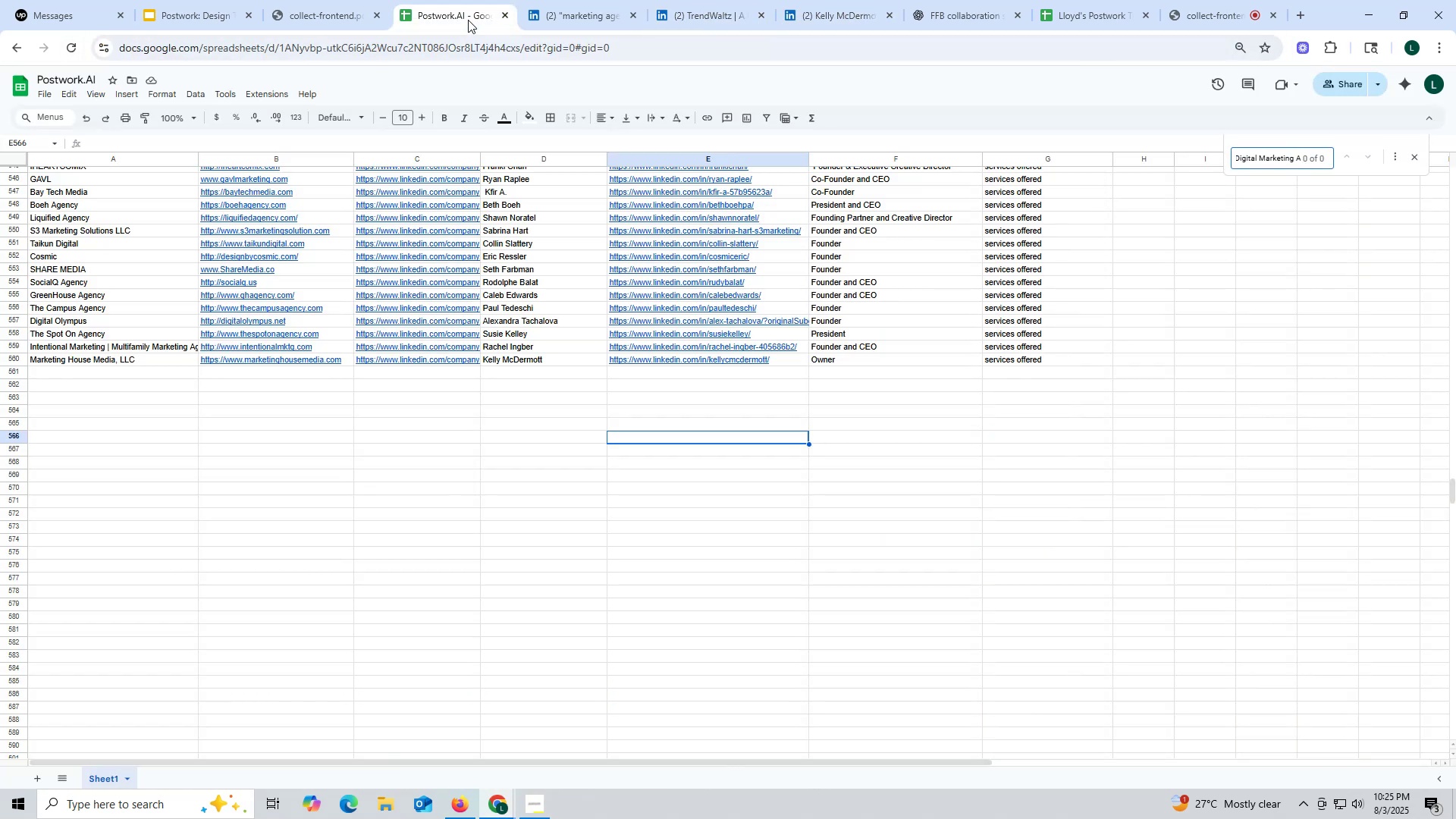 
key(Enter)
 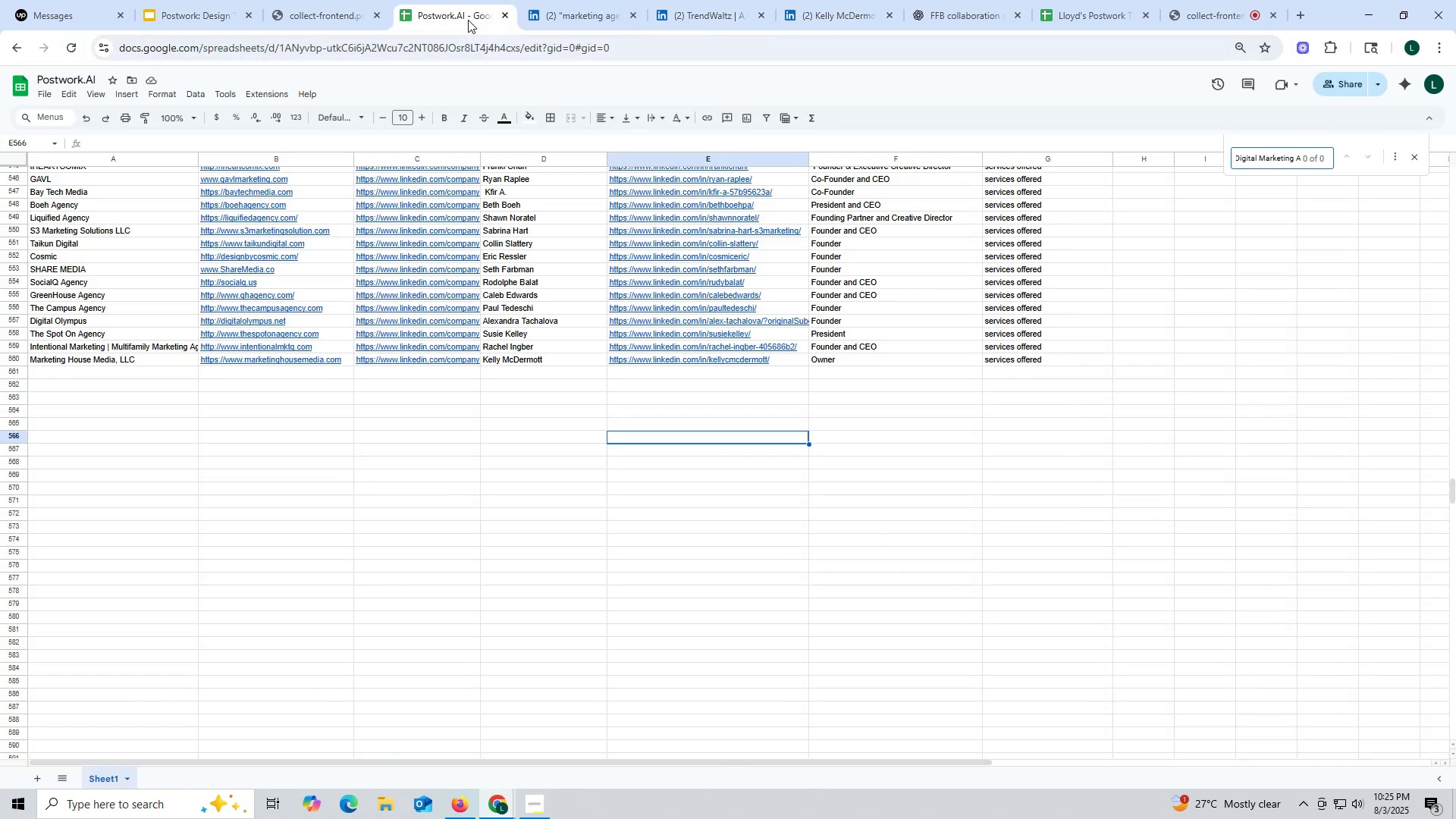 
key(Enter)
 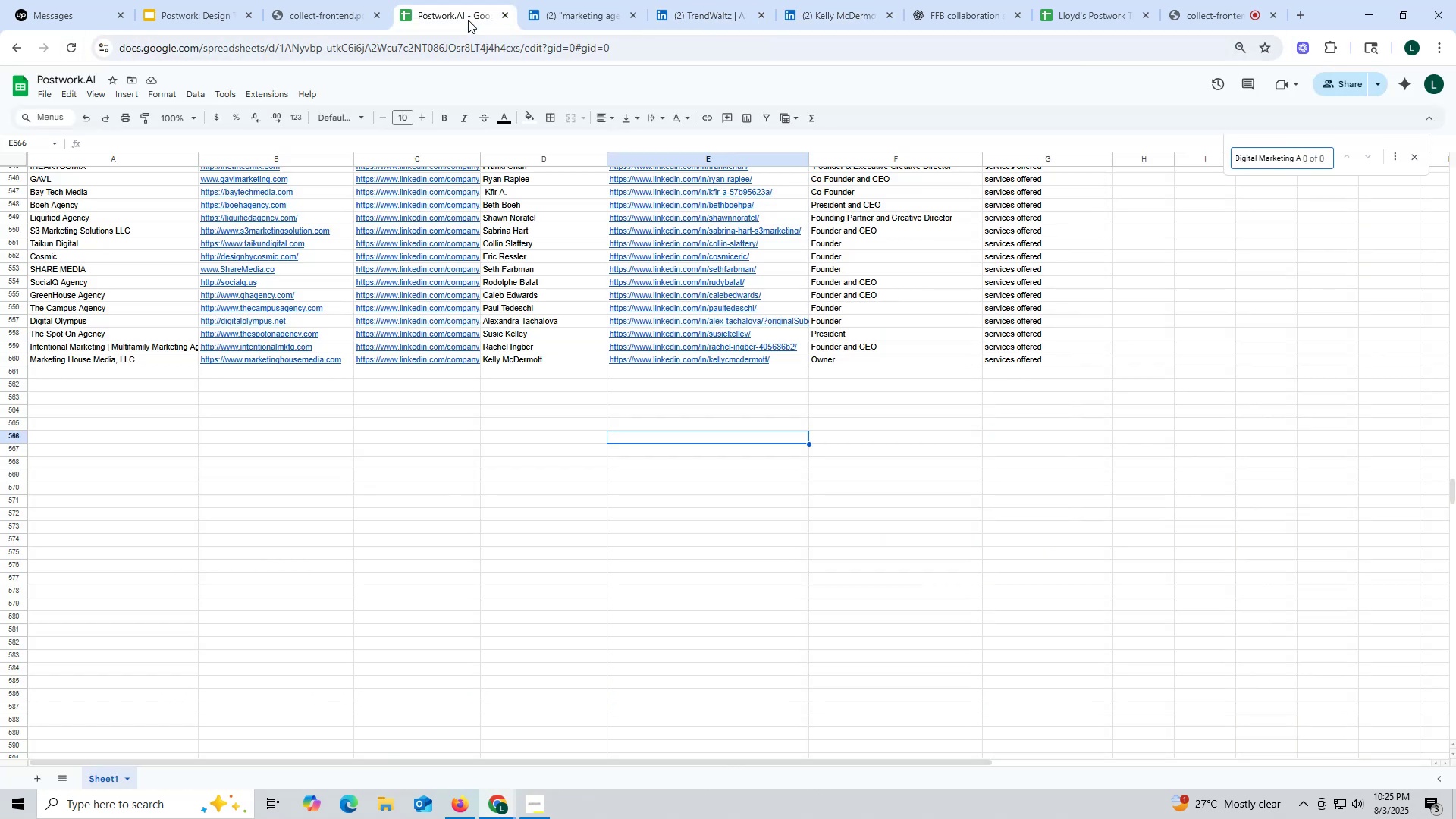 
key(Enter)
 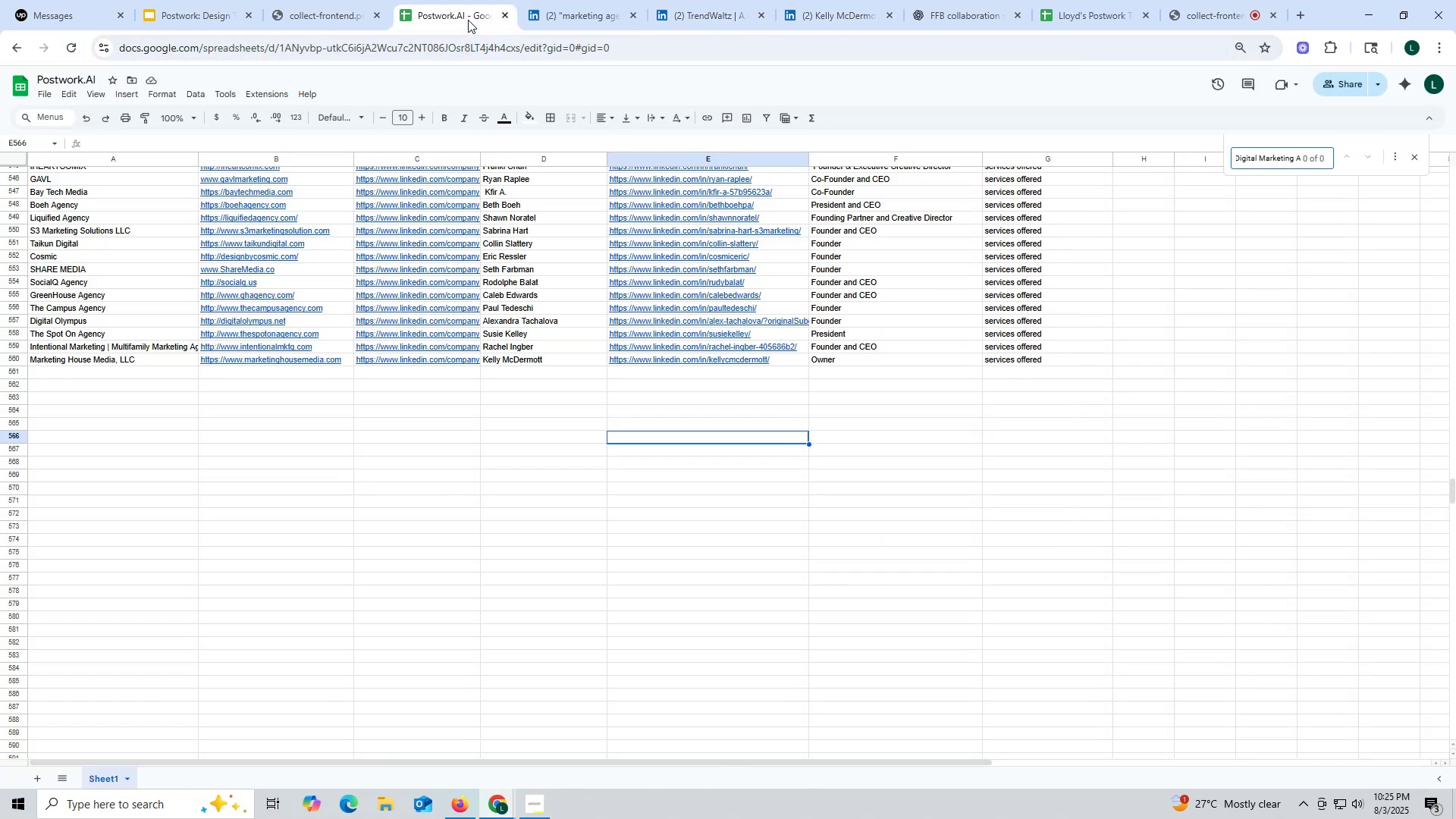 
key(Escape)
 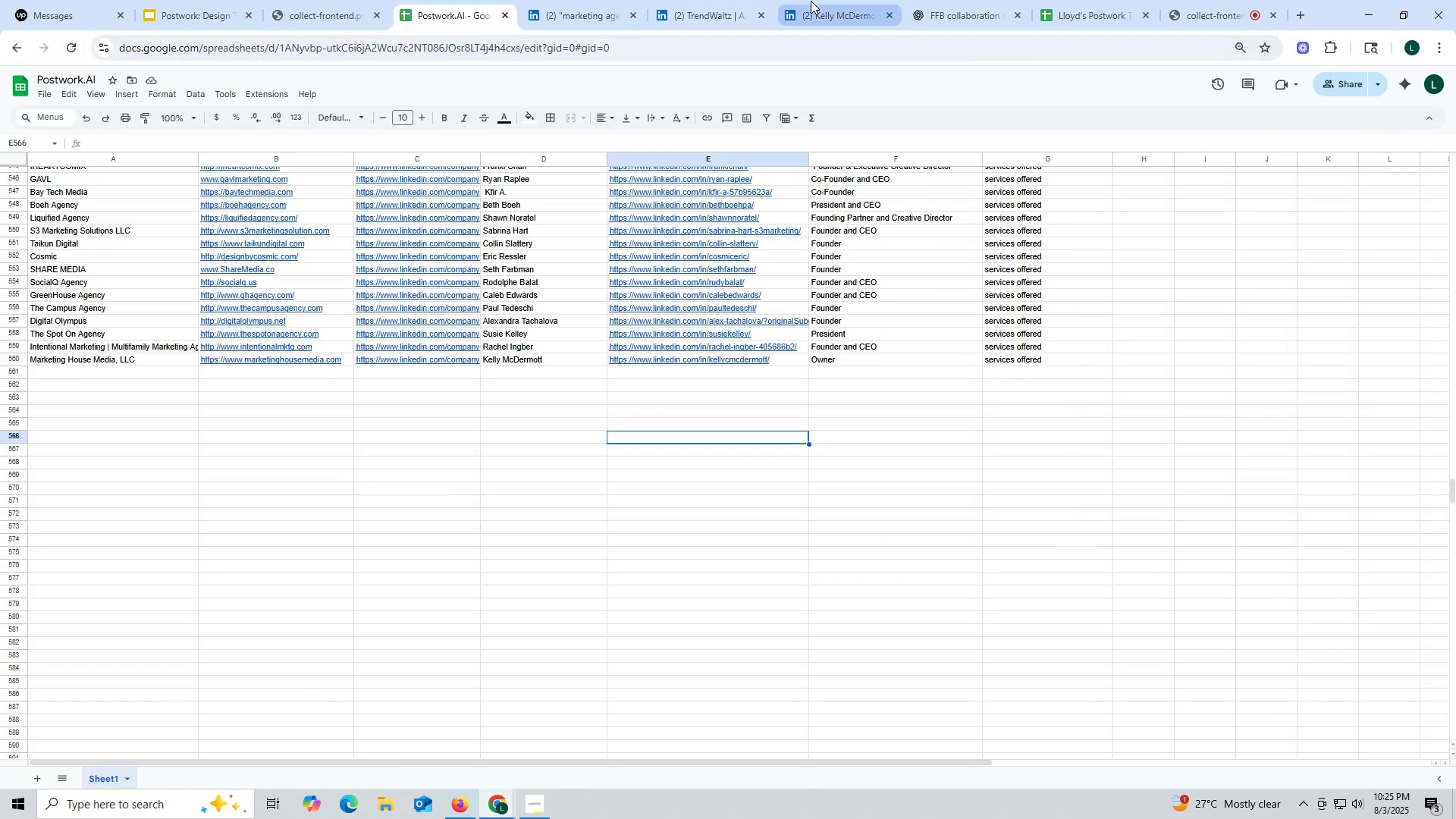 
left_click([834, 11])
 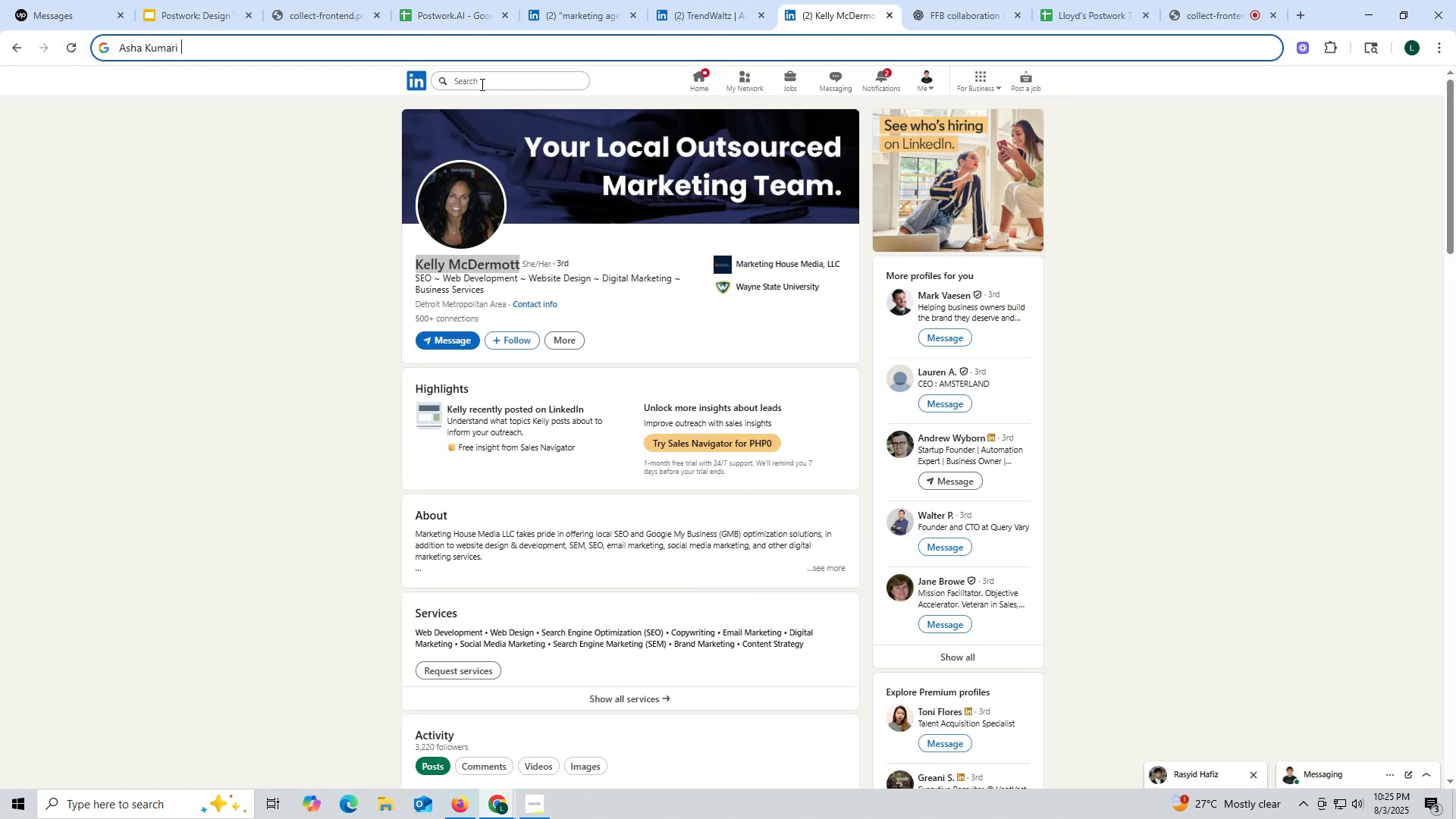 
key(Control+ControlLeft)
 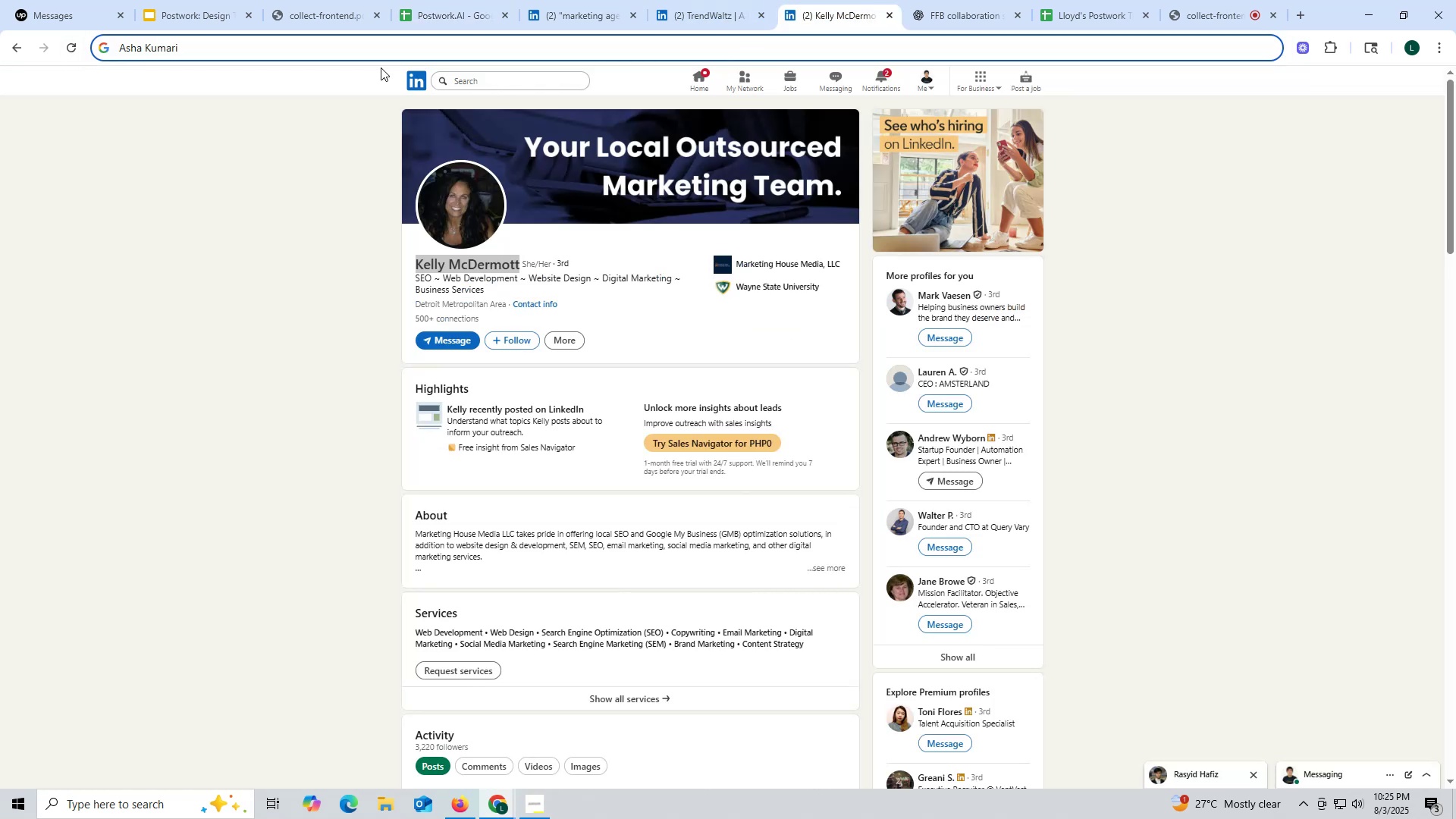 
key(Control+V)
 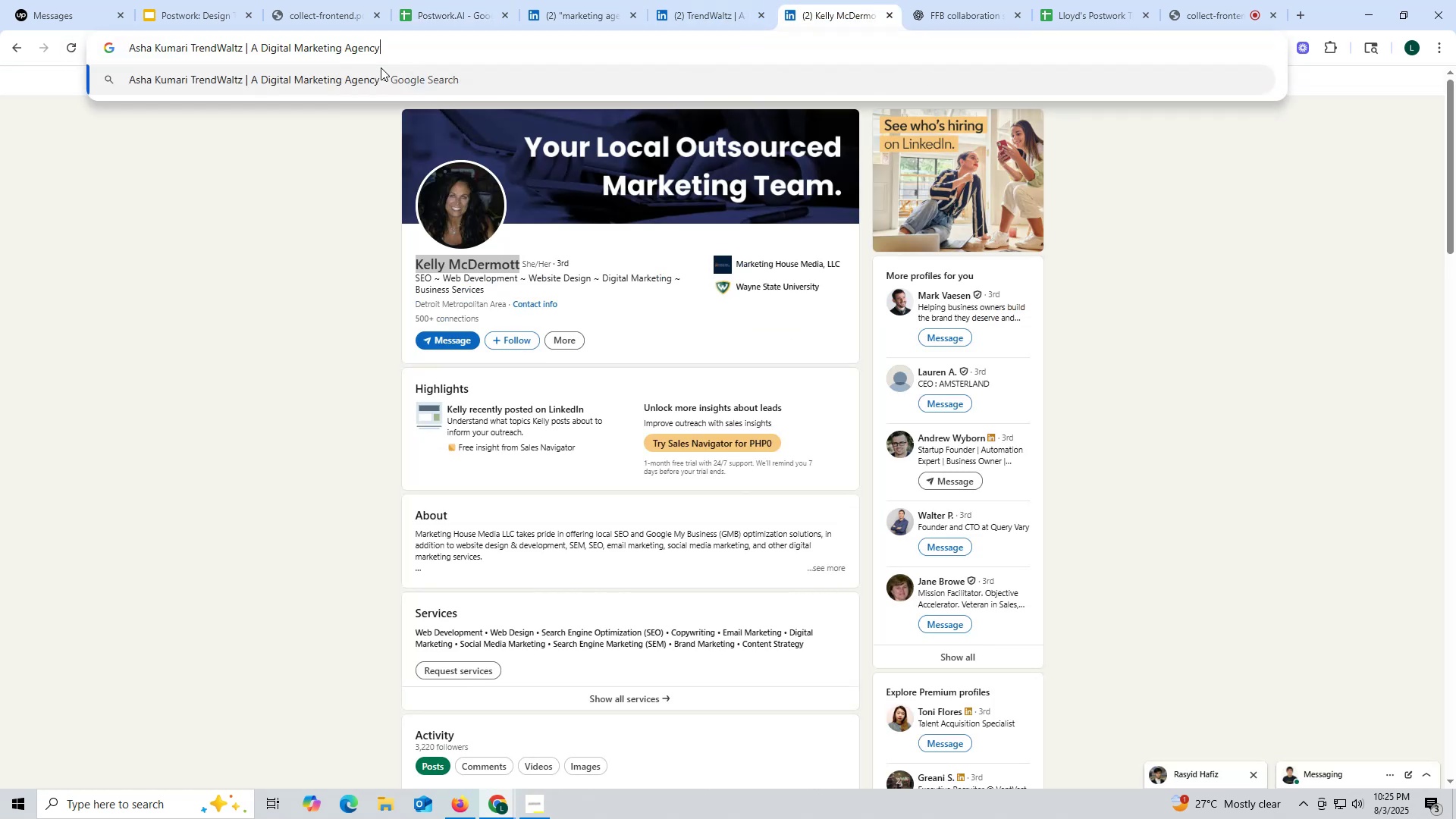 
key(Space)
 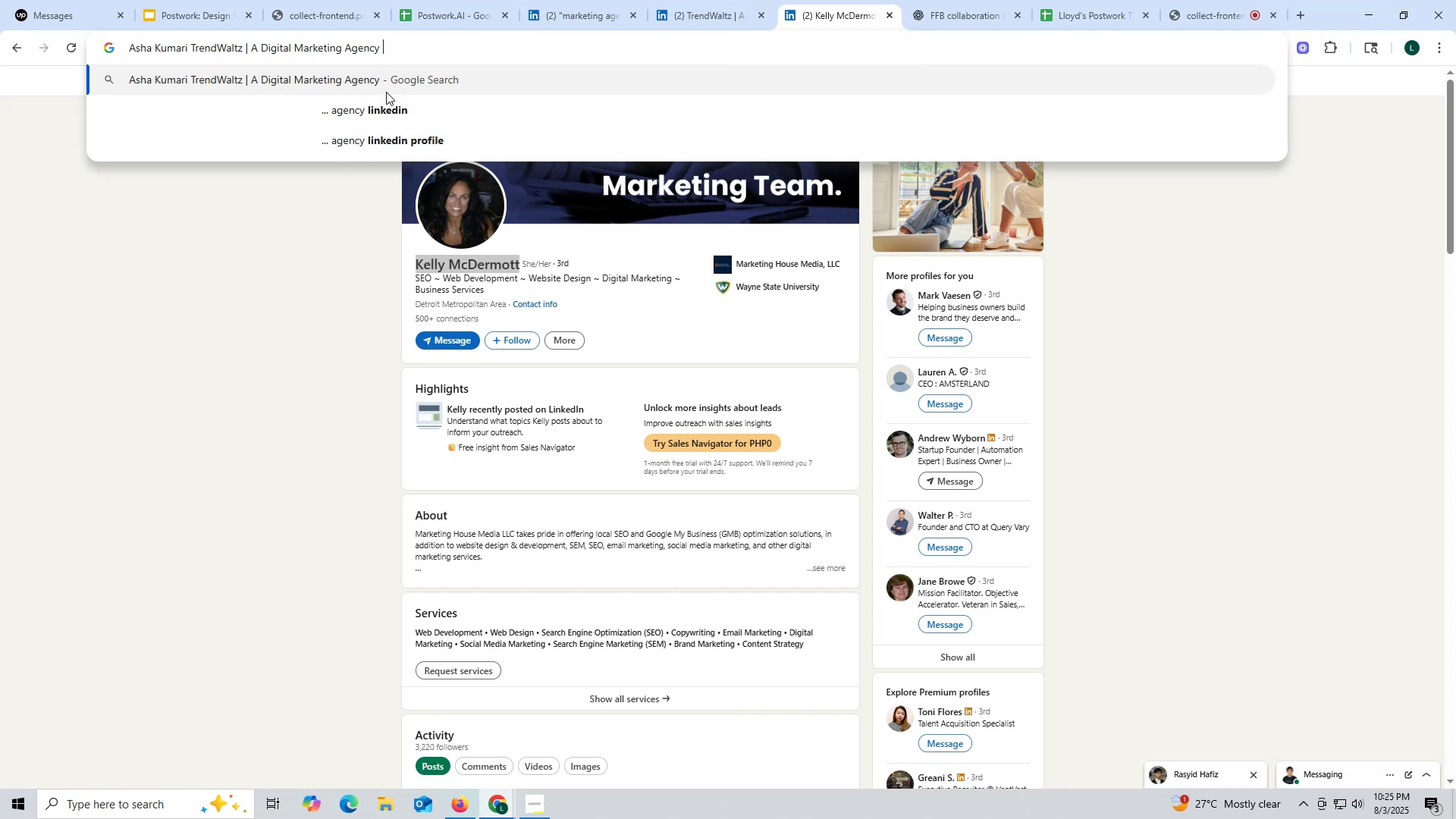 
left_click([381, 114])
 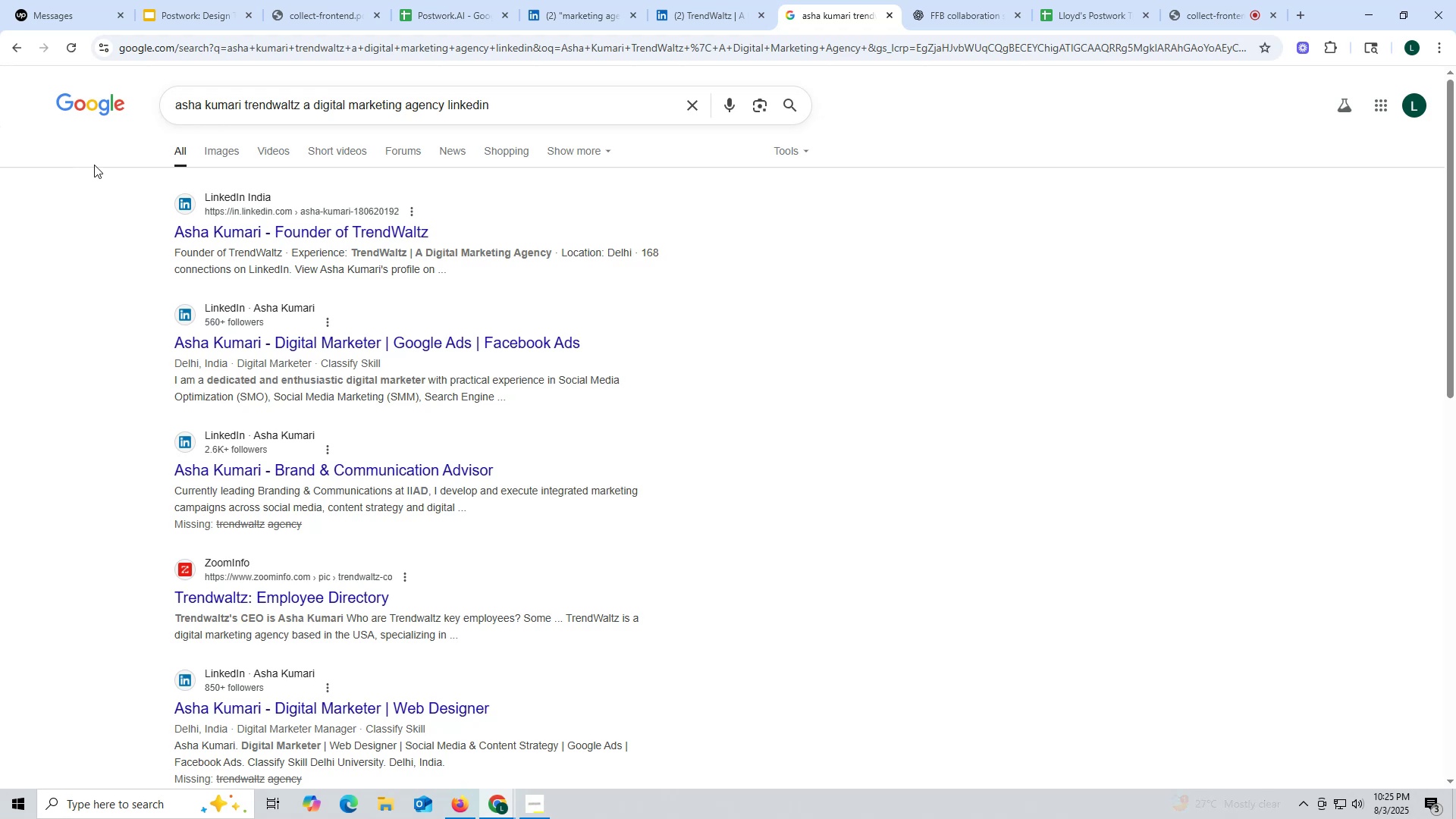 
wait(16.41)
 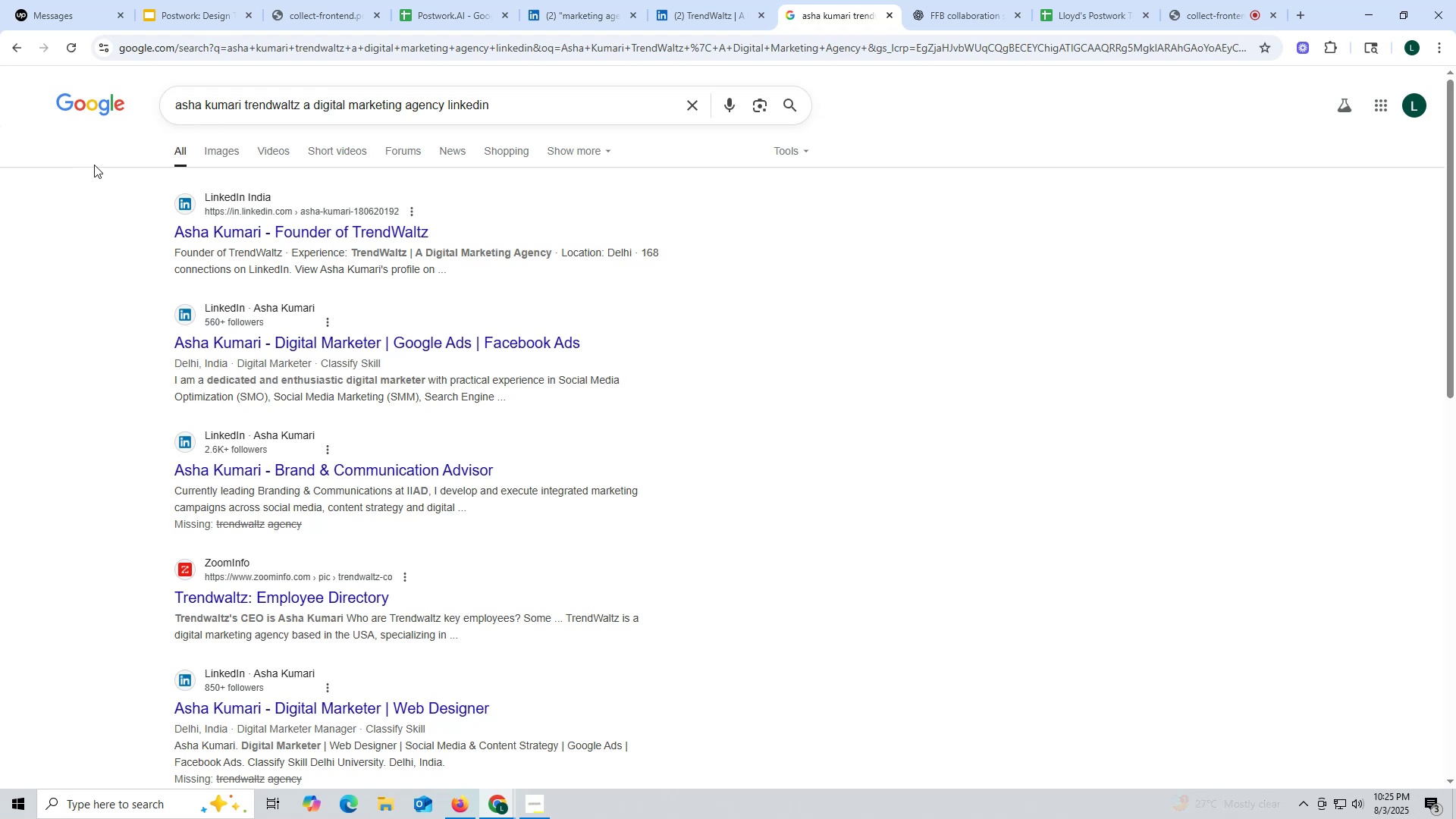 
left_click([369, 233])
 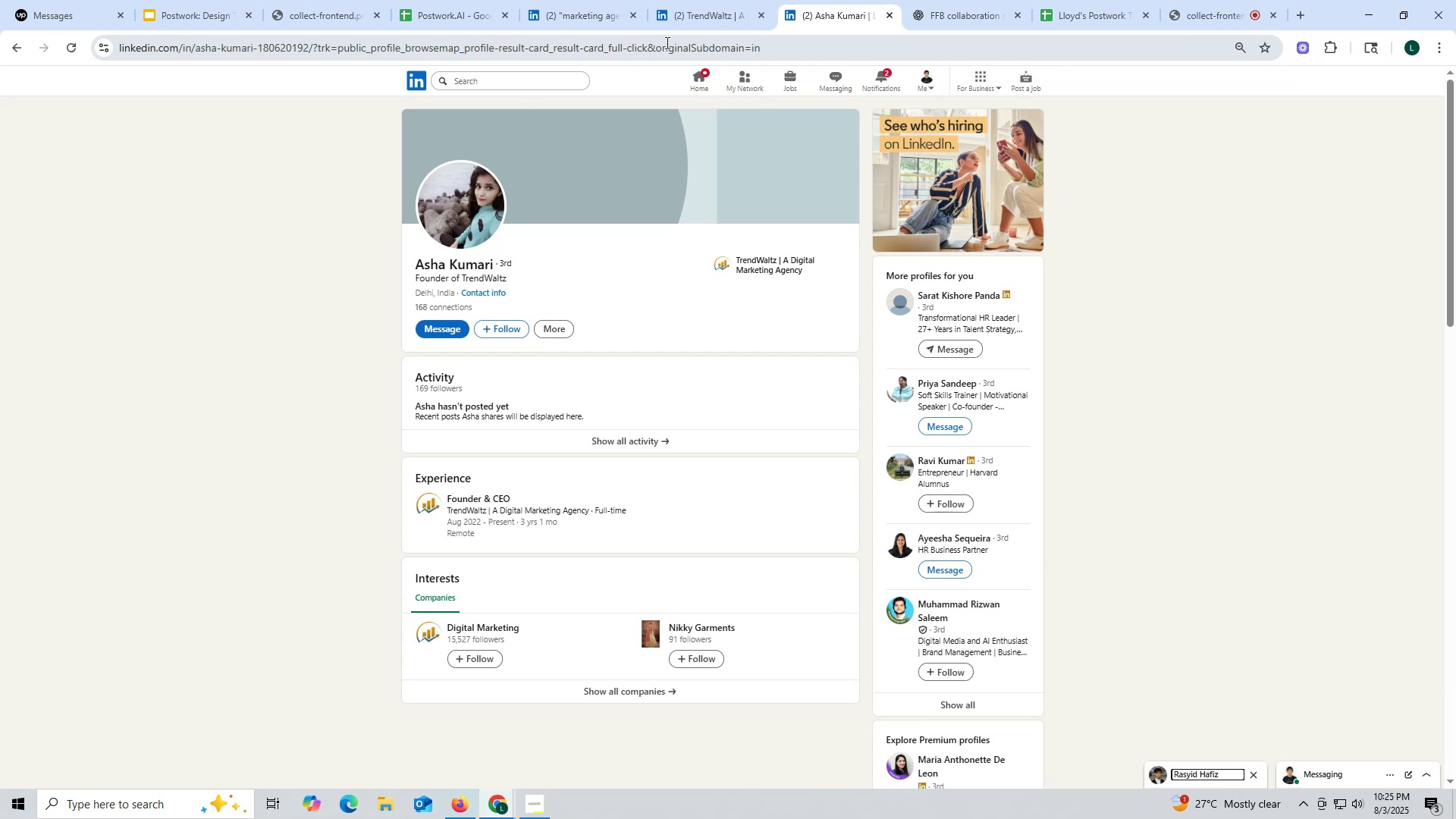 
wait(28.7)
 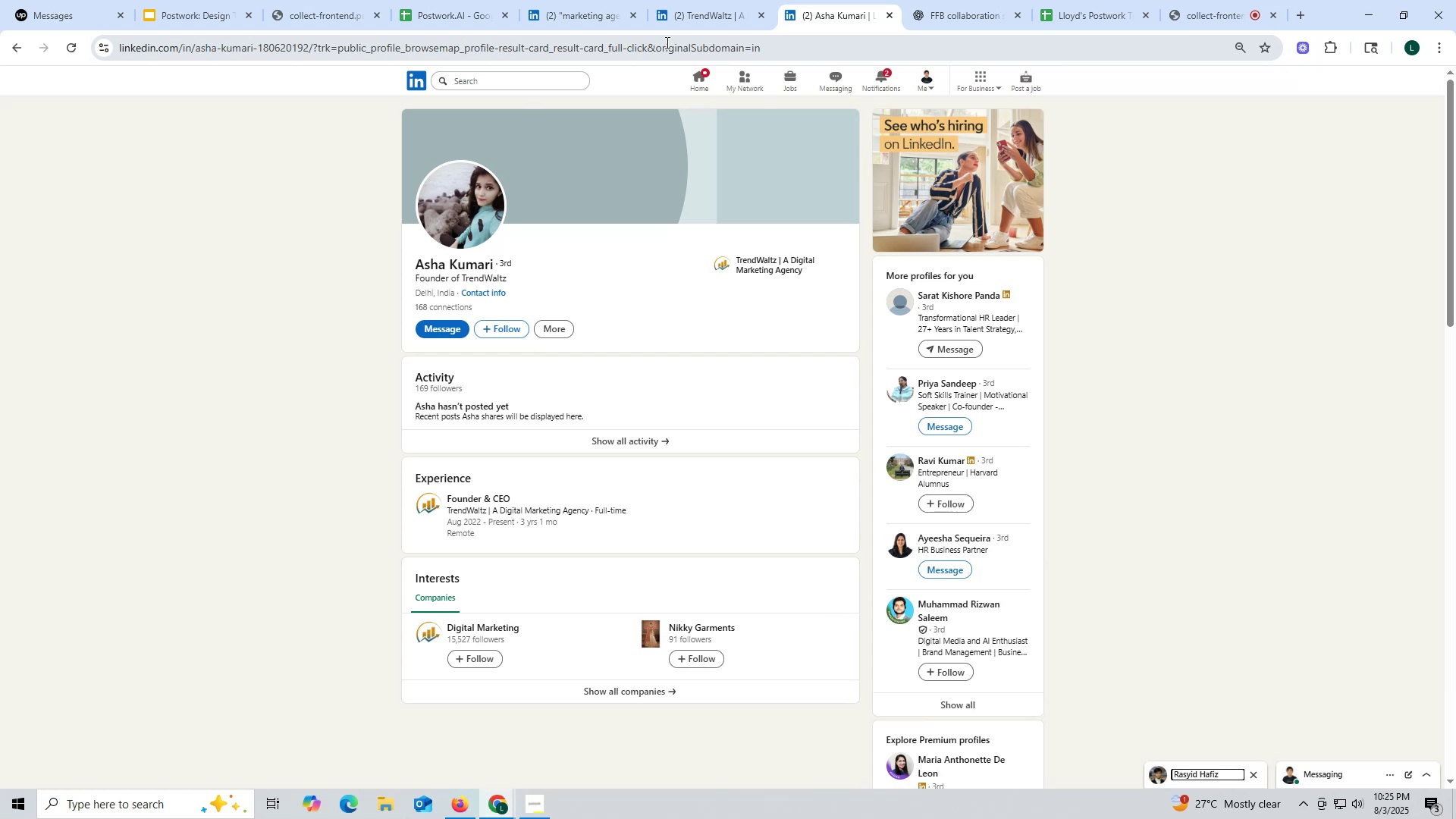 
left_click([711, 19])
 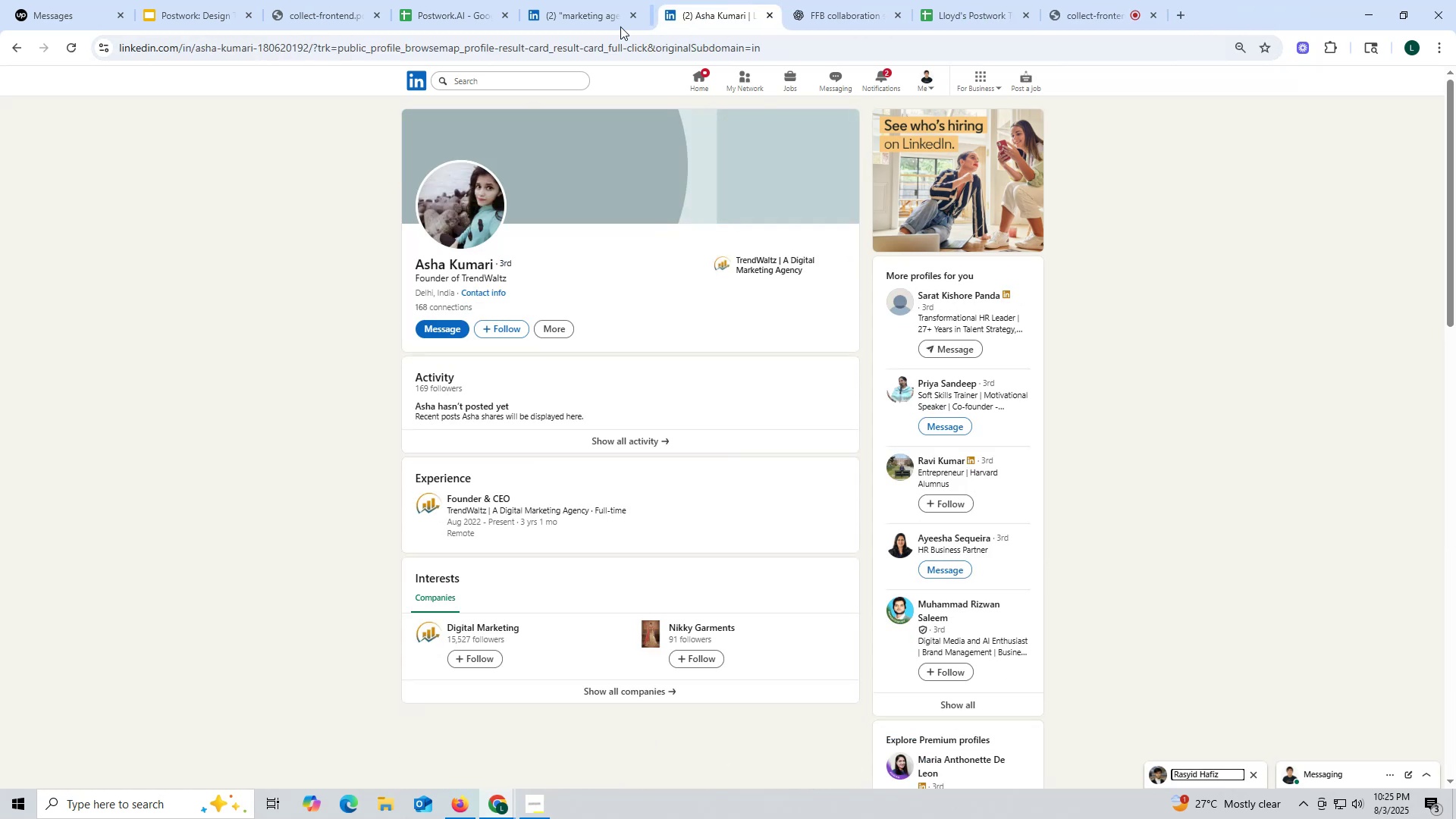 
left_click([589, 19])
 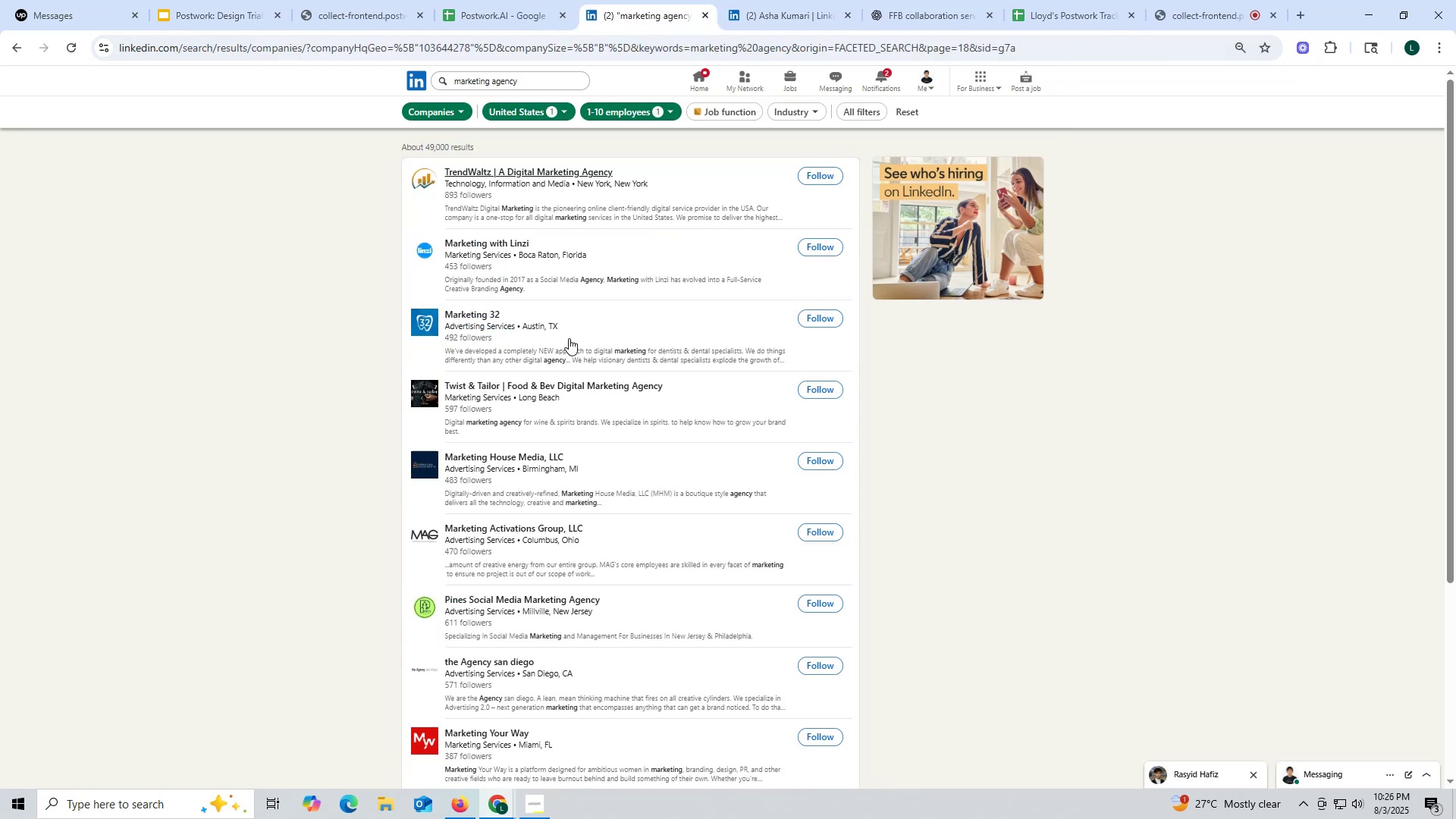 
scroll: coordinate [503, 607], scroll_direction: down, amount: 10.0
 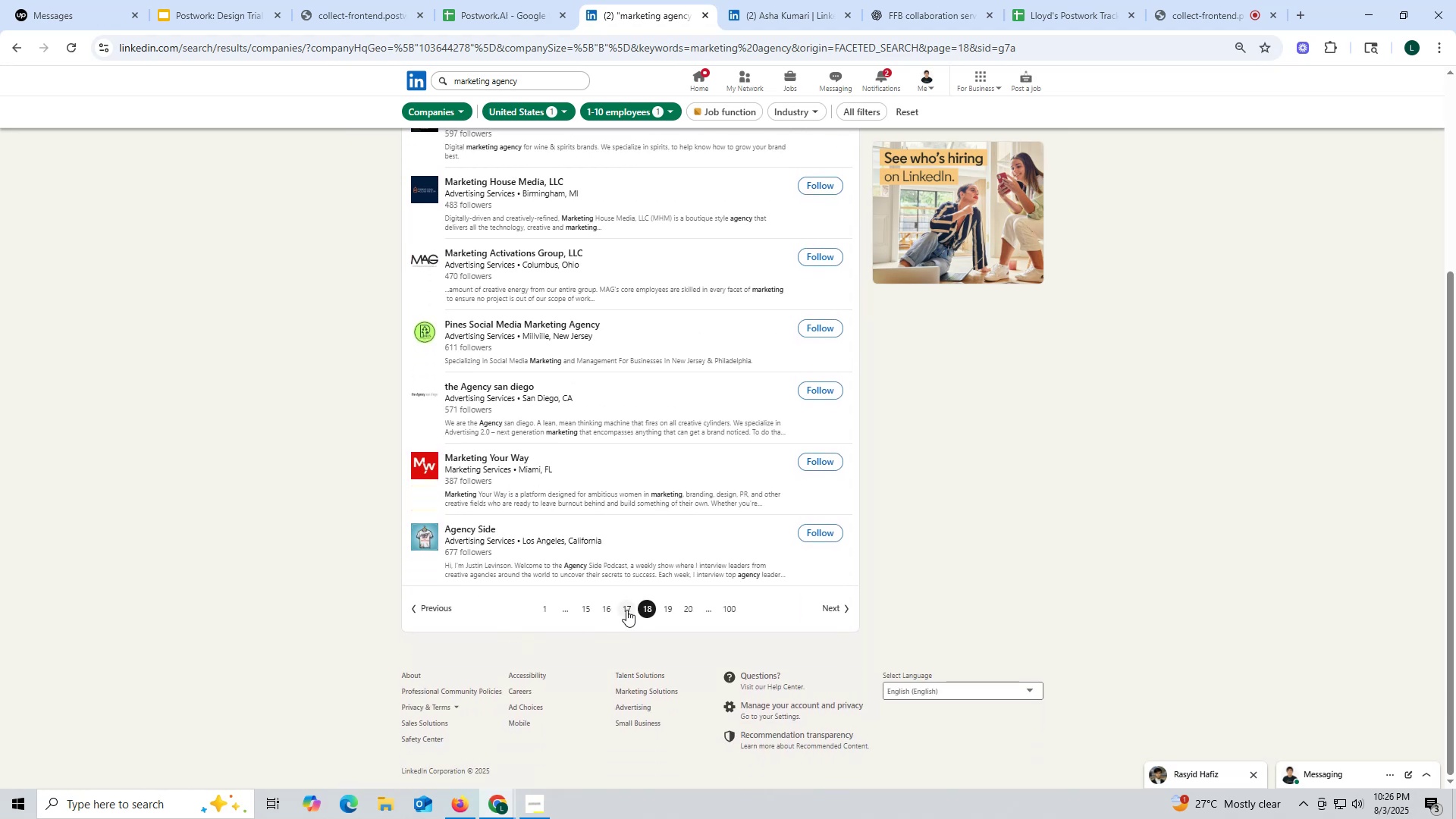 
left_click([628, 610])
 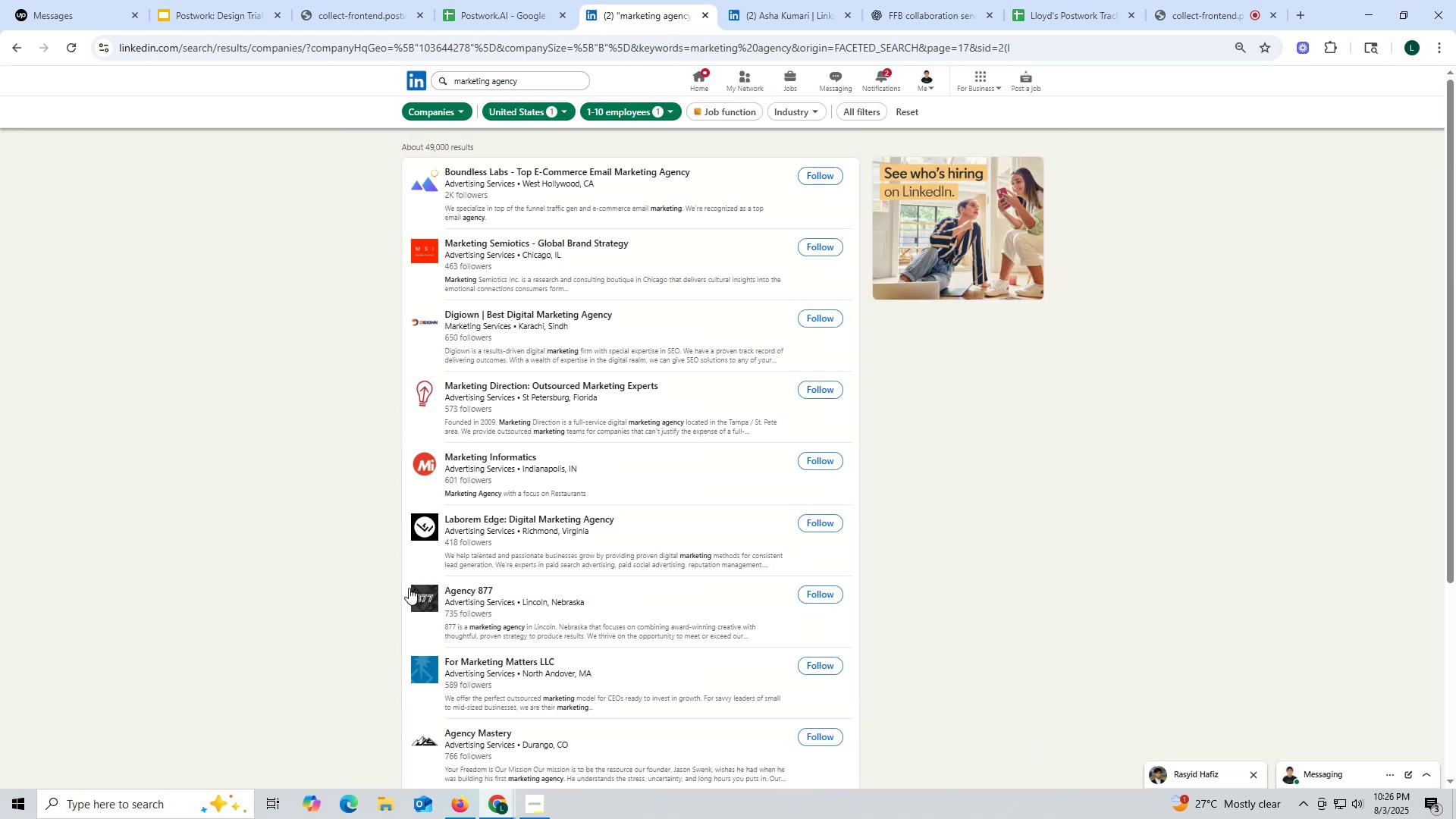 
scroll: coordinate [534, 600], scroll_direction: down, amount: 20.0
 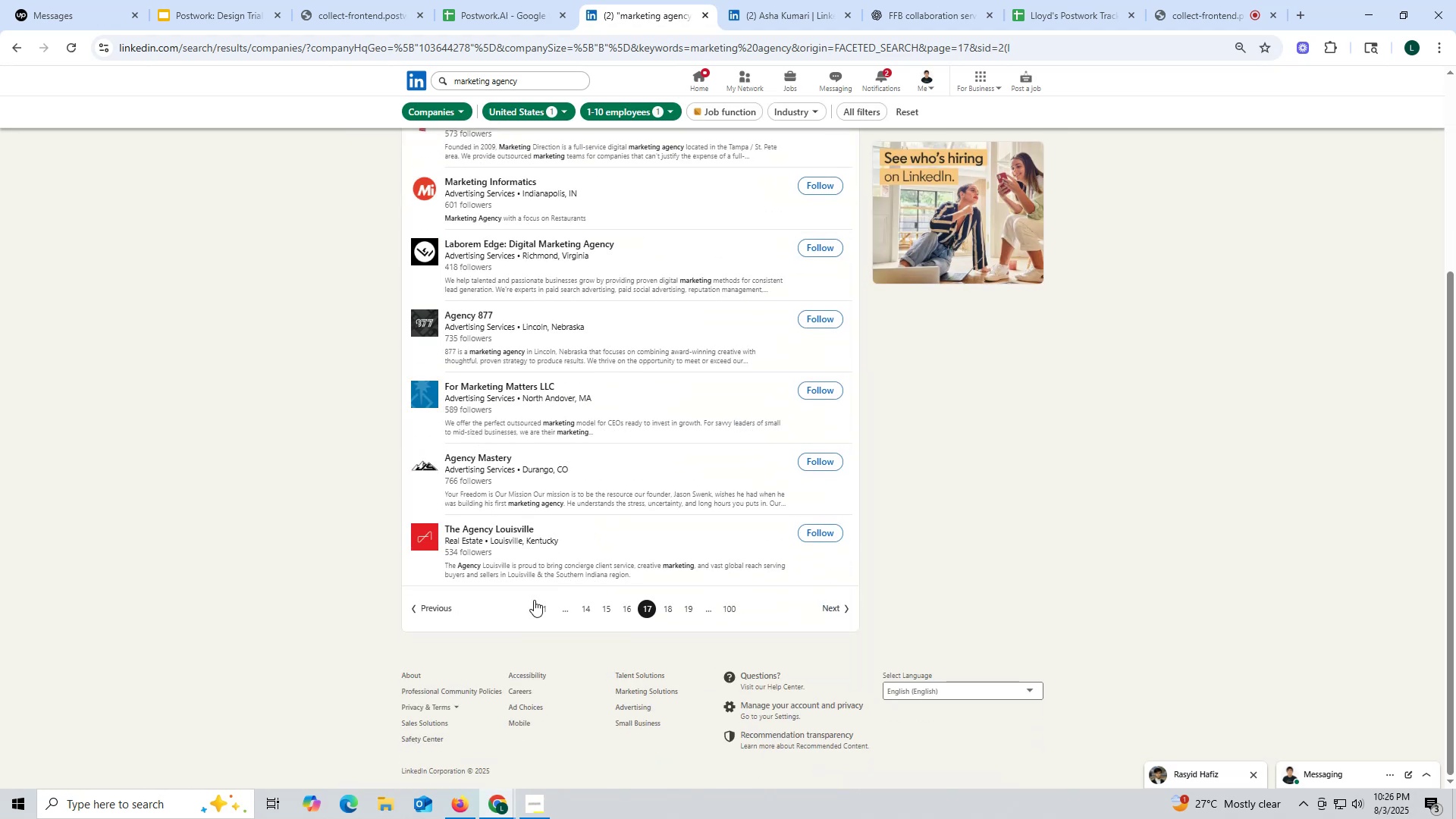 
mouse_move([512, 588])
 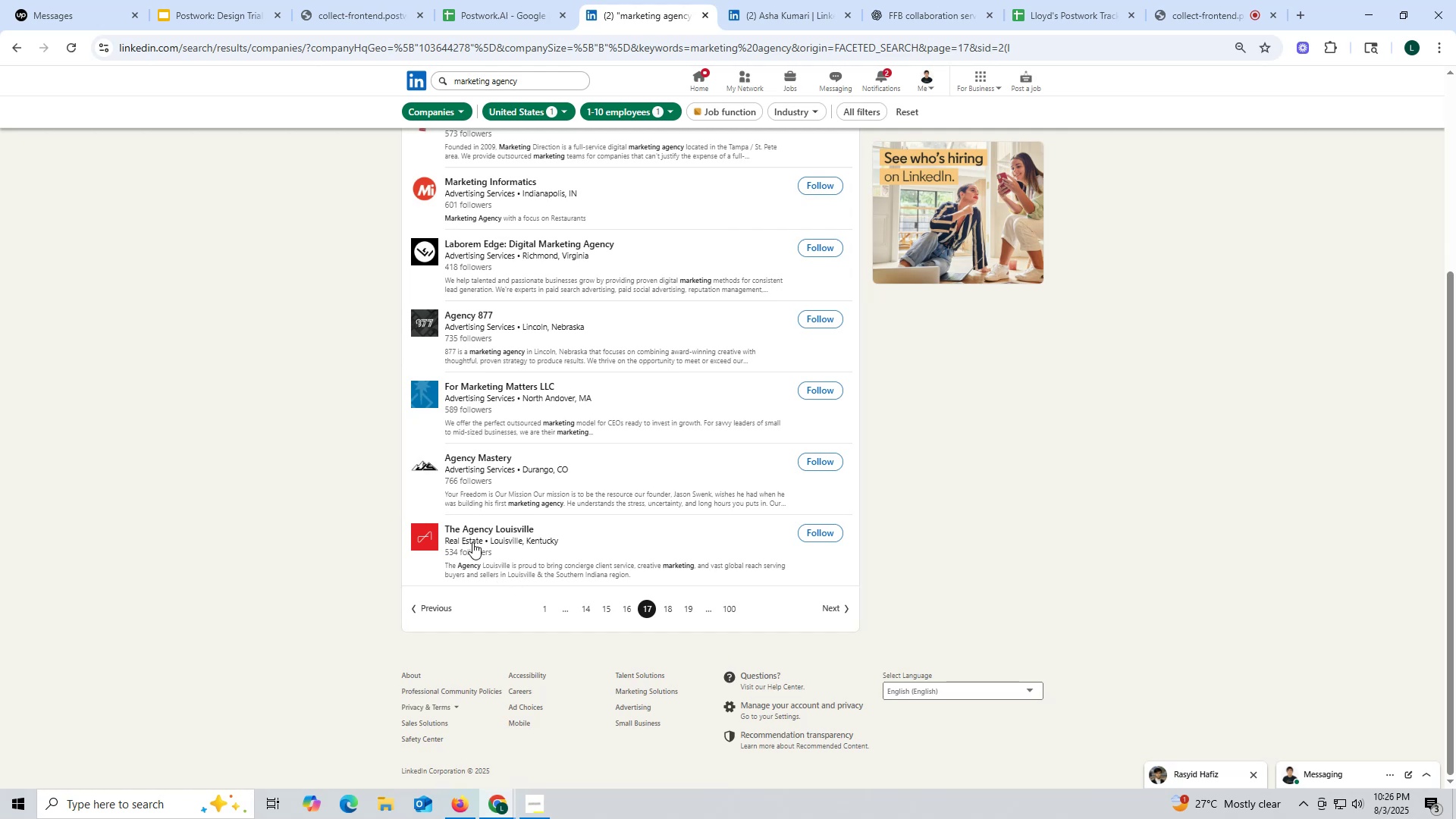 
wait(6.62)
 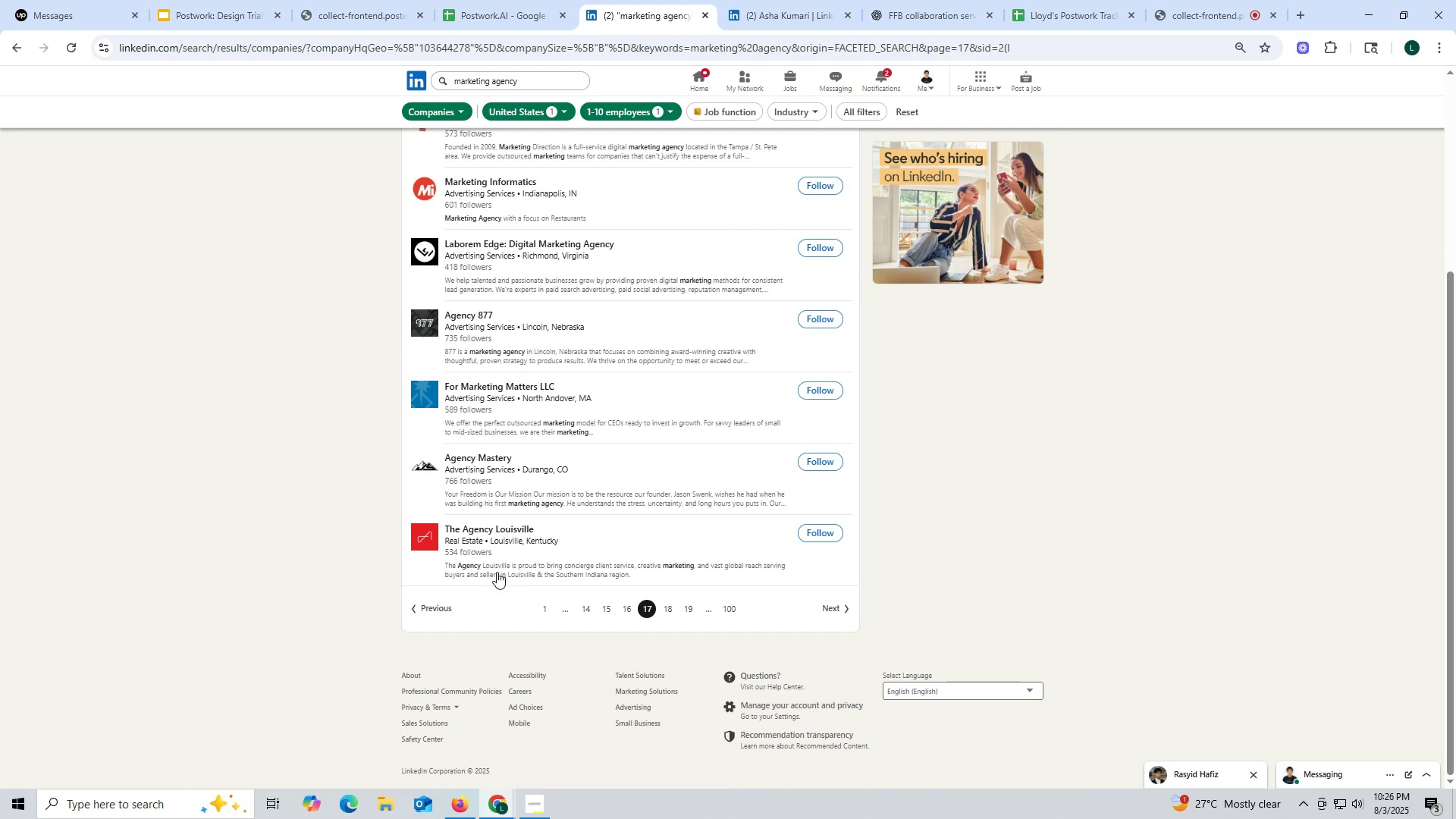 
right_click([473, 458])
 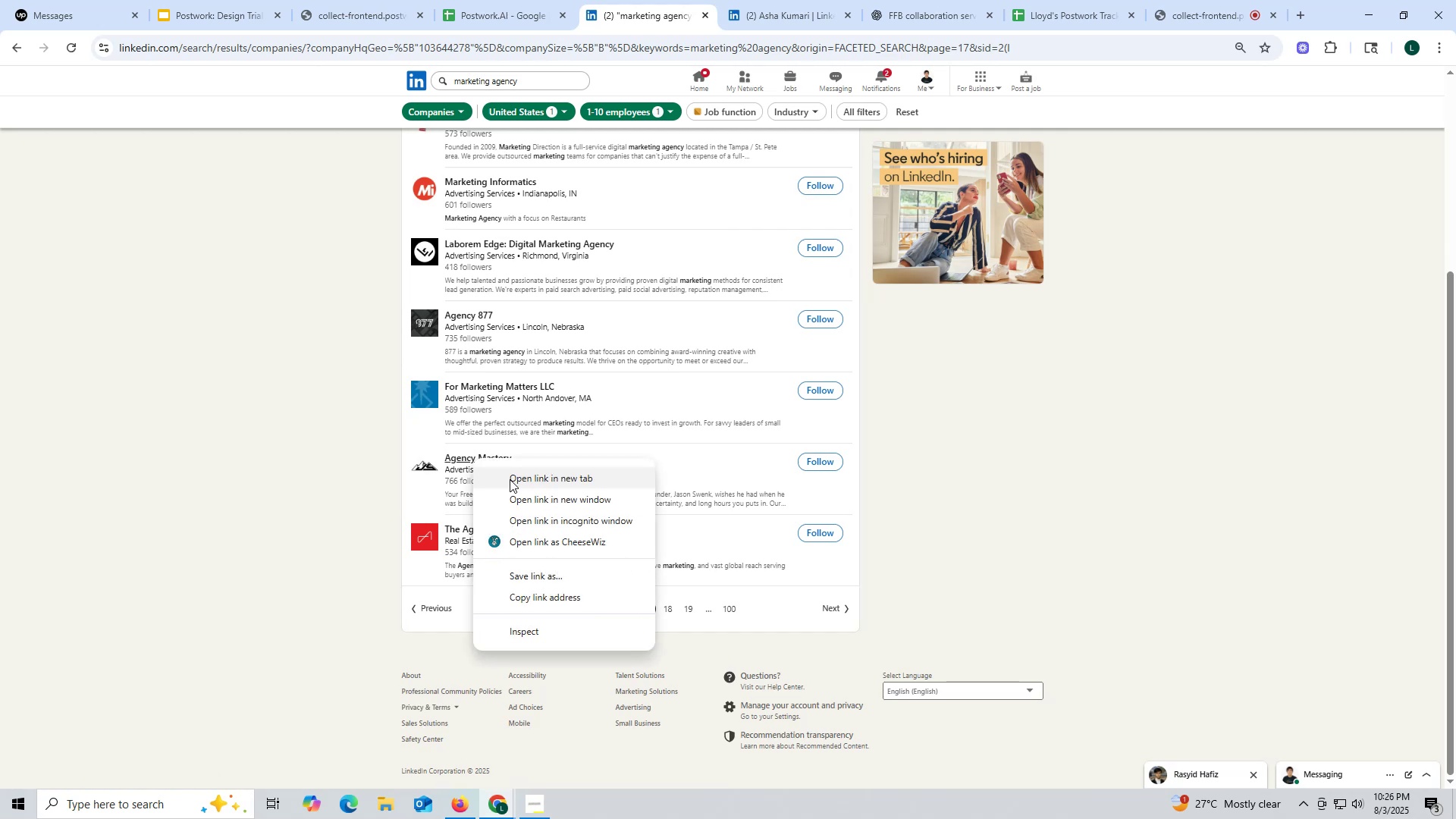 
left_click([510, 479])
 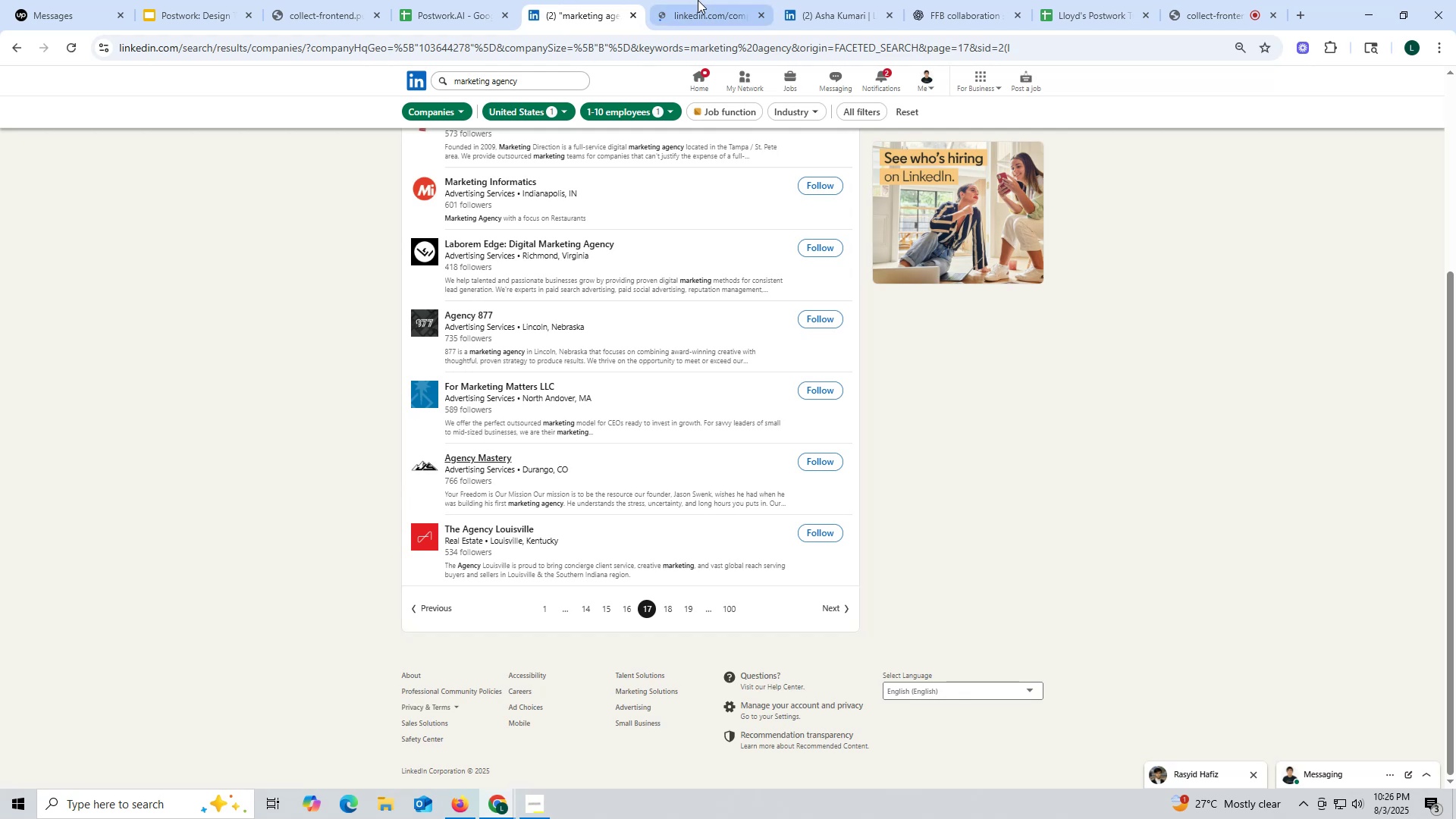 
left_click_drag(start_coordinate=[711, 11], to_coordinate=[707, 10])
 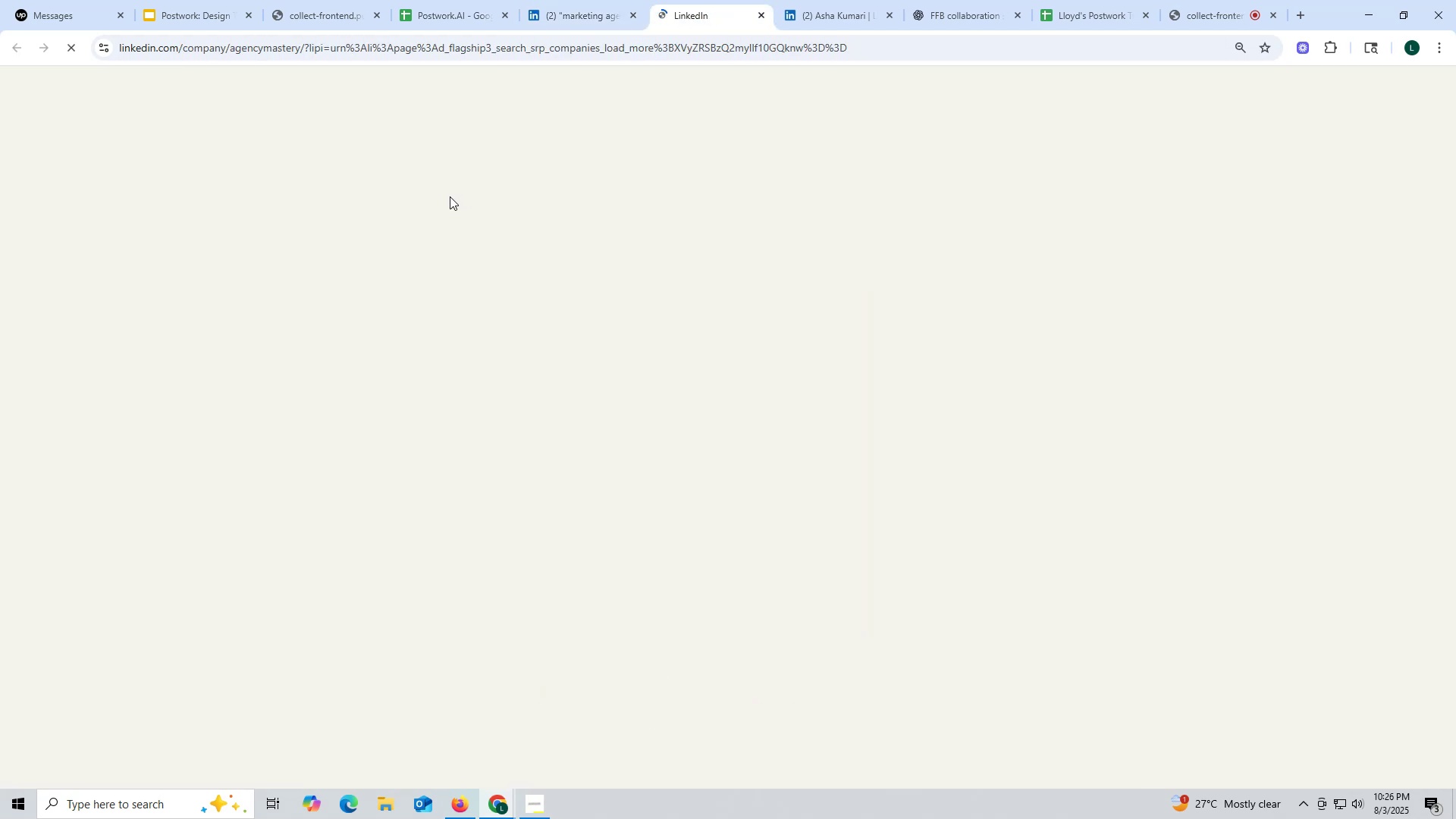 
mouse_move([384, 237])
 